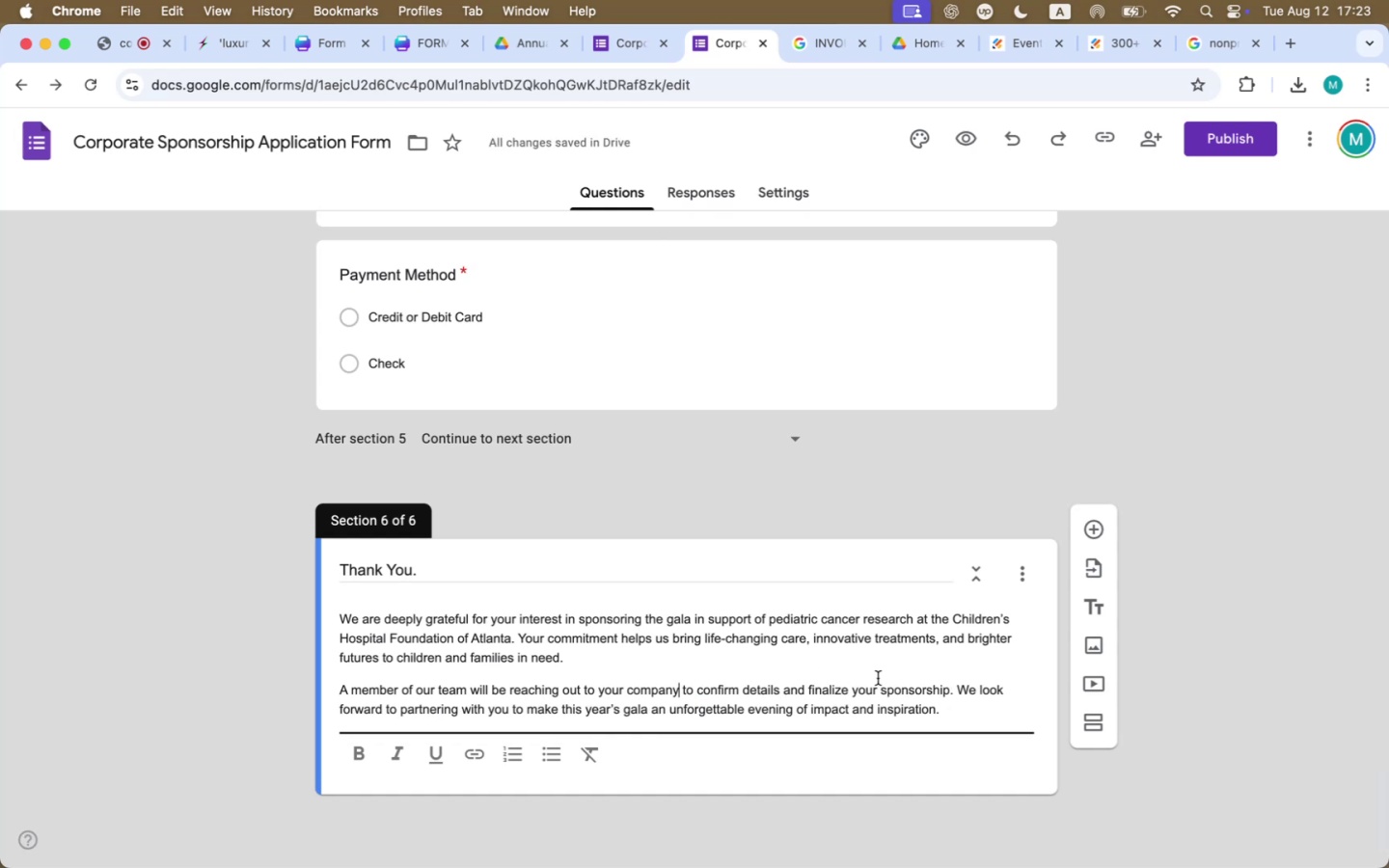 
left_click_drag(start_coordinate=[397, 704], to_coordinate=[814, 705])
 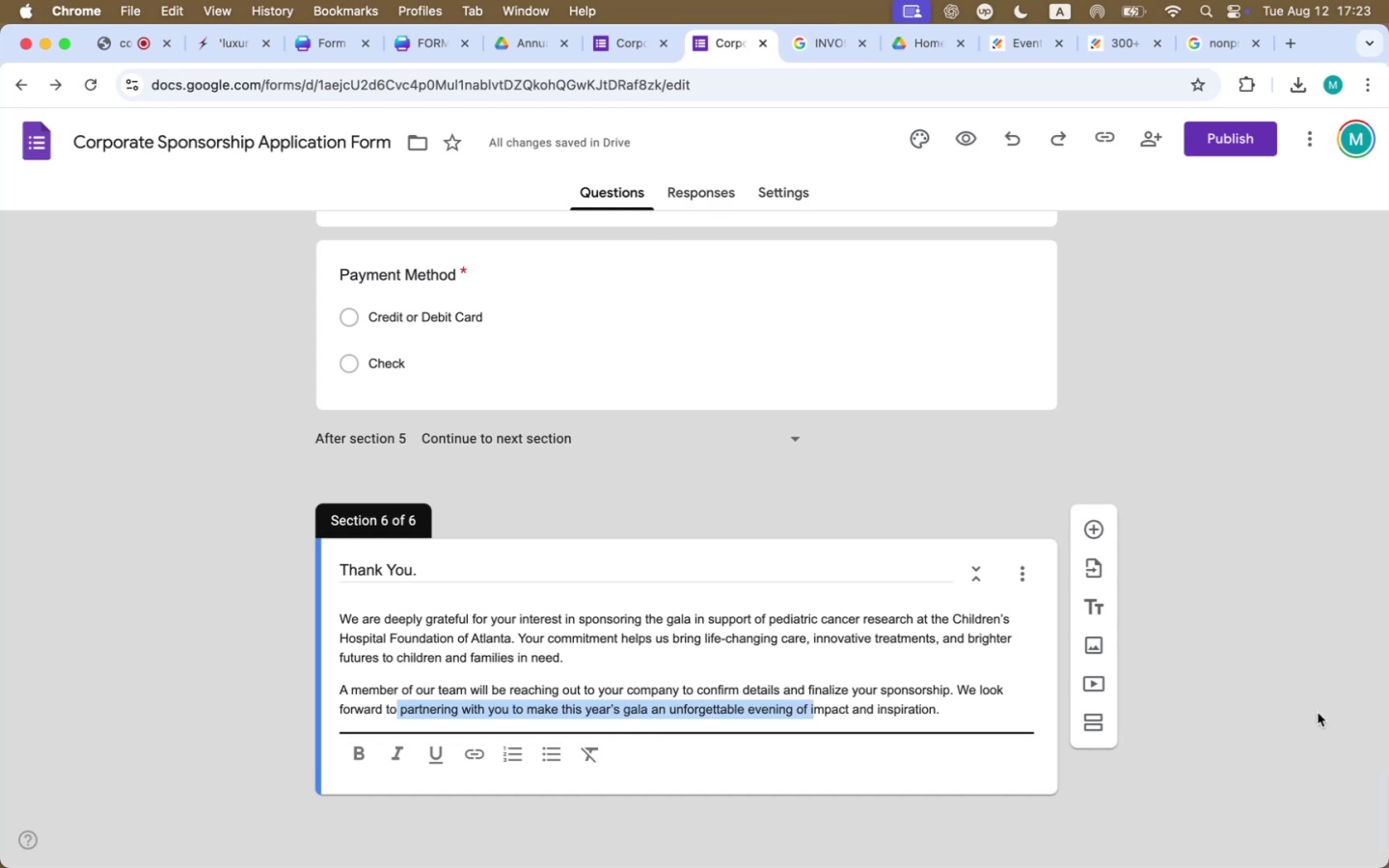 
left_click([1354, 713])
 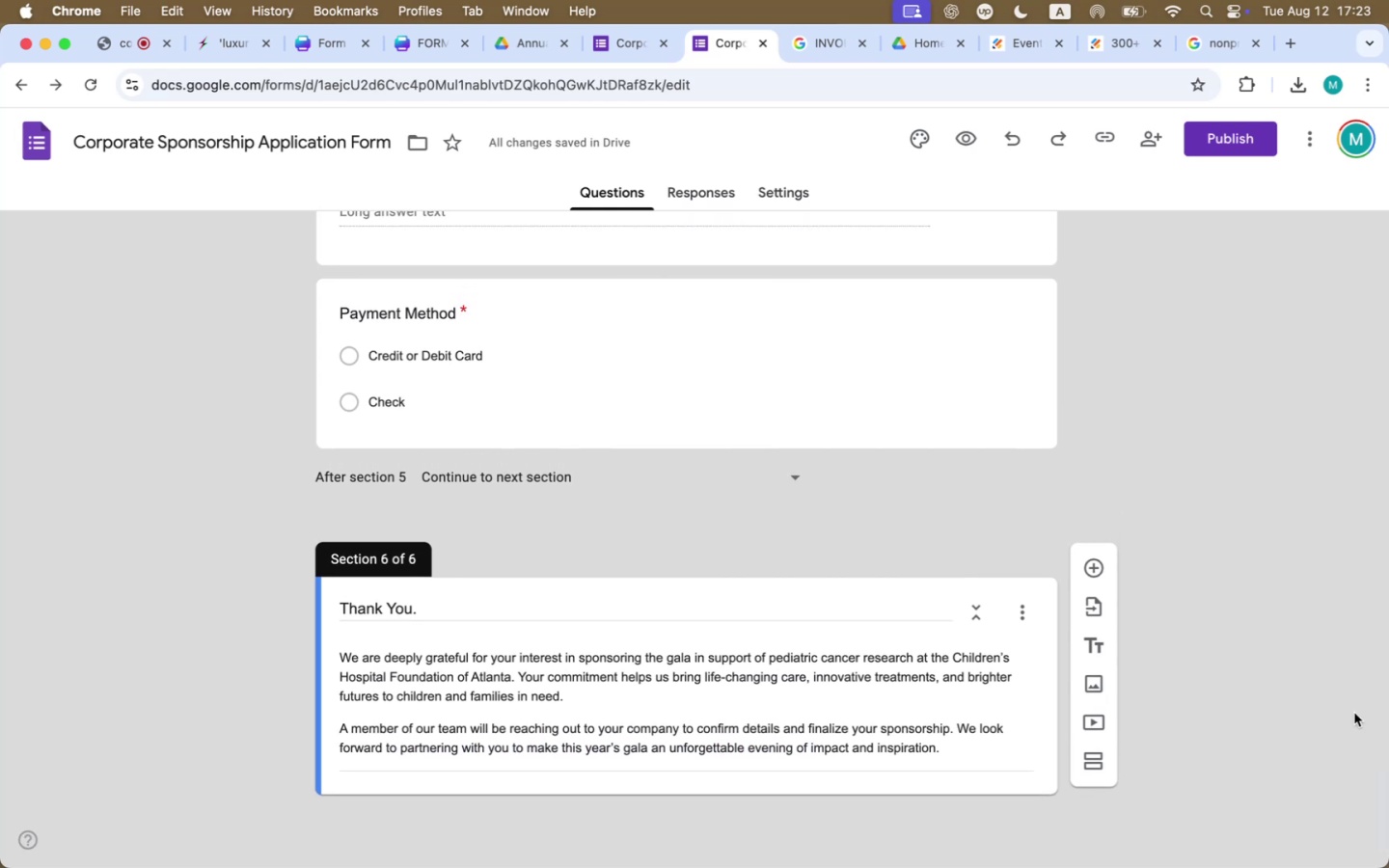 
left_click([1354, 713])
 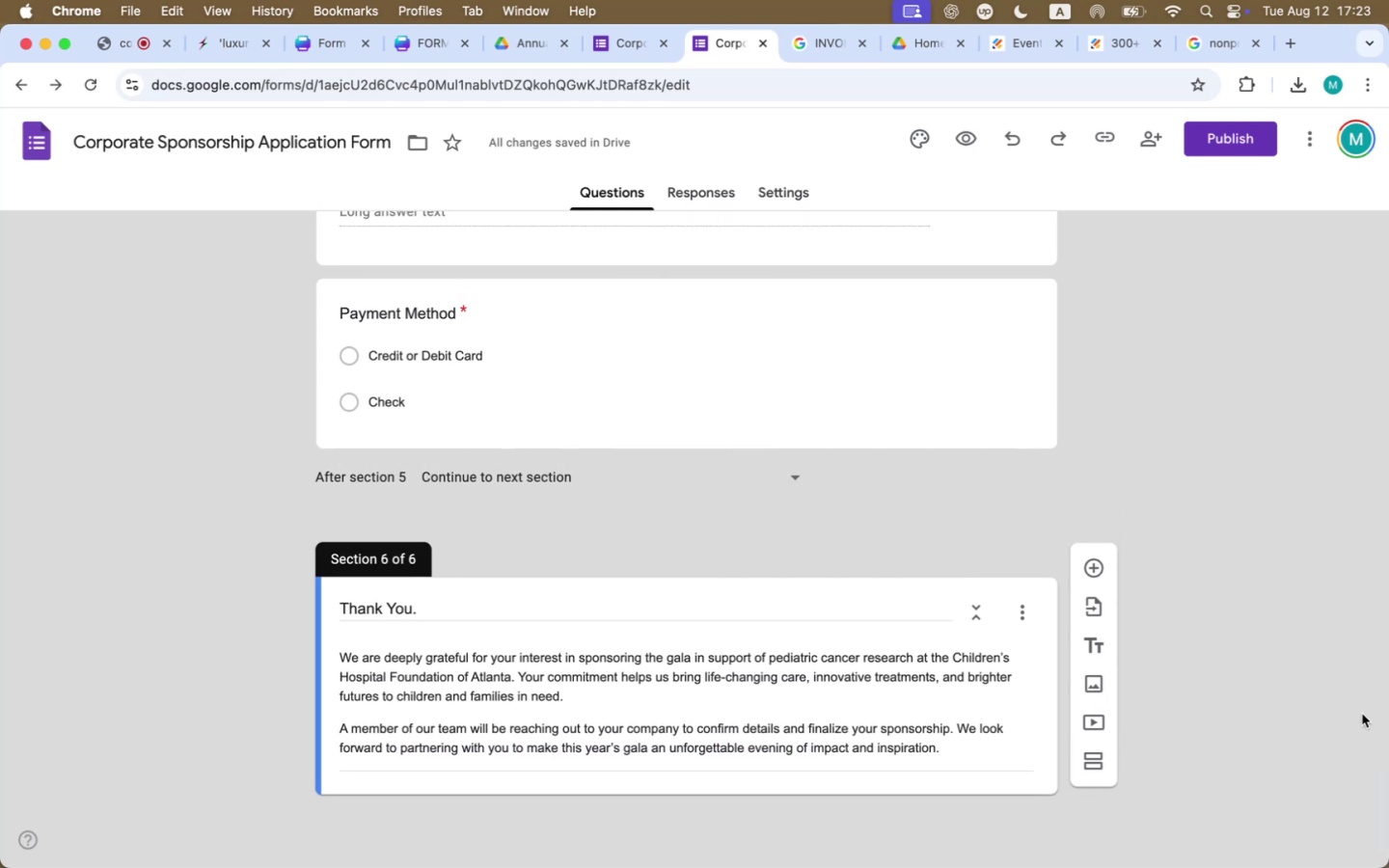 
scroll: coordinate [1353, 705], scroll_direction: up, amount: 30.0
 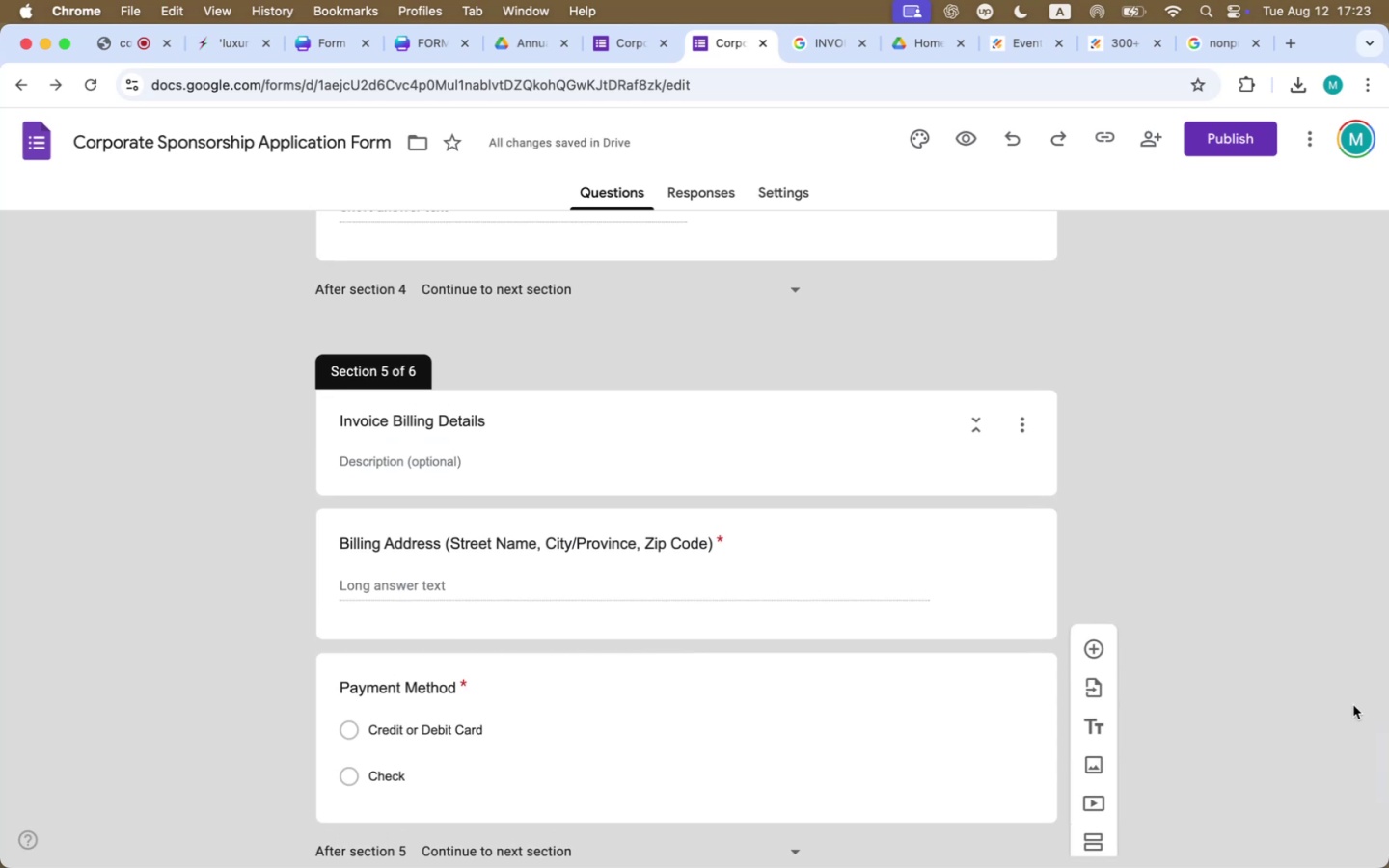 
left_click([456, 688])
 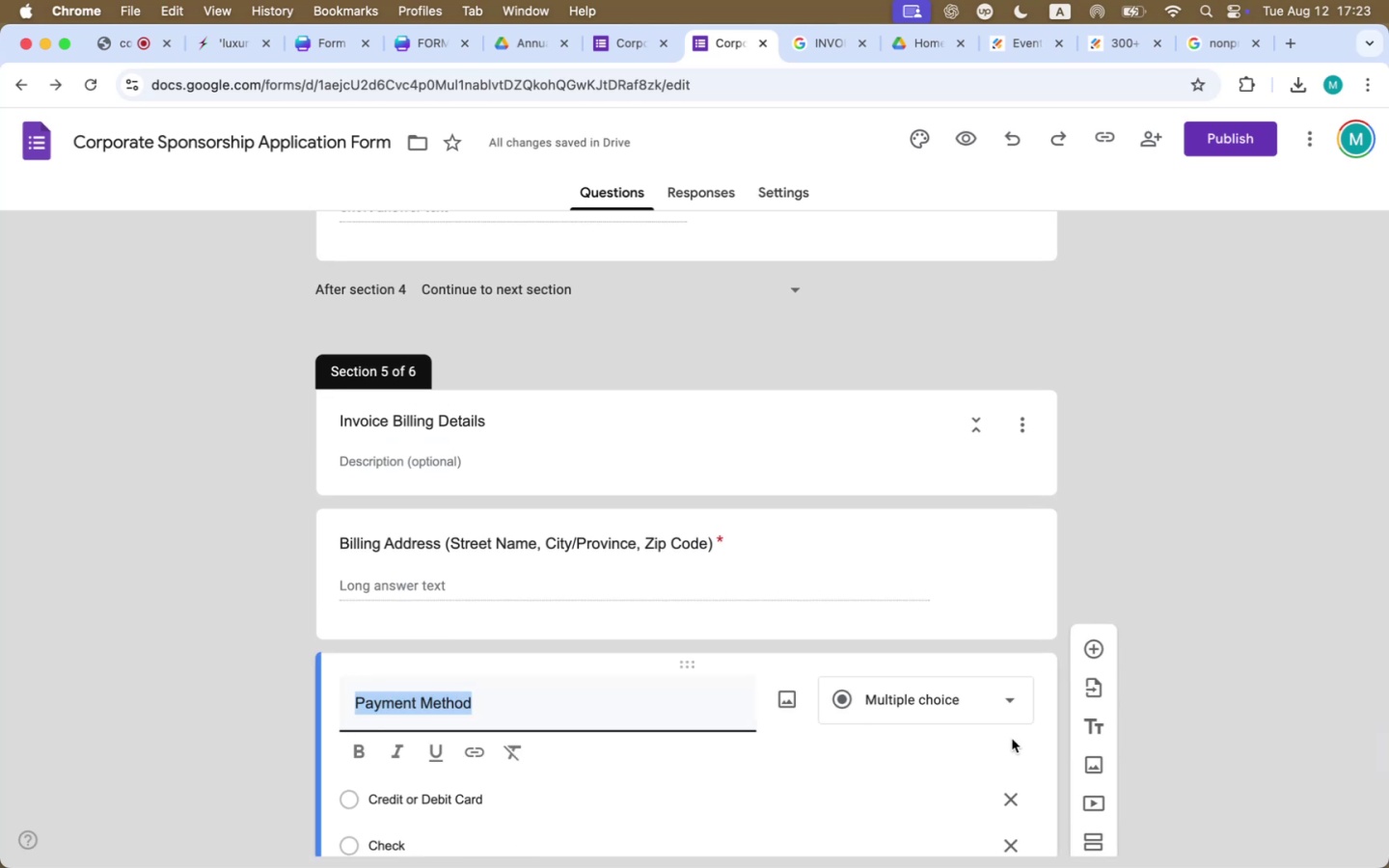 
scroll: coordinate [902, 754], scroll_direction: down, amount: 15.0
 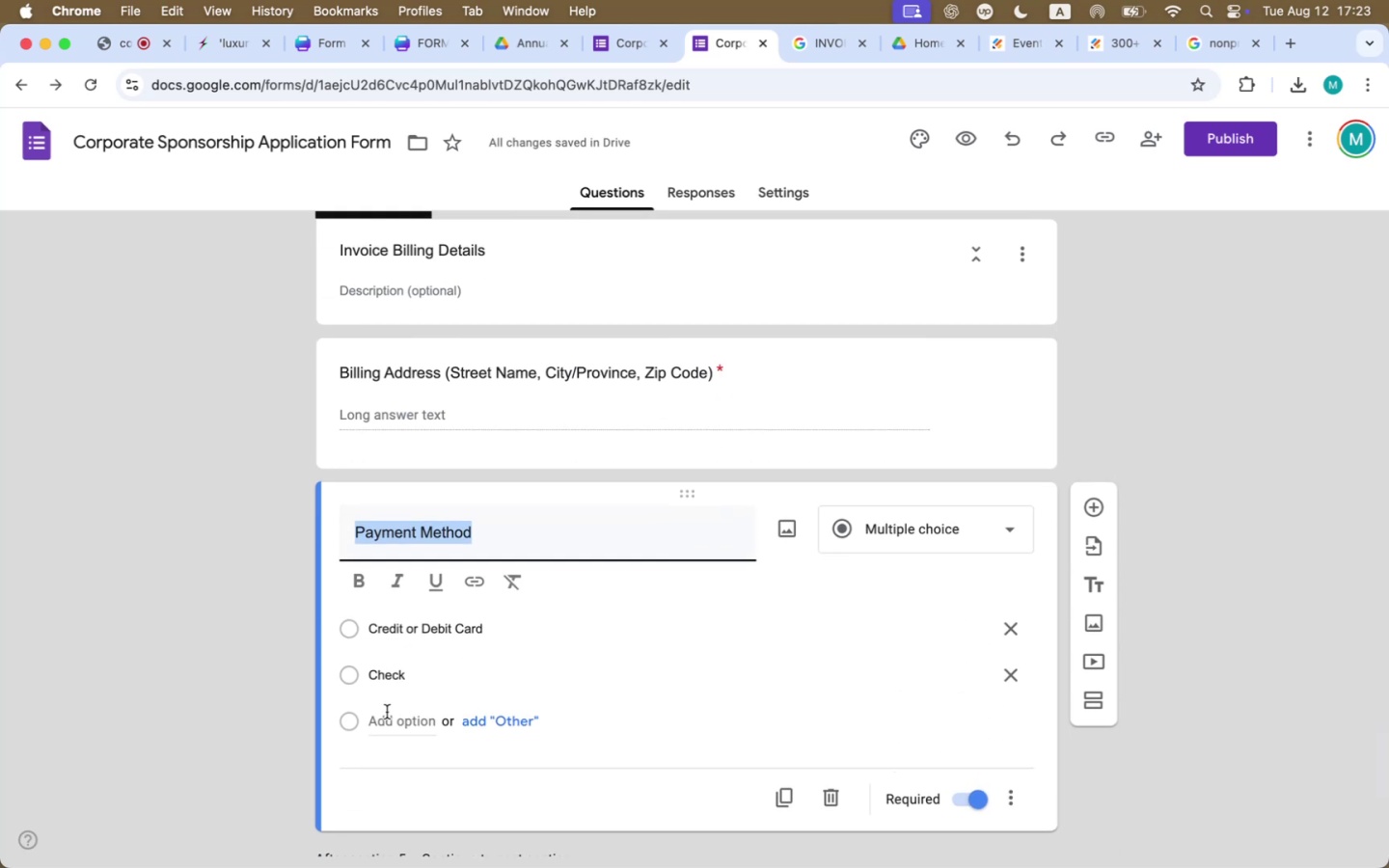 
left_click([387, 712])
 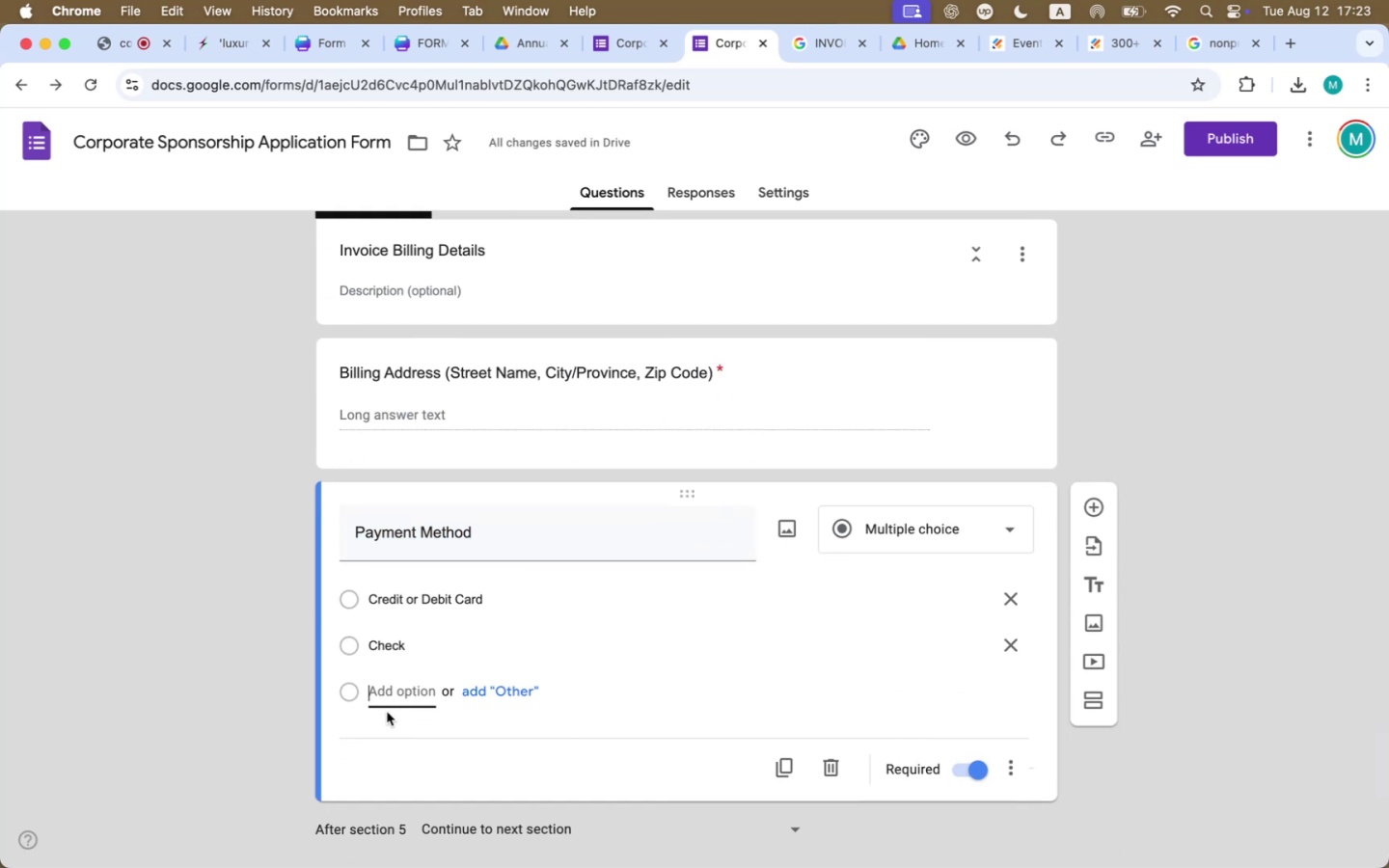 
type(Cash)
 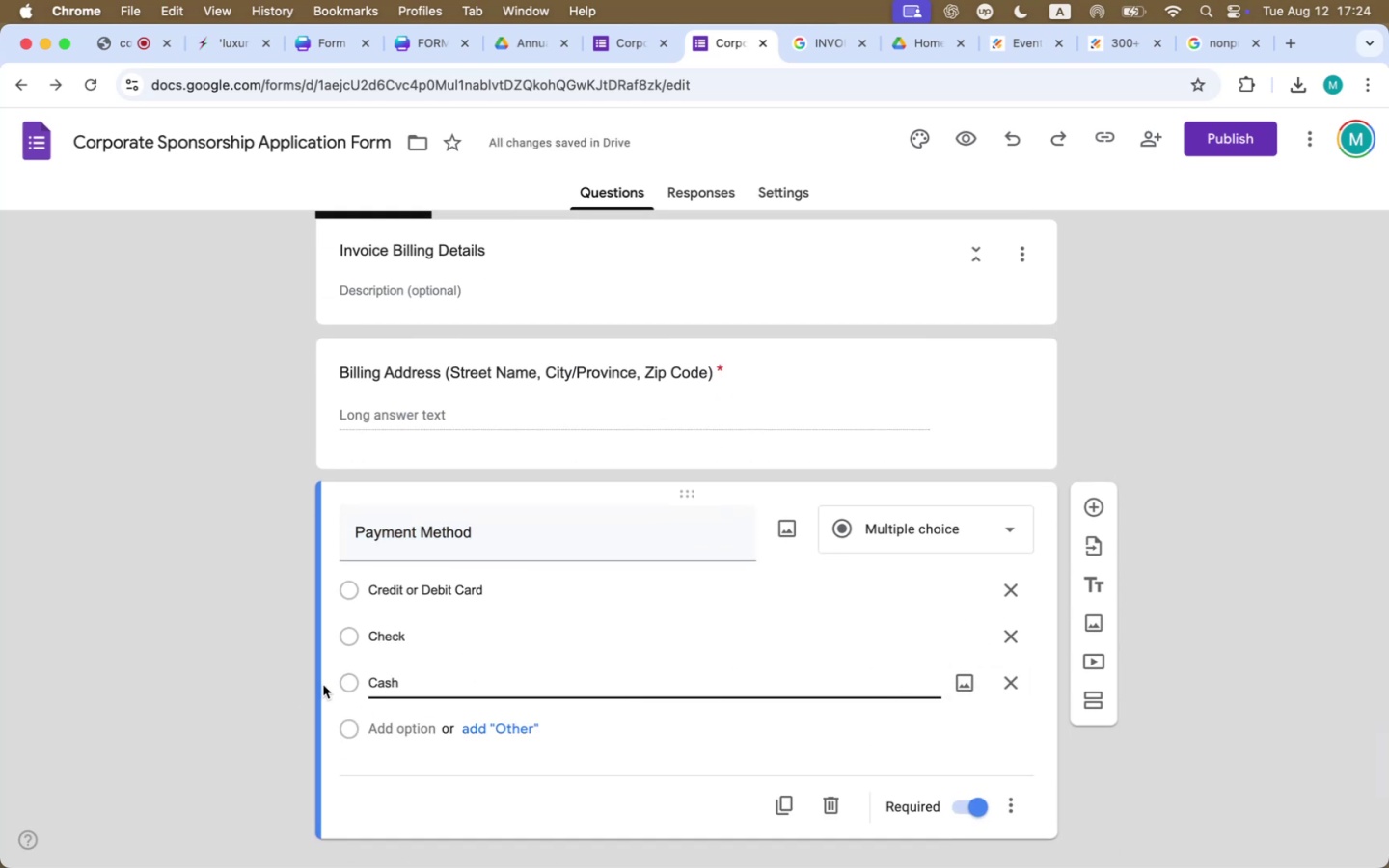 
left_click_drag(start_coordinate=[326, 681], to_coordinate=[327, 632])
 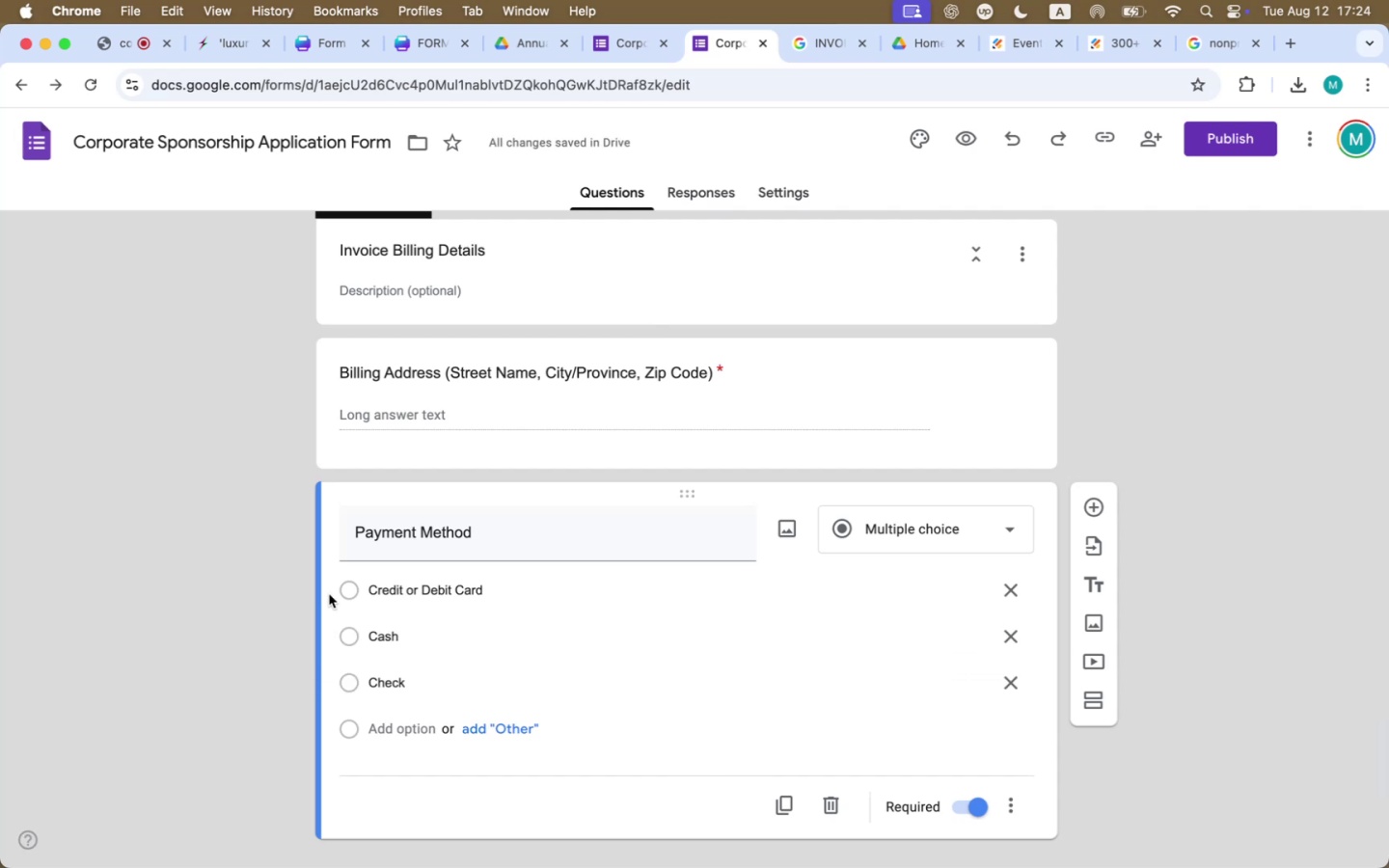 
left_click([1291, 618])
 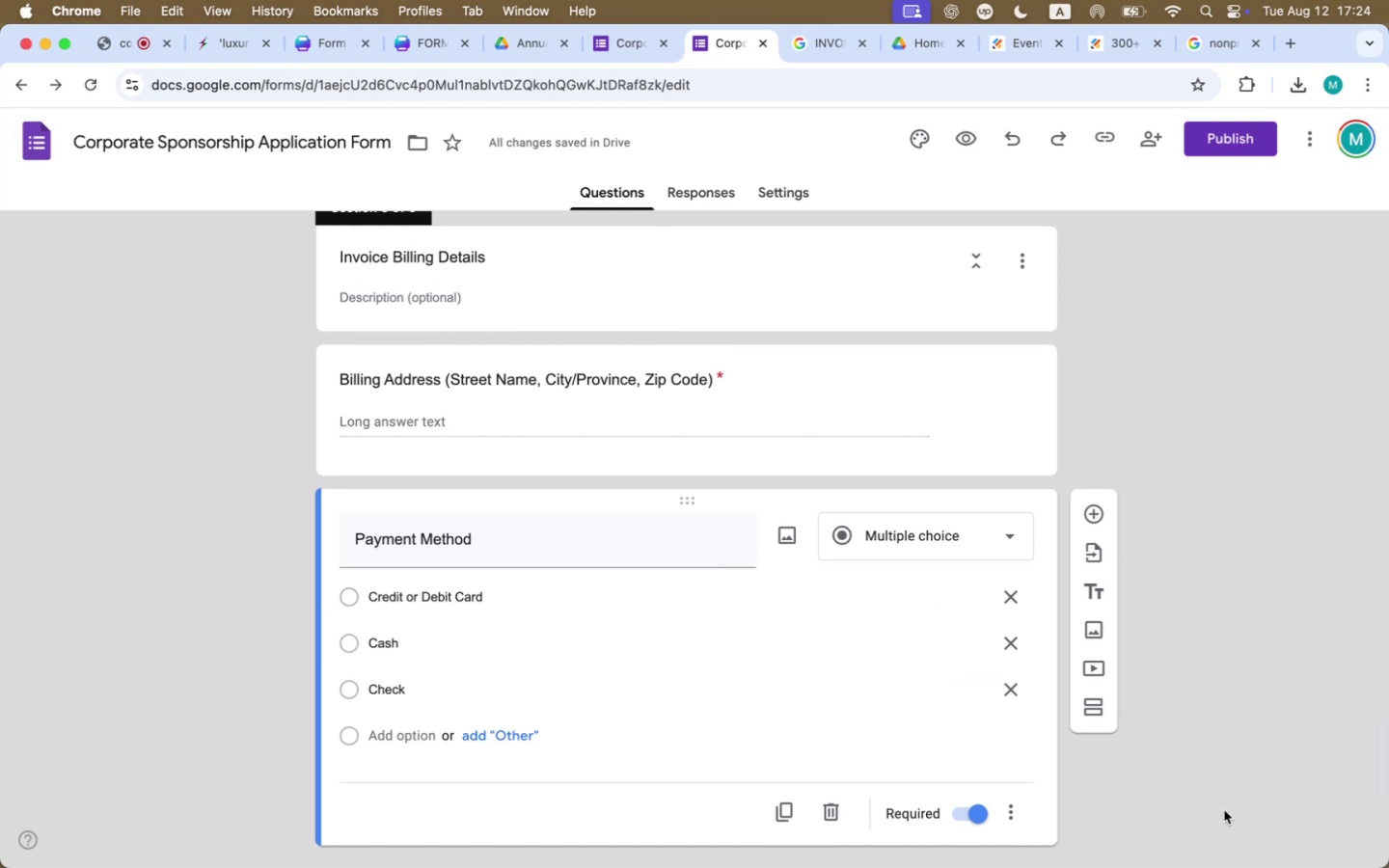 
scroll: coordinate [1197, 819], scroll_direction: up, amount: 670.0
 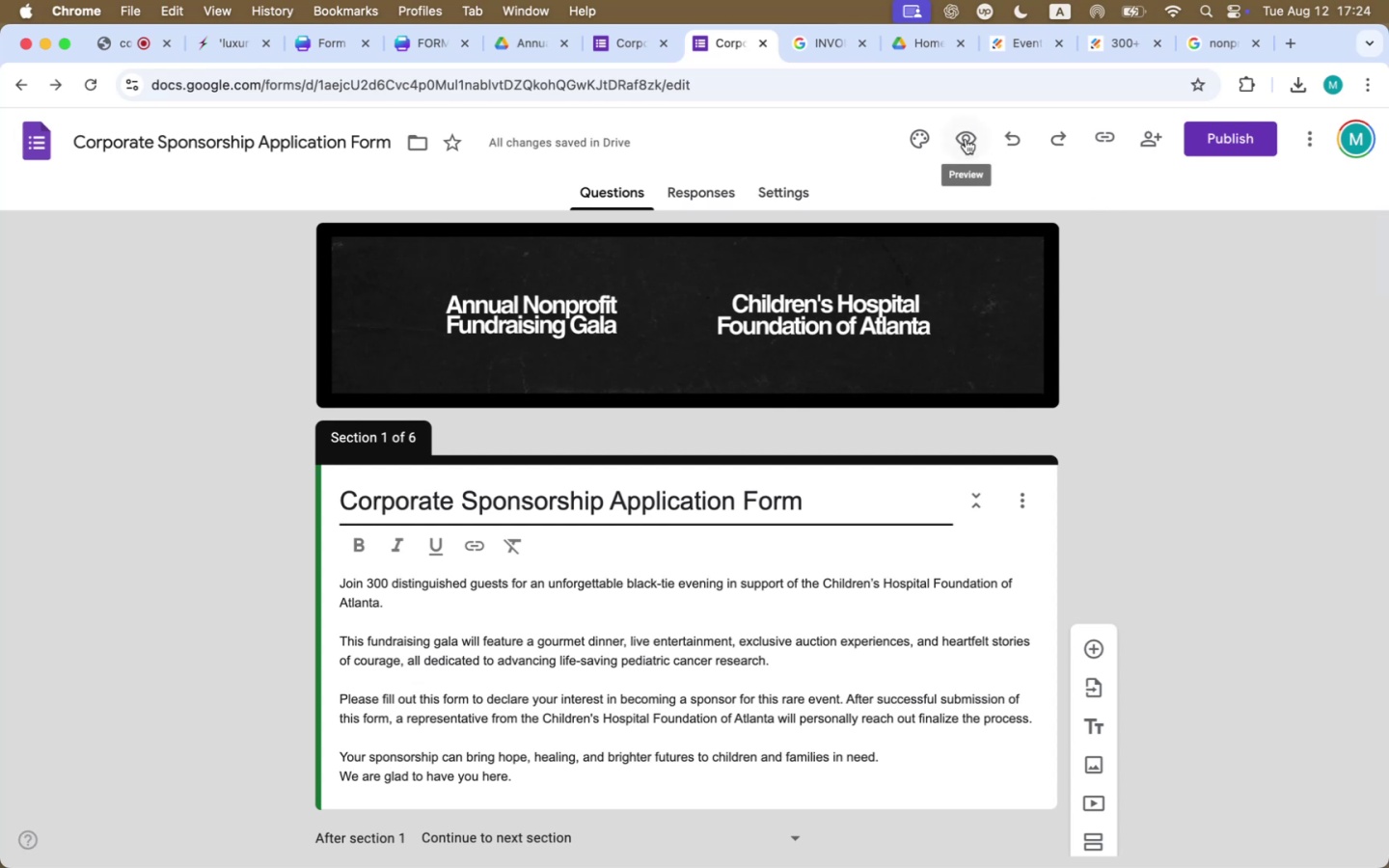 
left_click([966, 139])
 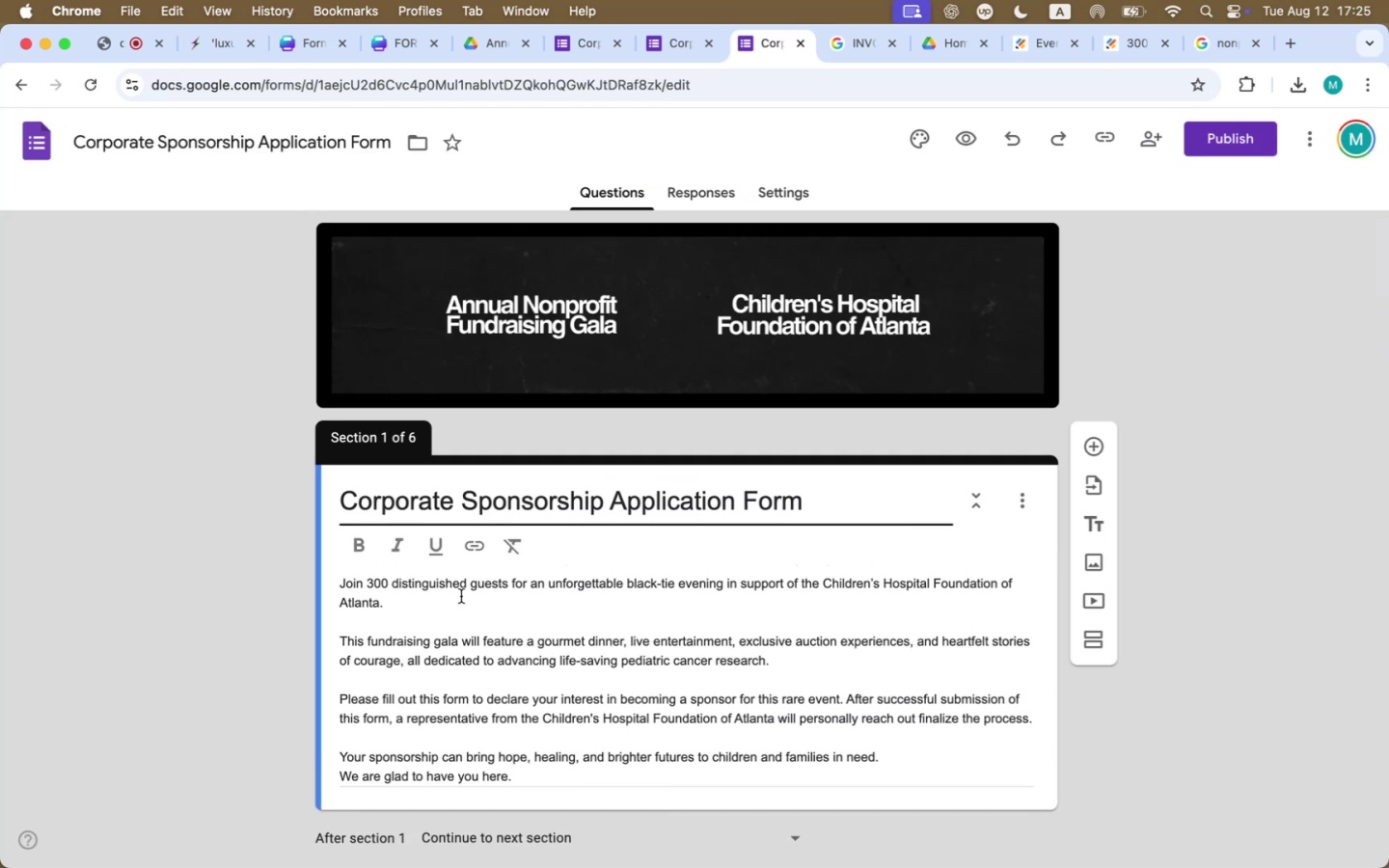 
wait(62.27)
 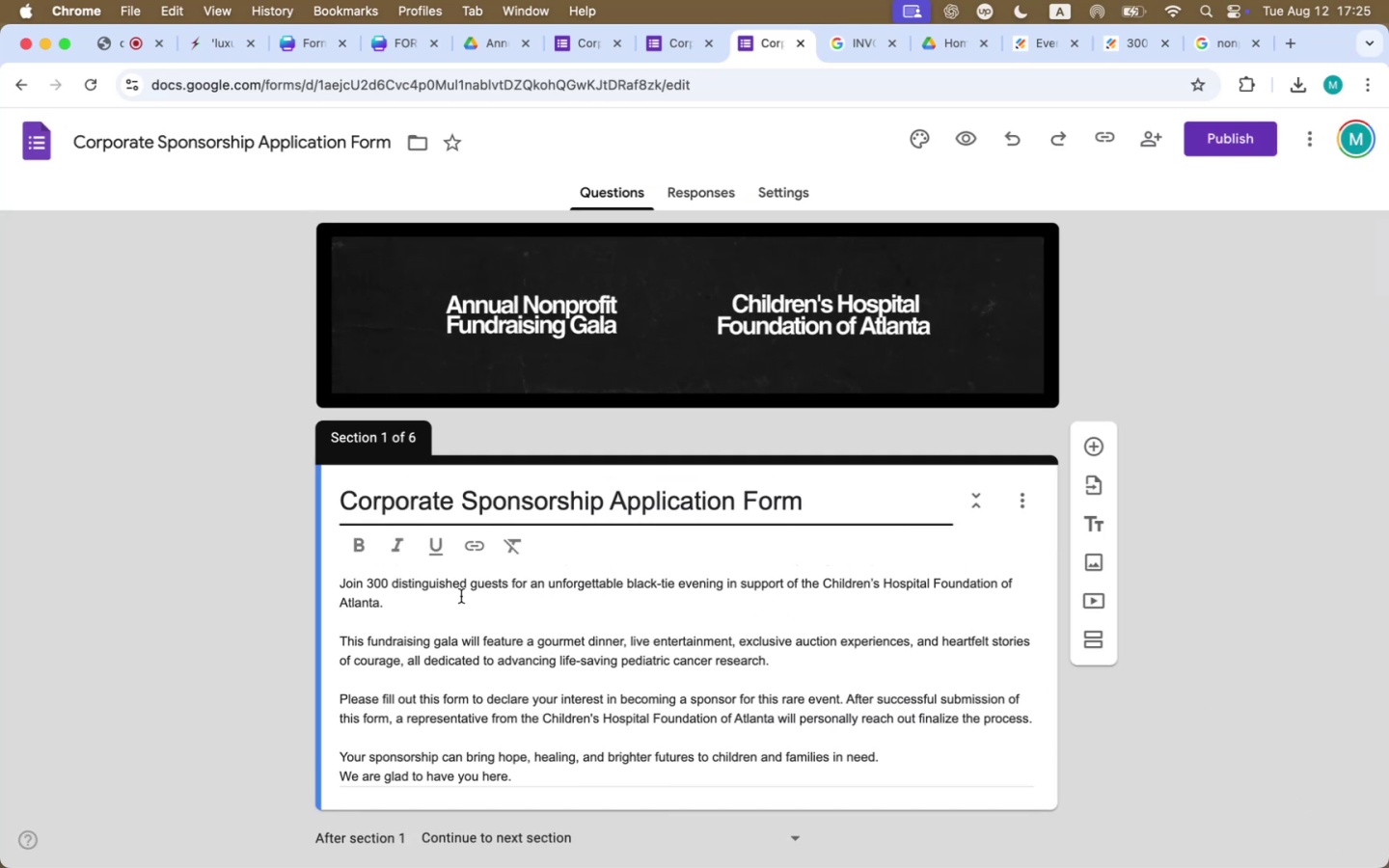 
left_click_drag(start_coordinate=[526, 583], to_coordinate=[351, 594])
 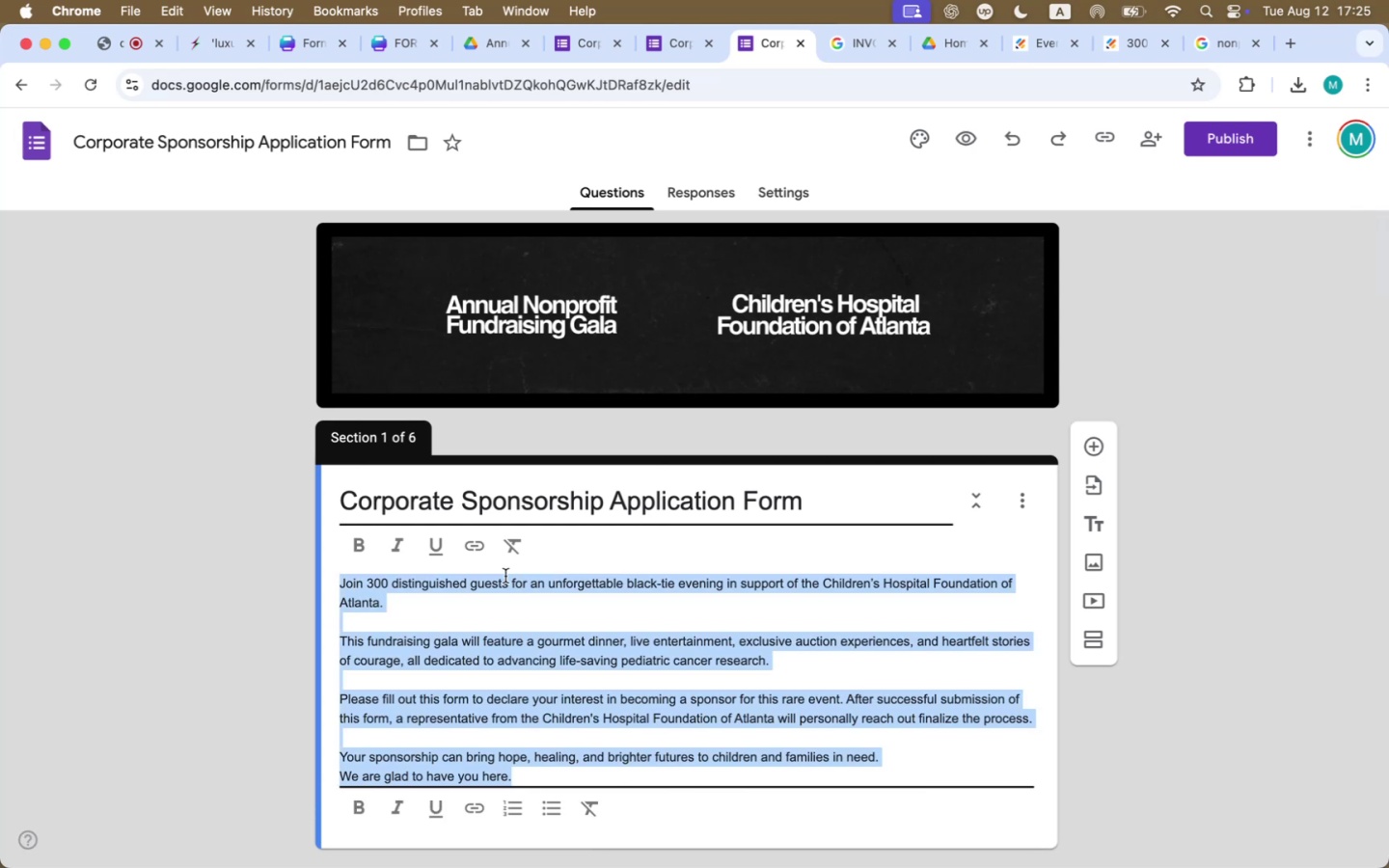 
left_click([505, 576])
 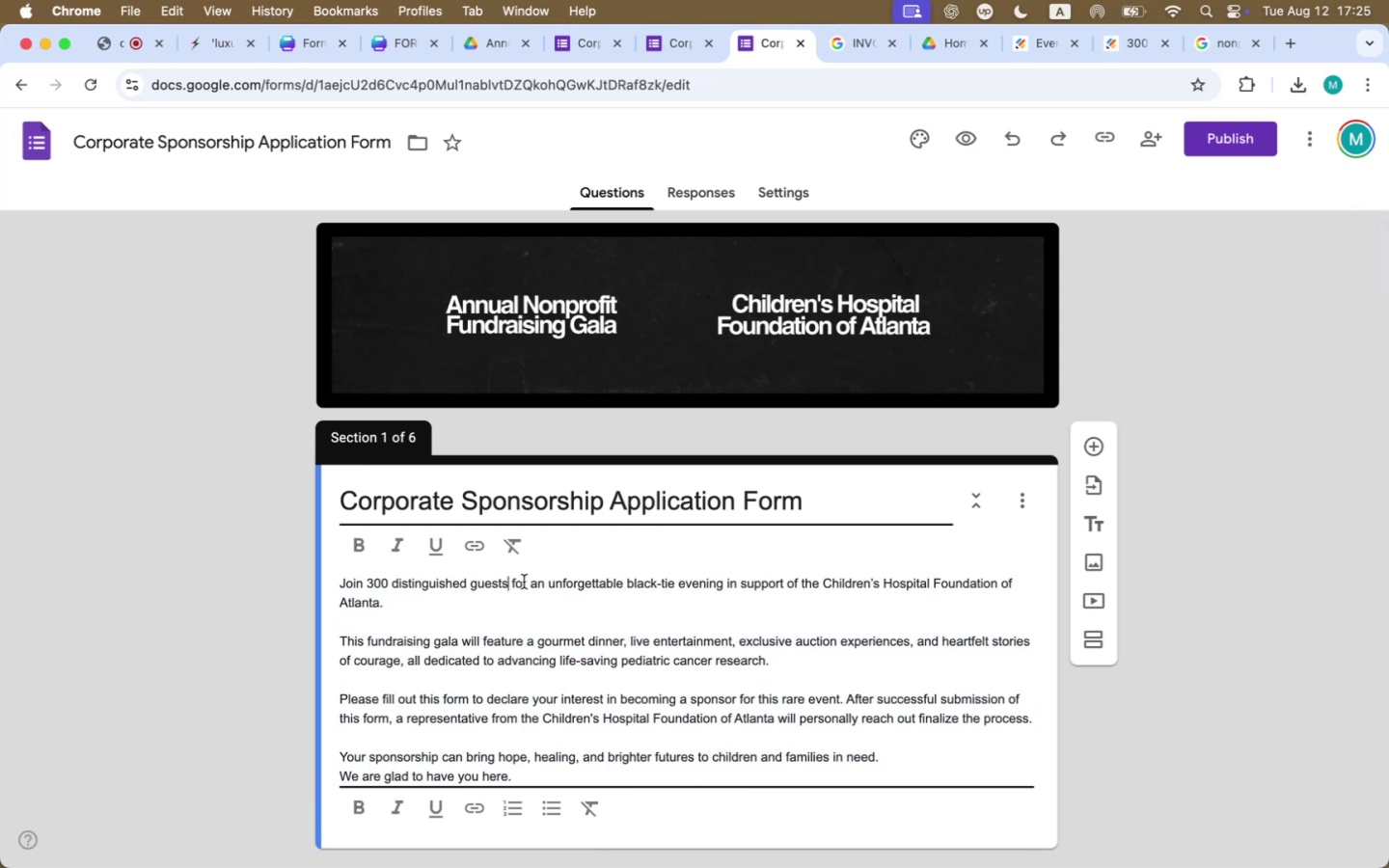 
left_click_drag(start_coordinate=[524, 582], to_coordinate=[294, 578])
 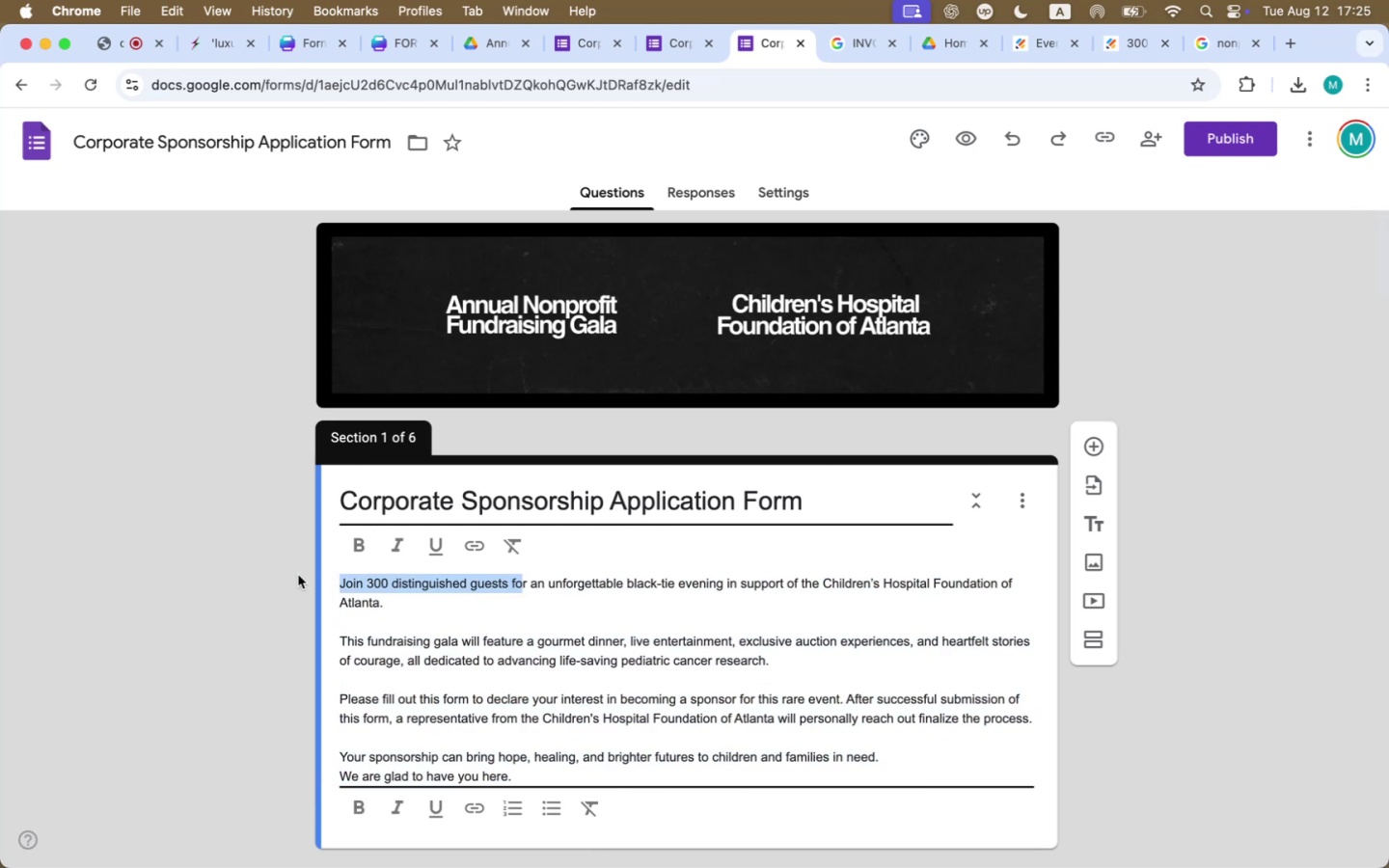 
type(BE part)
key(Backspace)
key(Backspace)
key(Backspace)
key(Backspace)
key(Backspace)
key(Backspace)
type(E PA)
key(Backspace)
key(Backspace)
key(Backspace)
key(Backspace)
type(e part )
 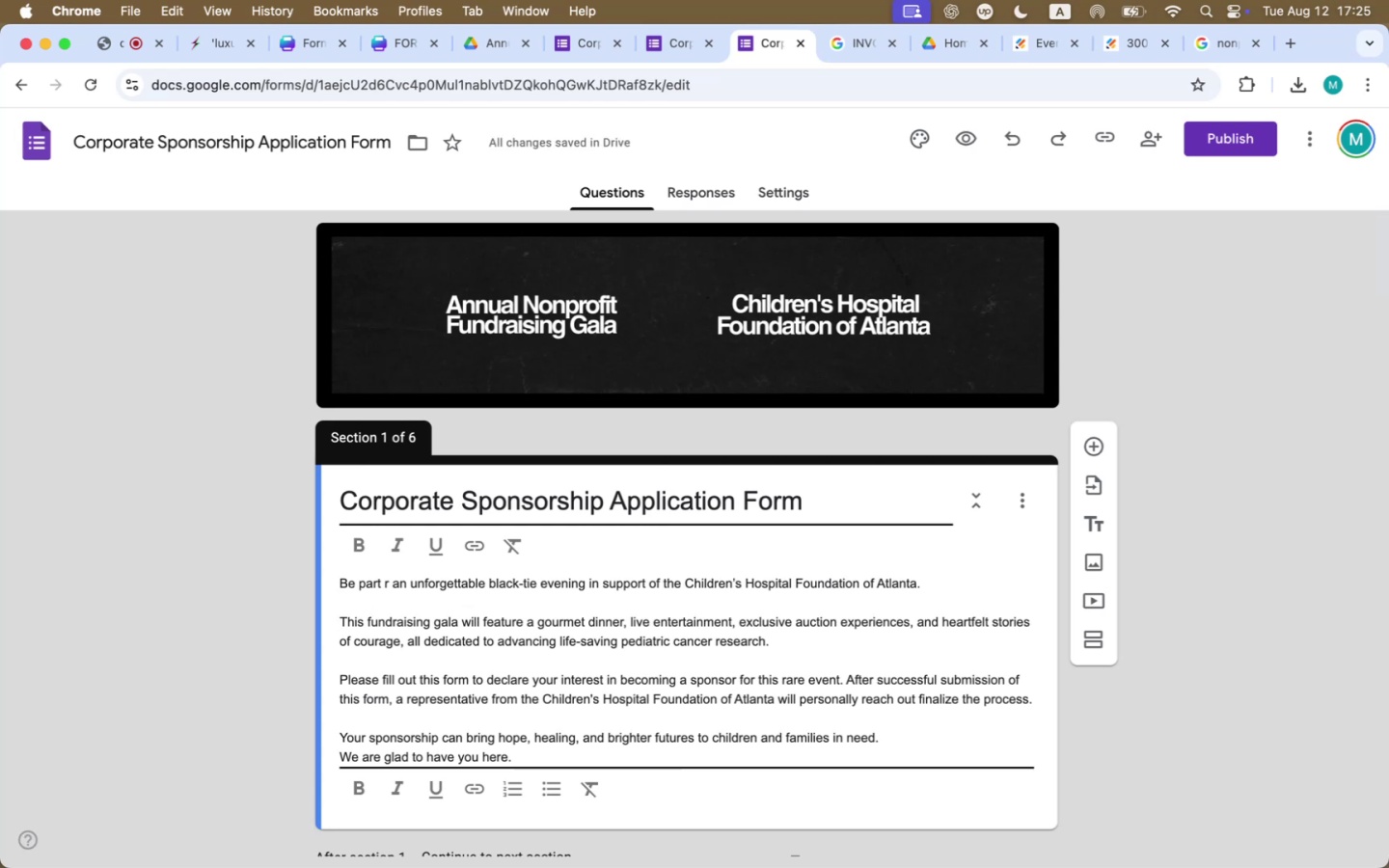 
key(ArrowRight)
 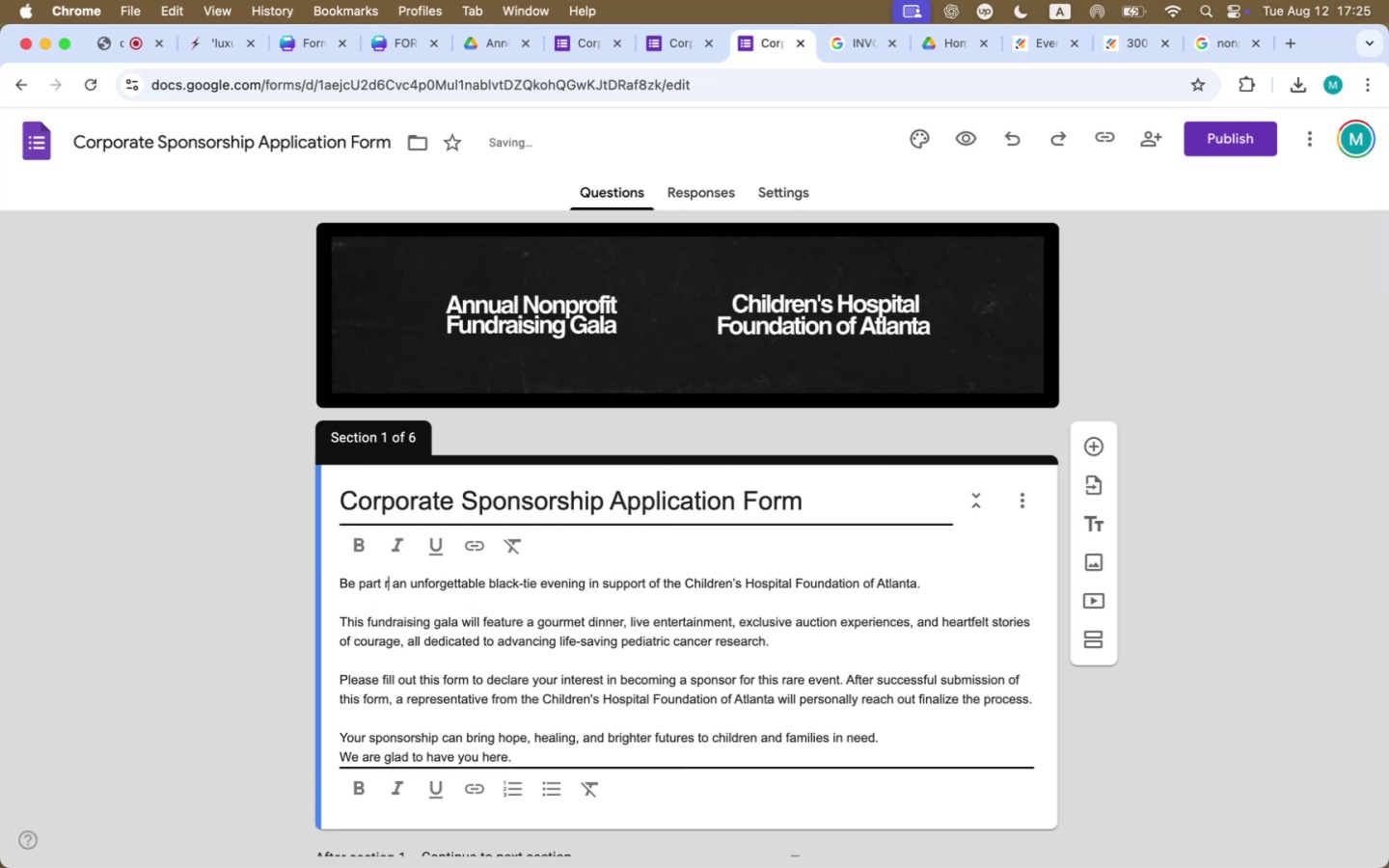 
key(Backspace)
type(of)
 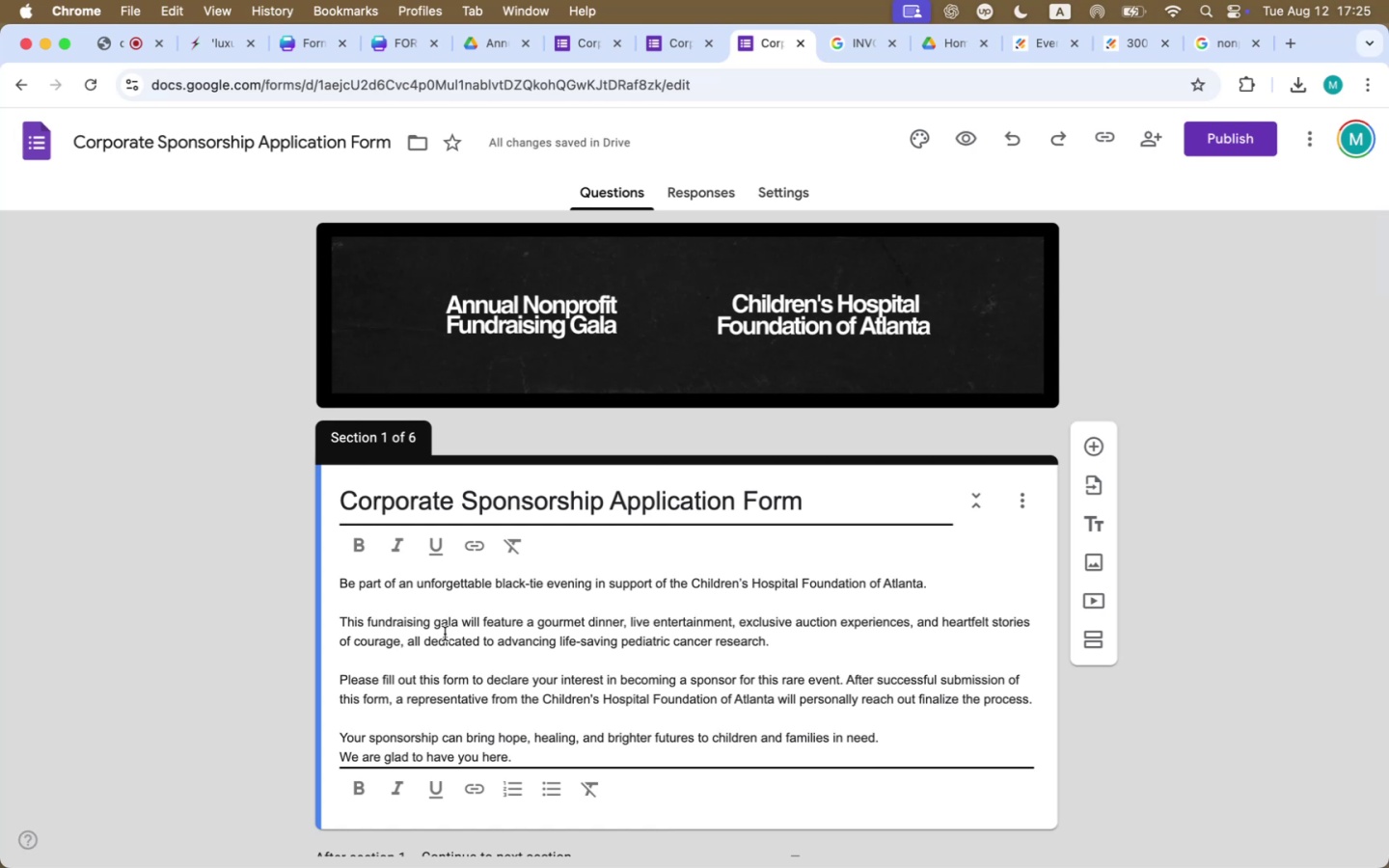 
wait(9.78)
 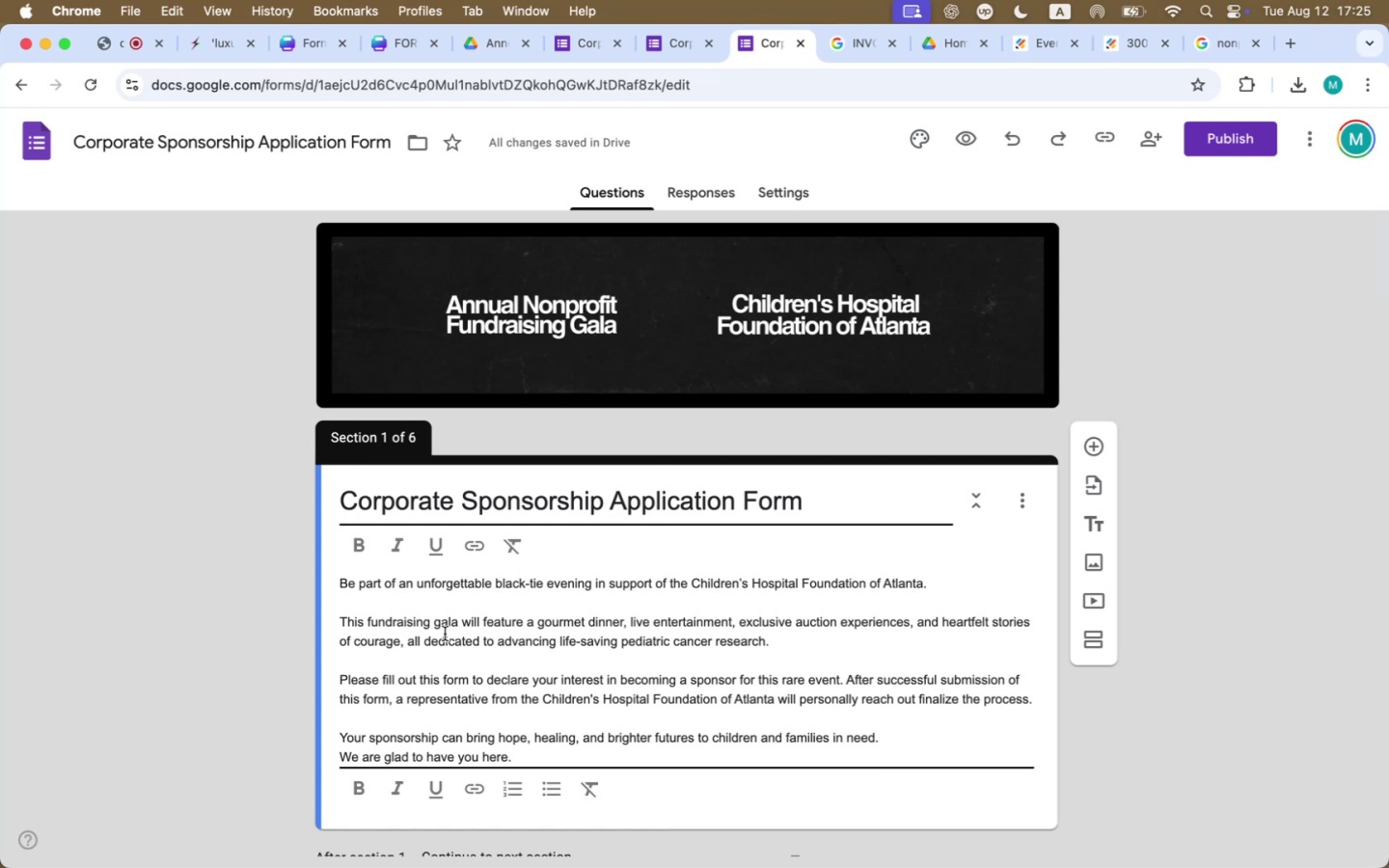 
left_click_drag(start_coordinate=[408, 640], to_coordinate=[763, 635])
 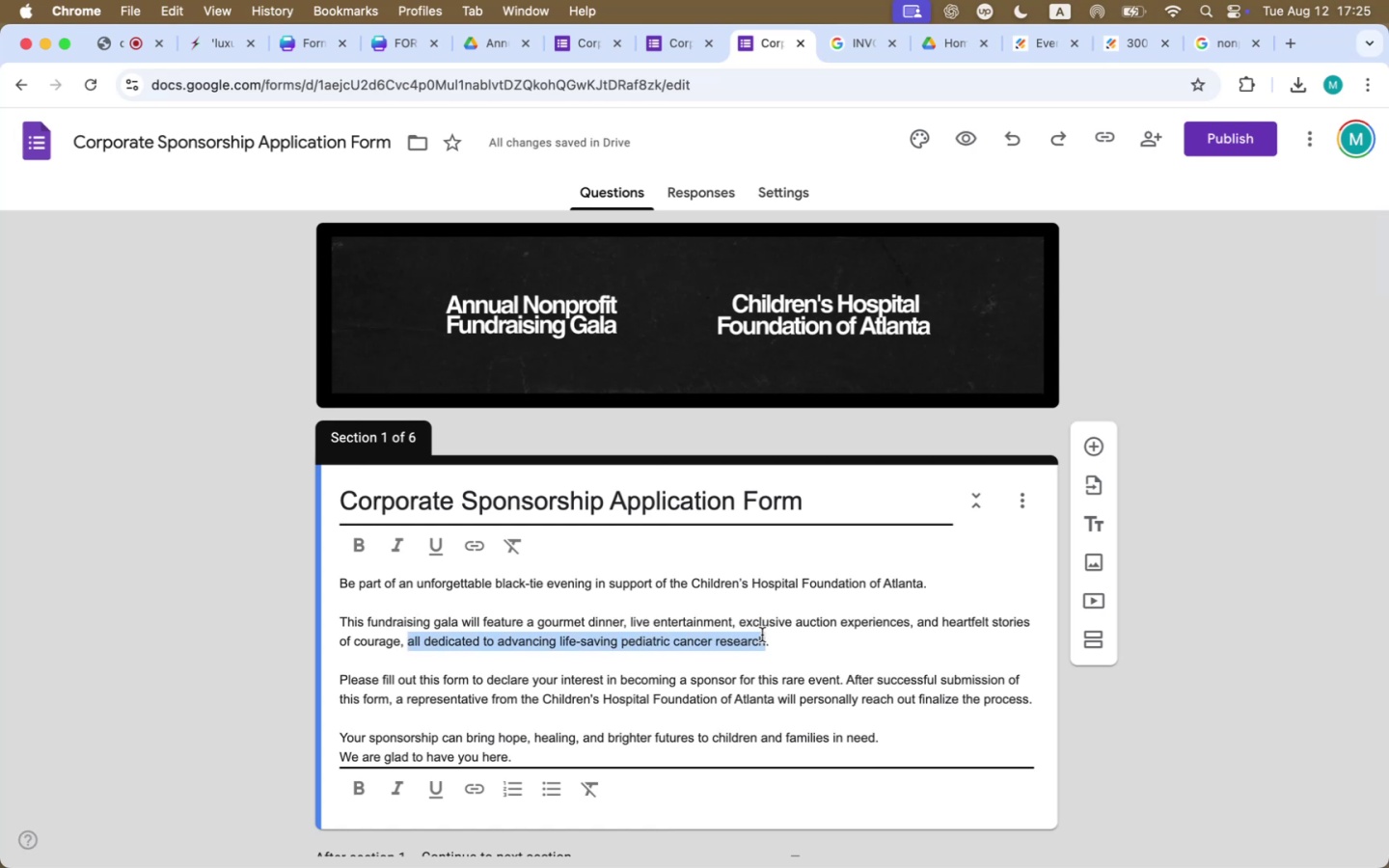 
key(Meta+B)
 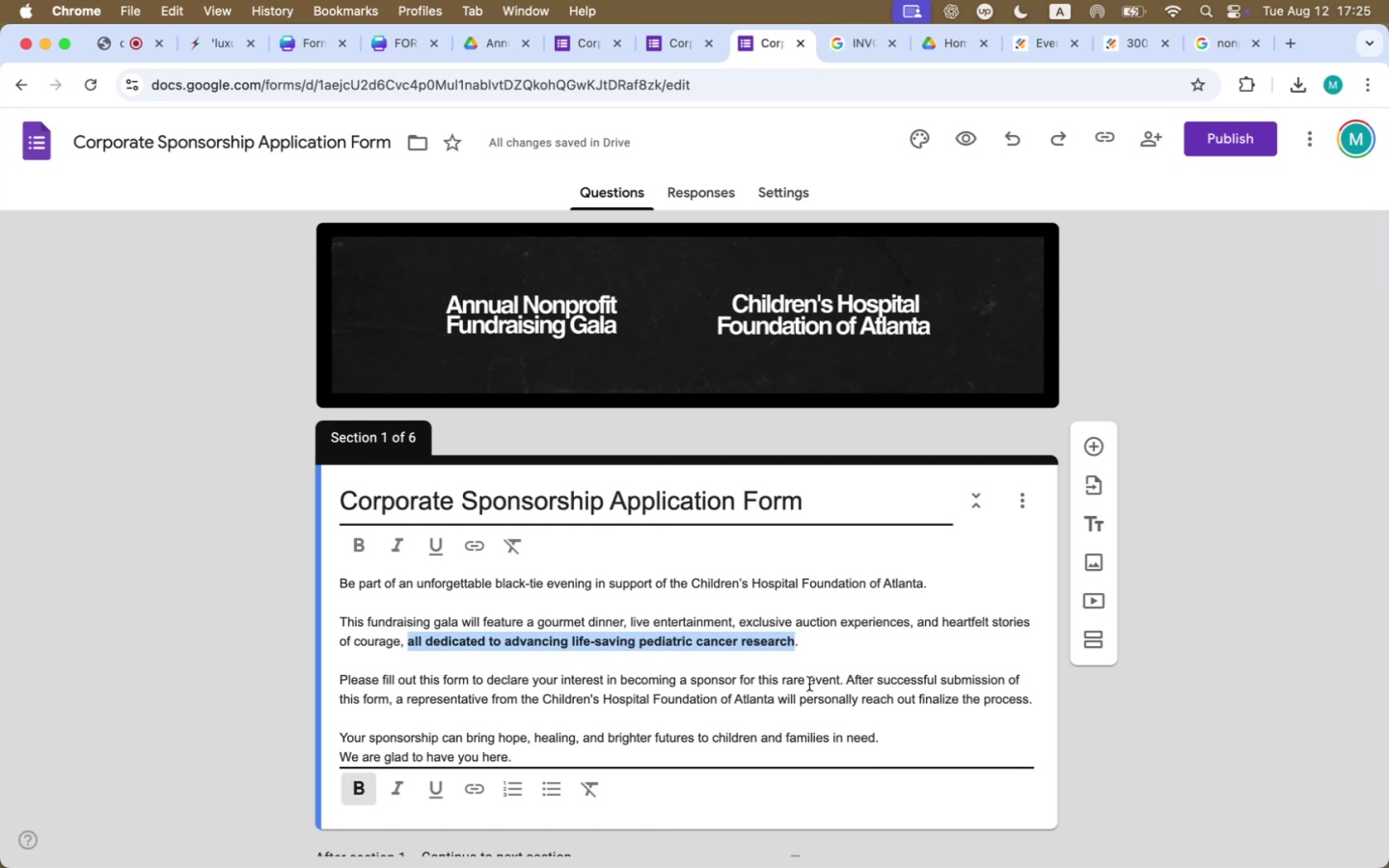 
left_click([809, 684])
 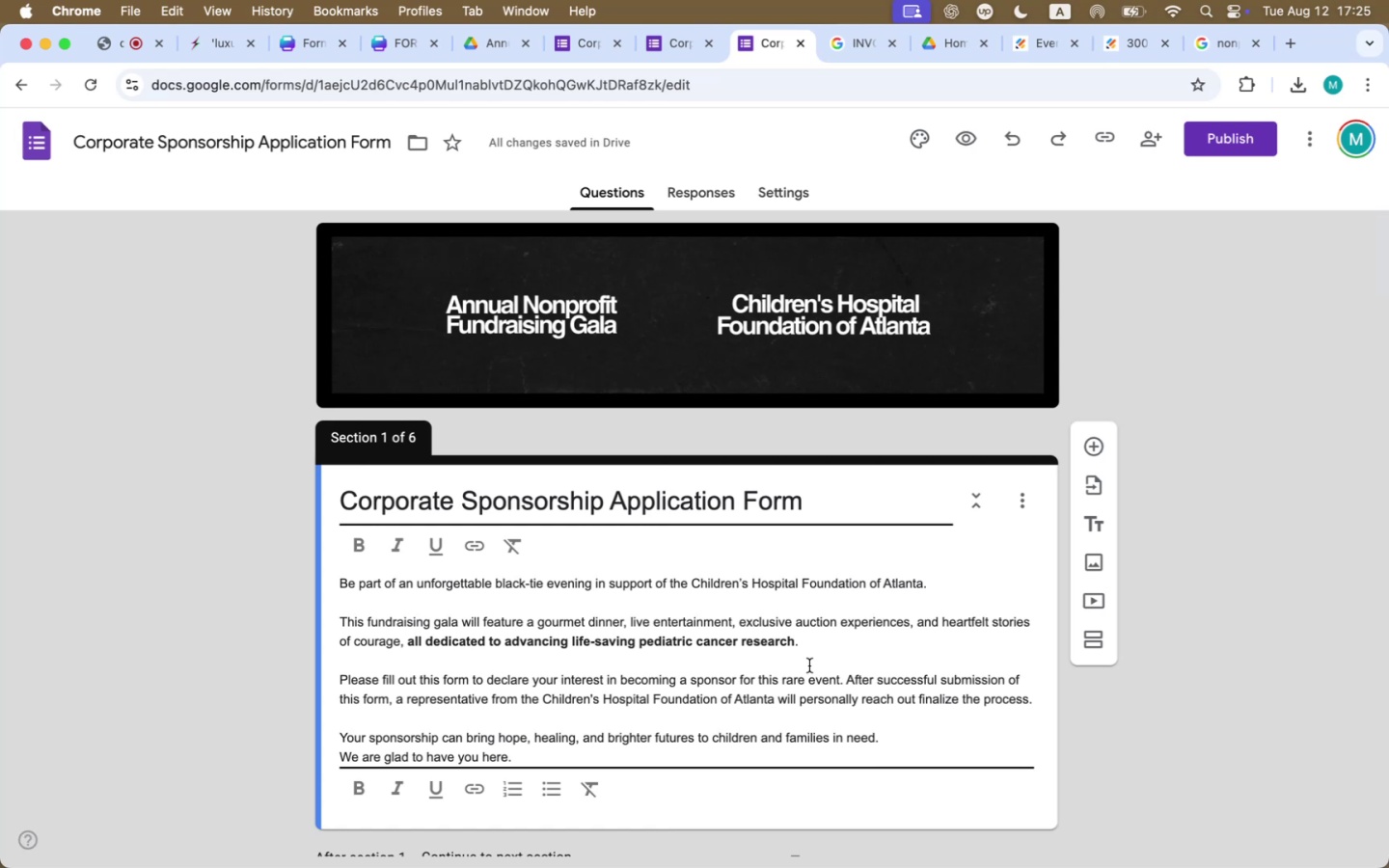 
wait(18.74)
 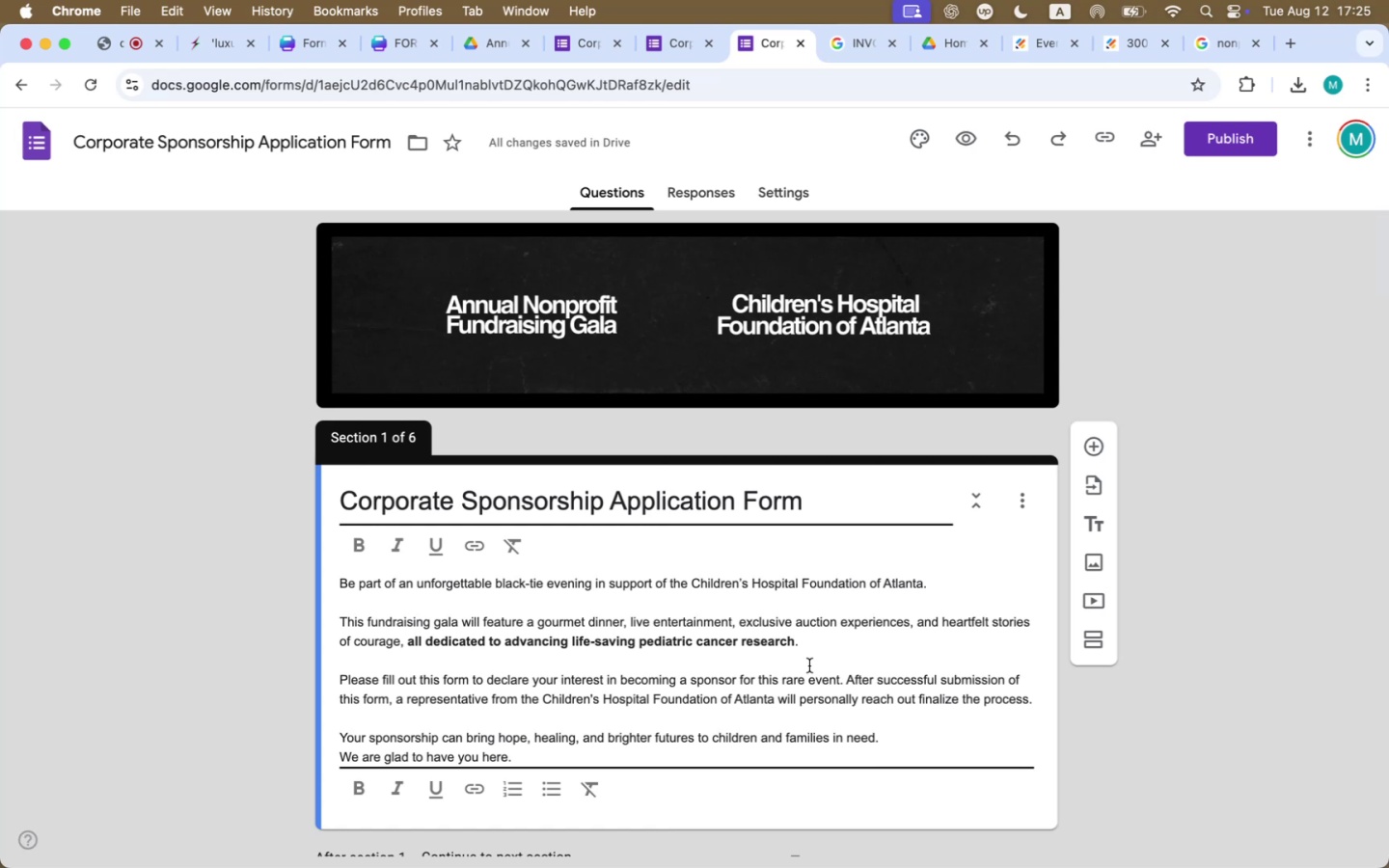 
scroll: coordinate [806, 665], scroll_direction: down, amount: 87.0
 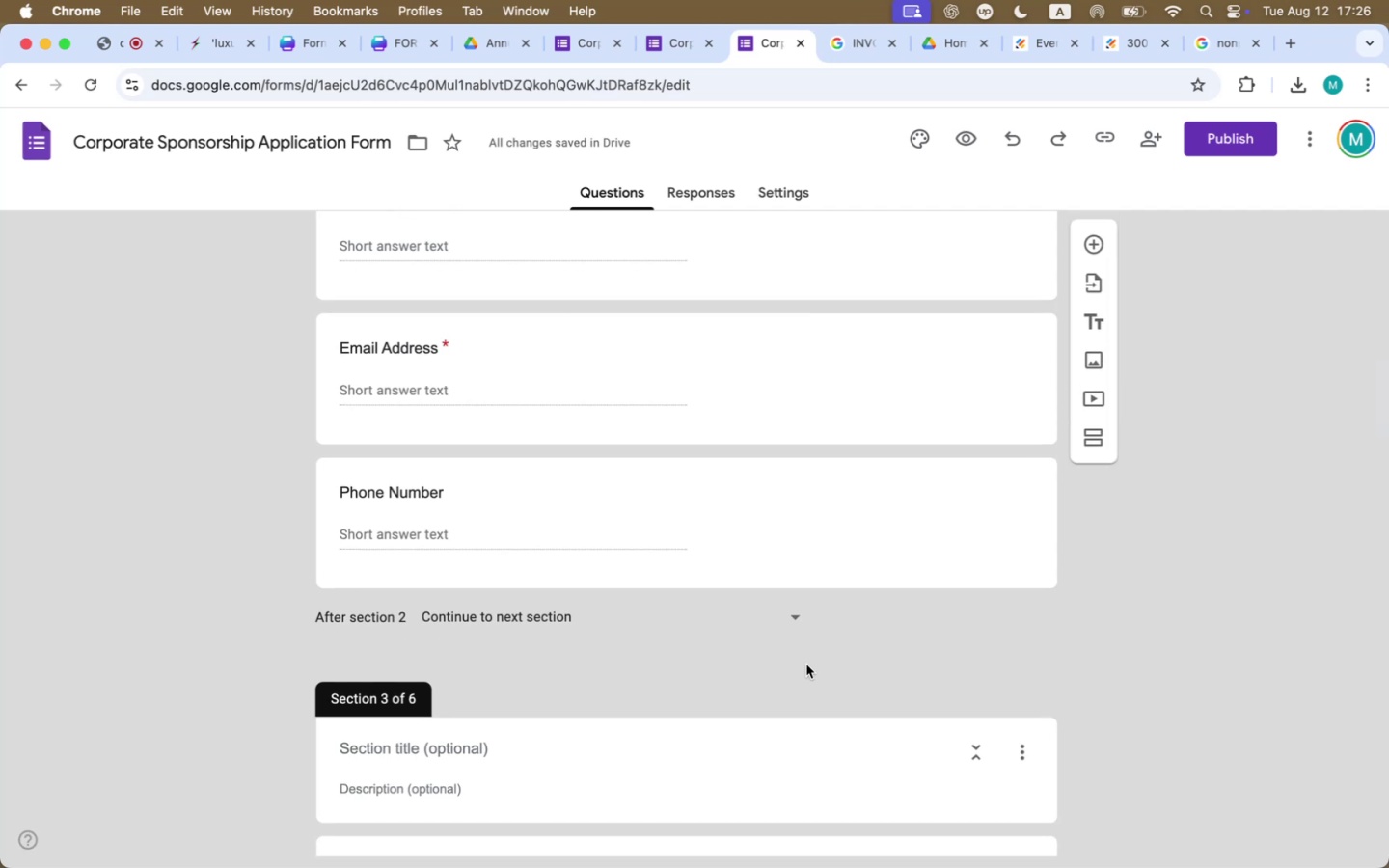 
scroll: coordinate [806, 665], scroll_direction: up, amount: 75.0
 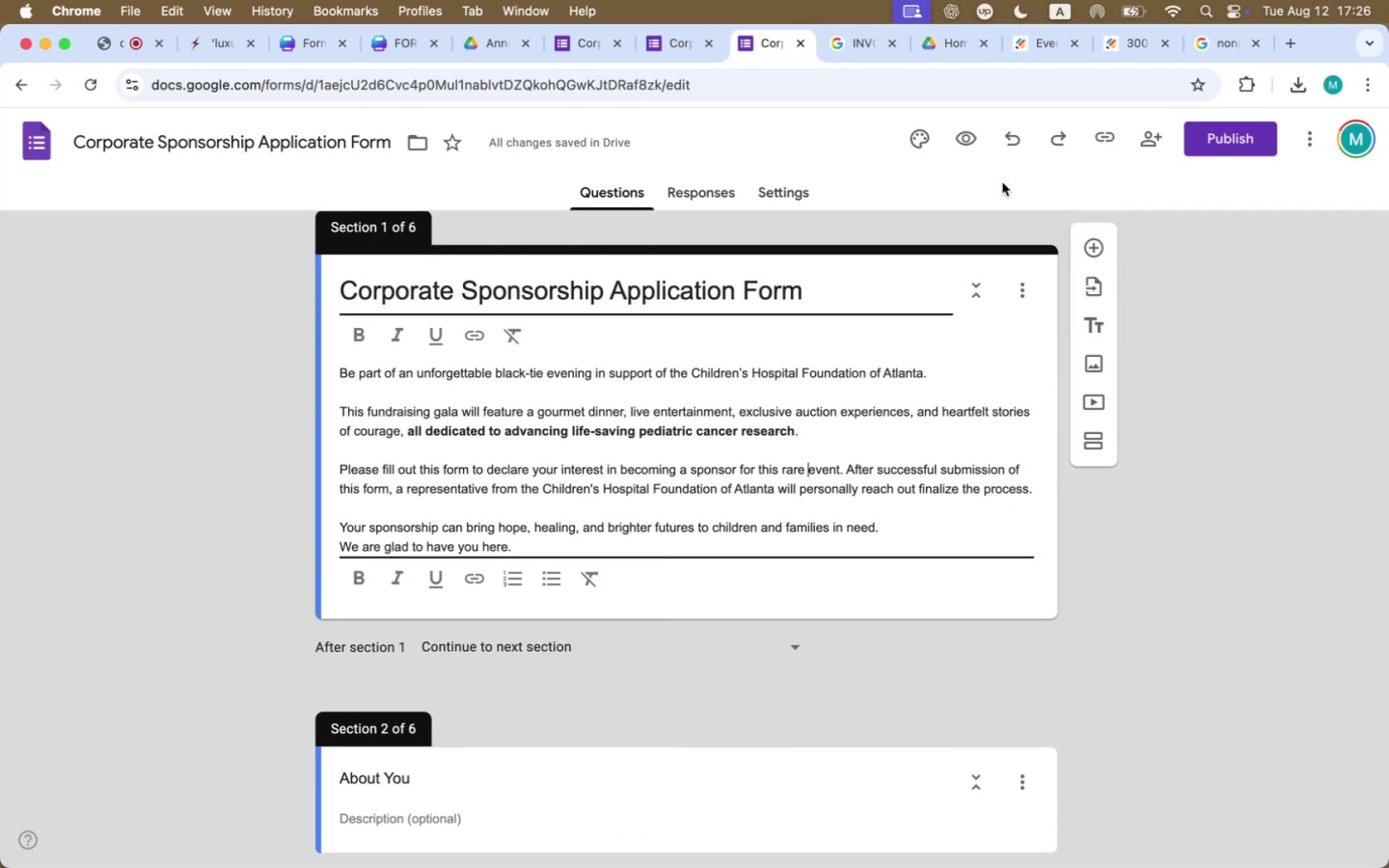 
left_click([963, 147])
 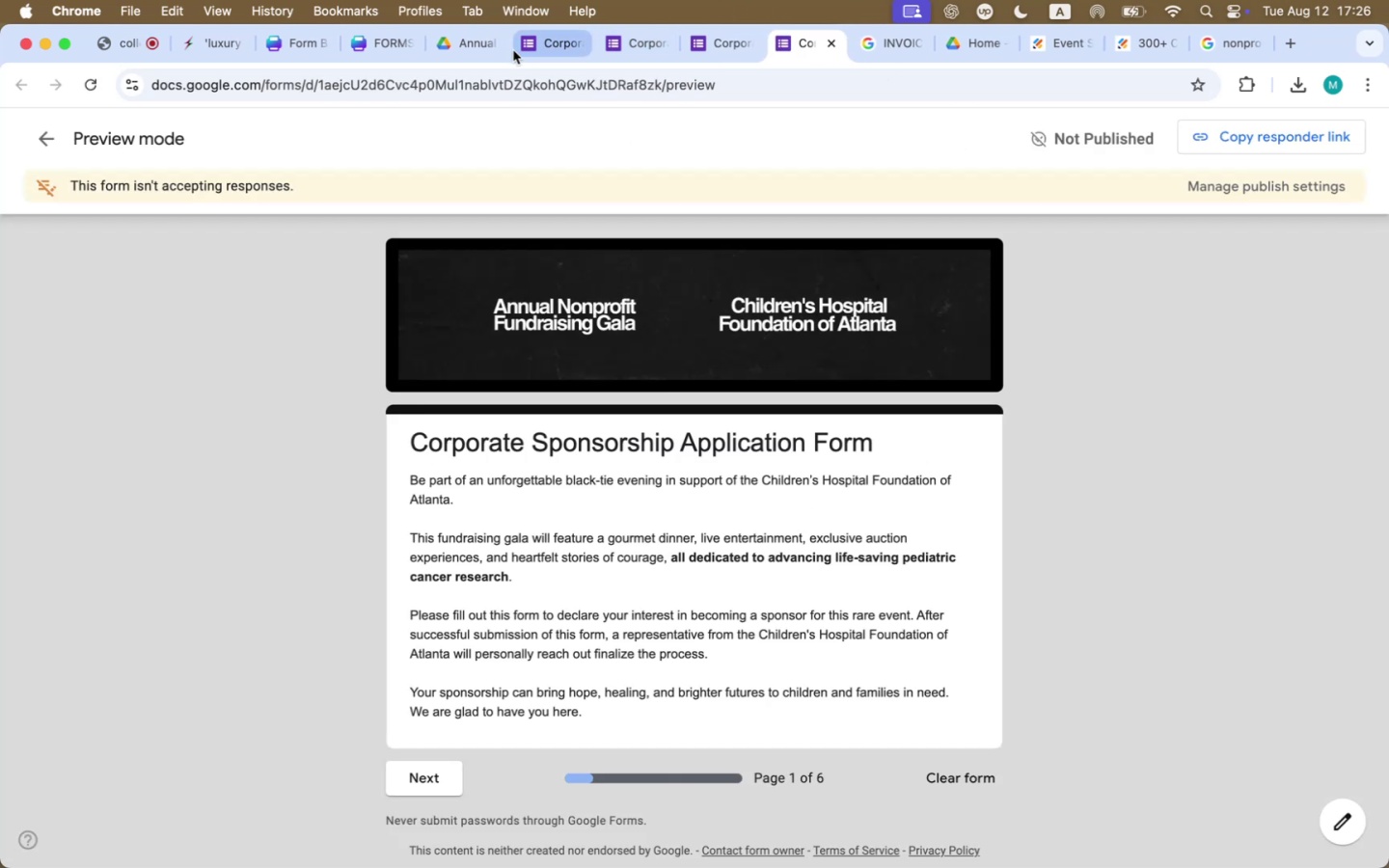 
left_click([538, 39])
 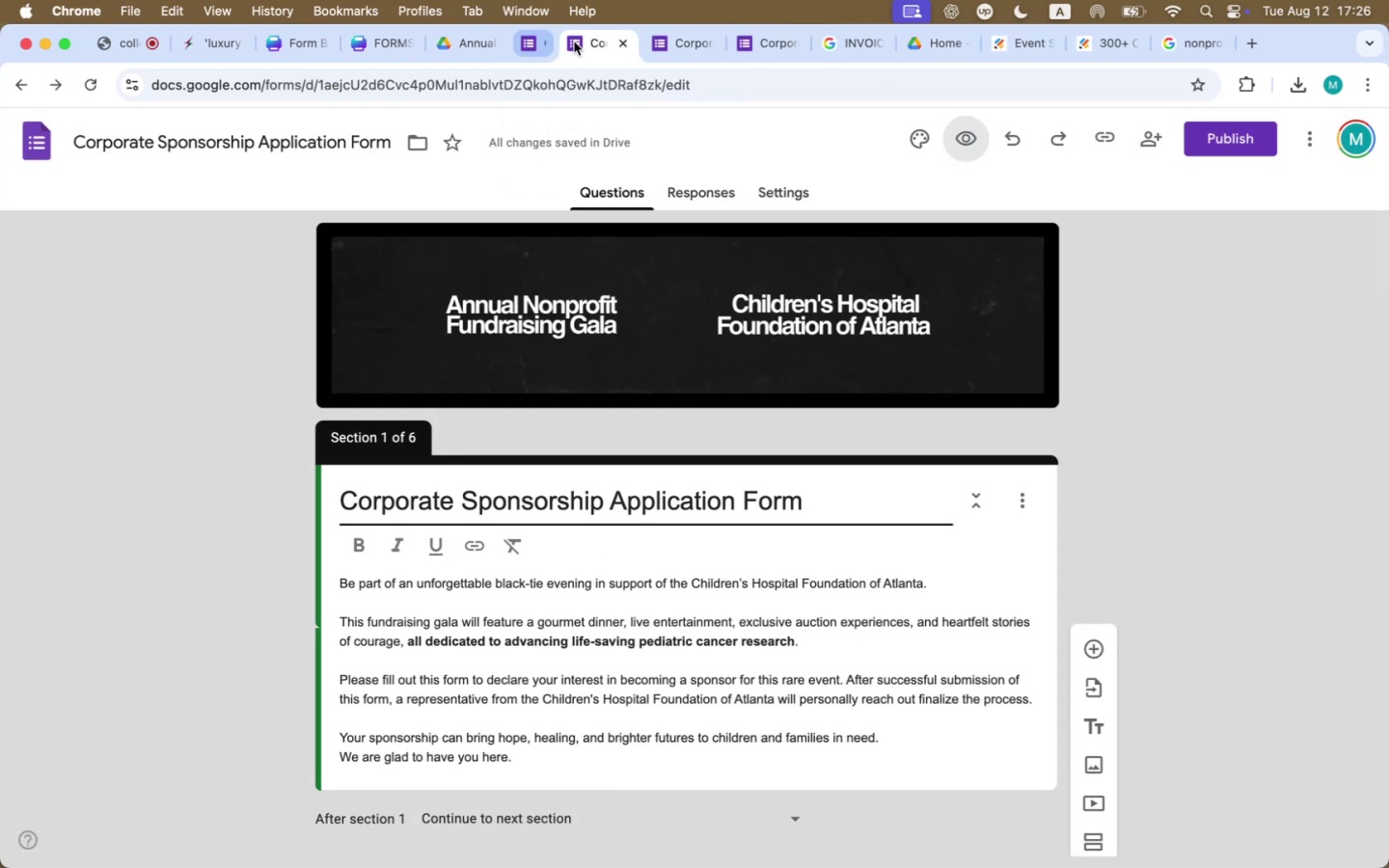 
double_click([574, 41])
 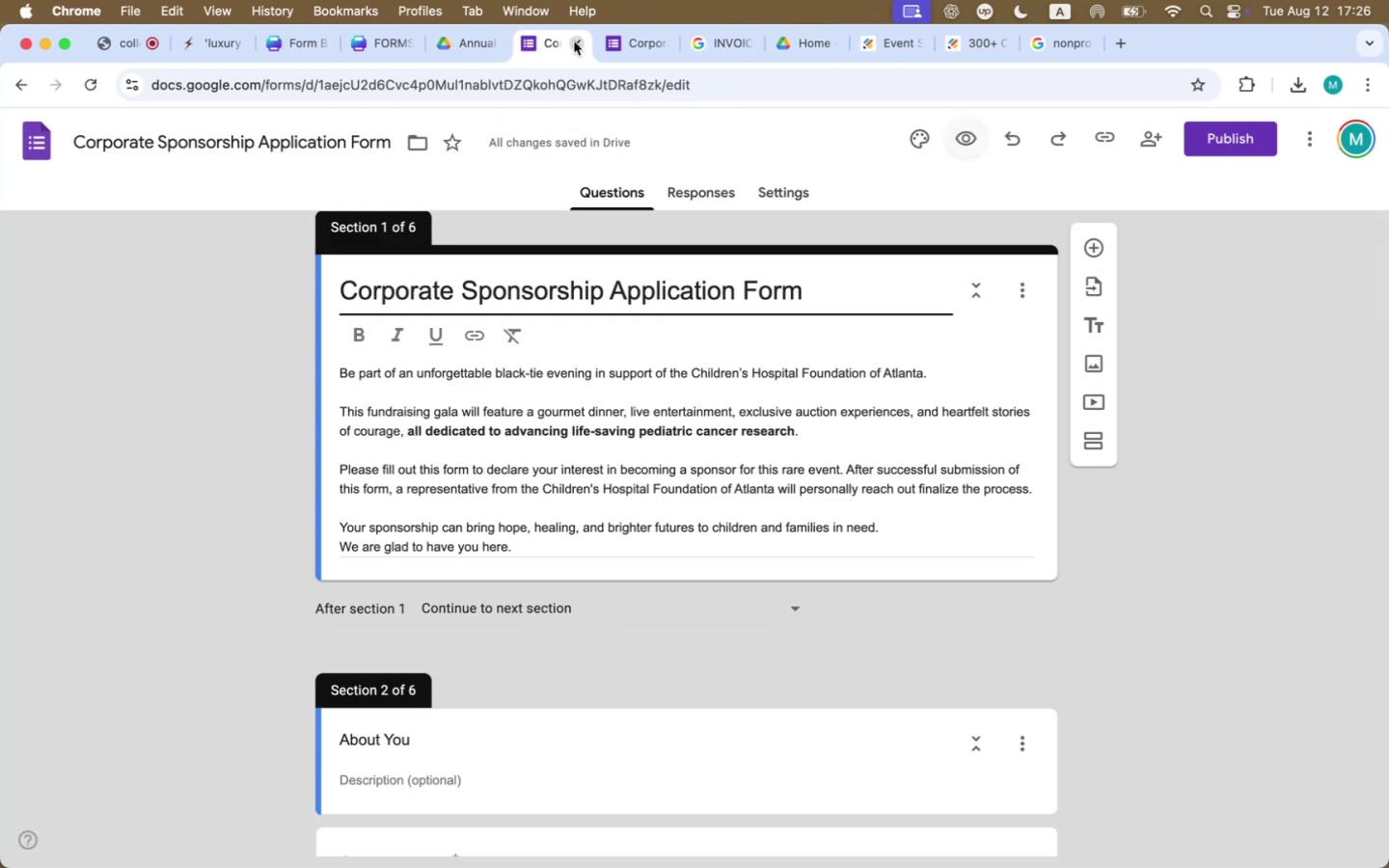 
left_click([574, 41])
 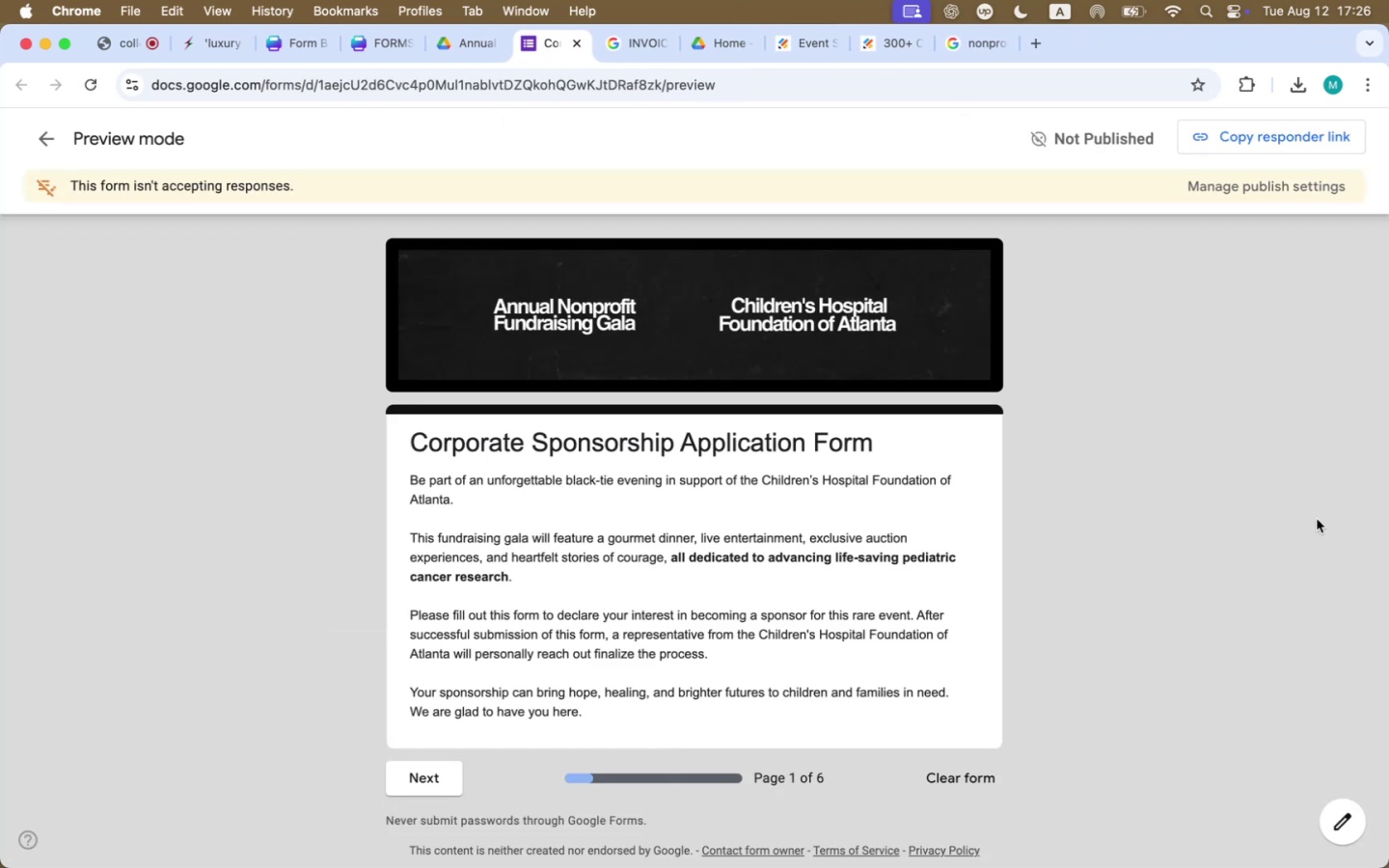 
left_click([1239, 574])
 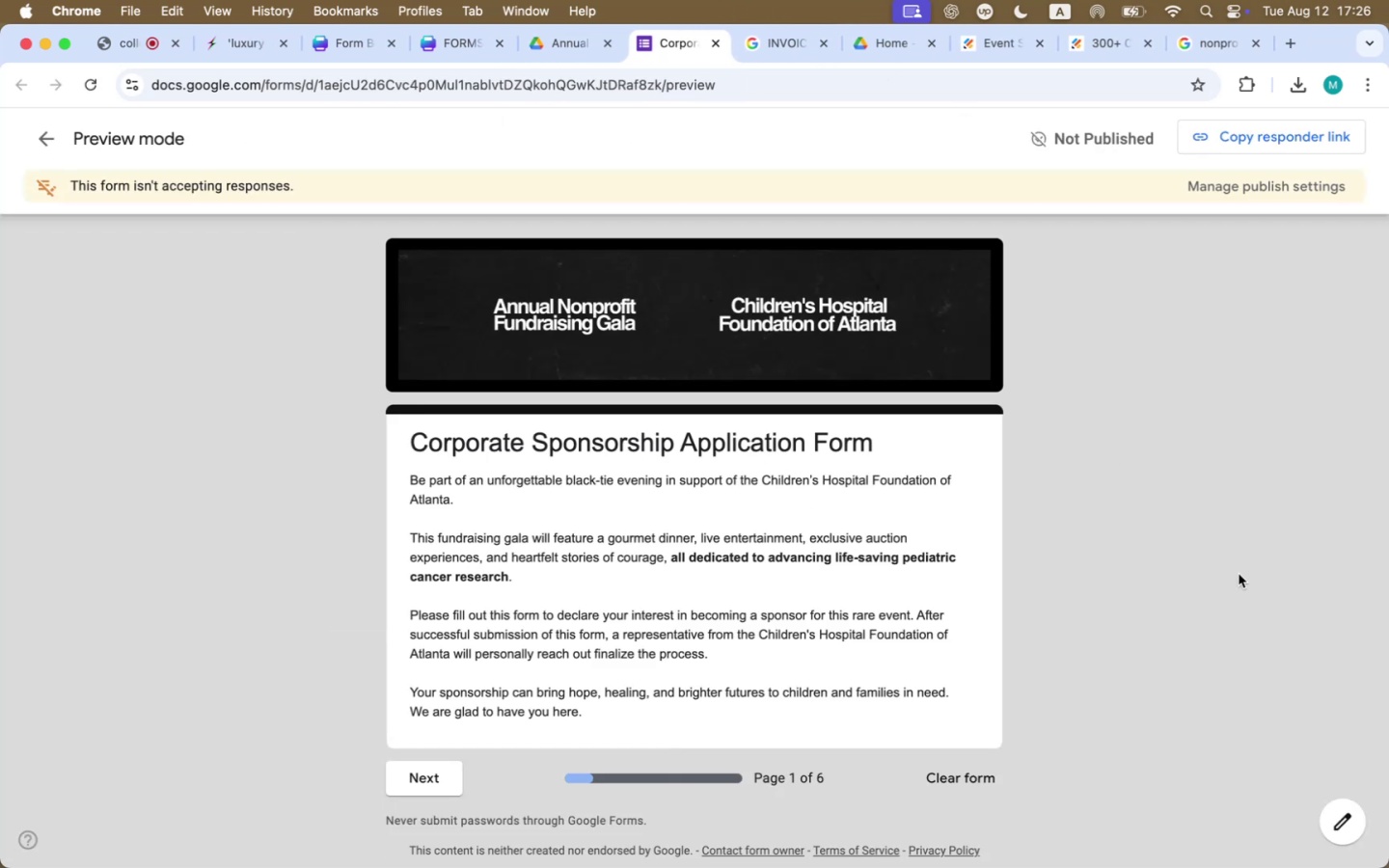 
scroll: coordinate [1239, 574], scroll_direction: down, amount: 5.0
 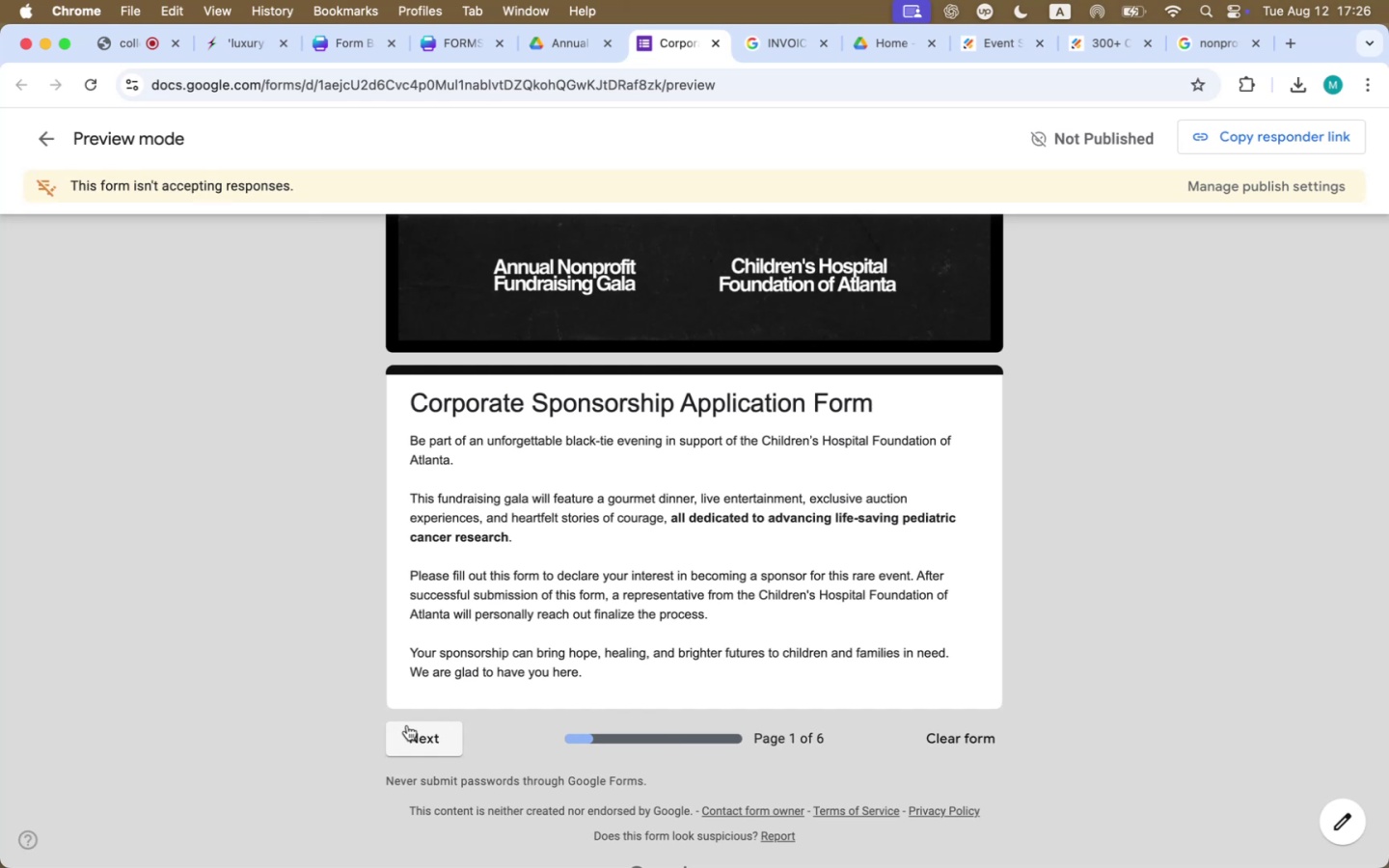 
wait(8.37)
 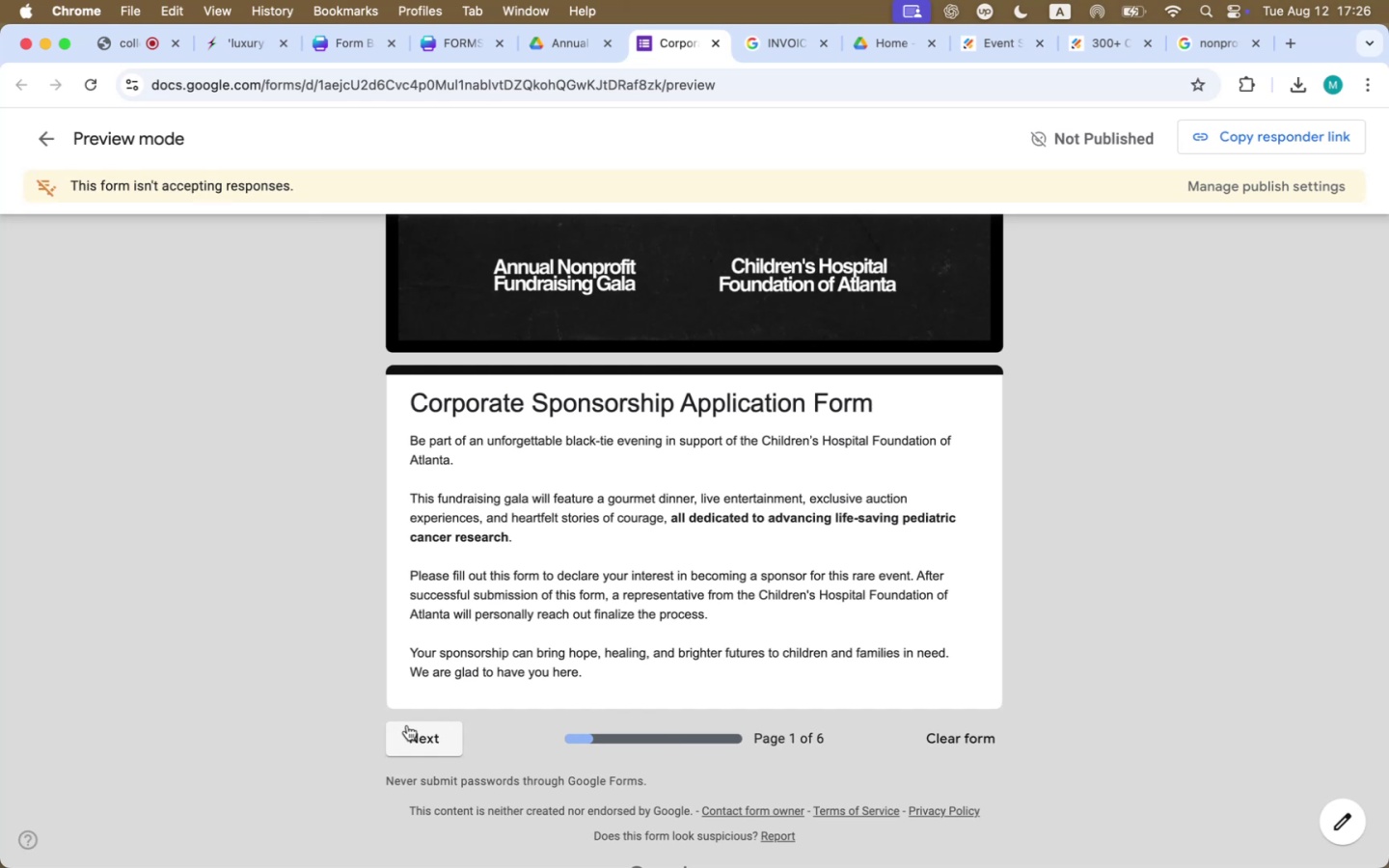 
scroll: coordinate [345, 744], scroll_direction: down, amount: 27.0
 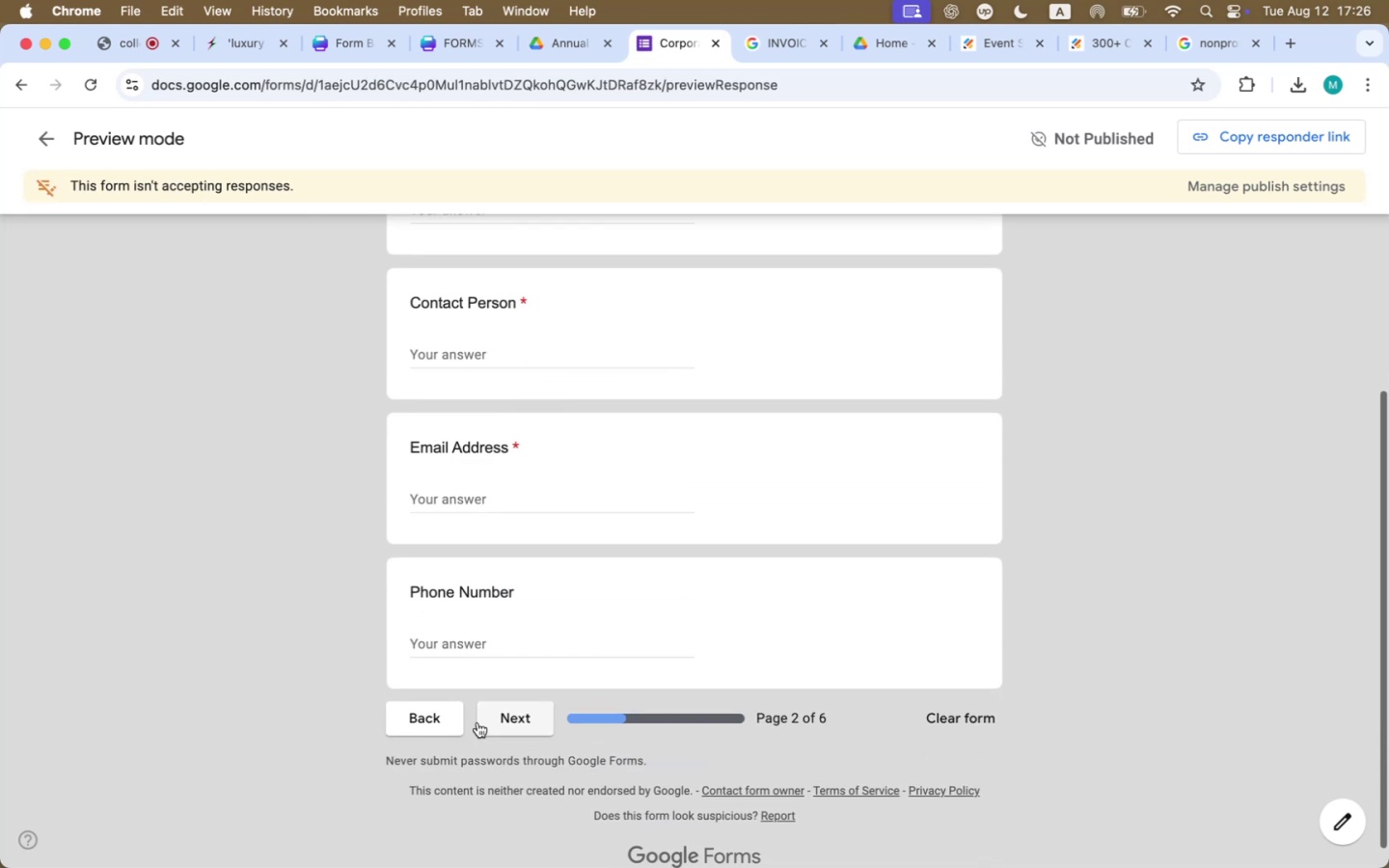 
left_click([499, 717])
 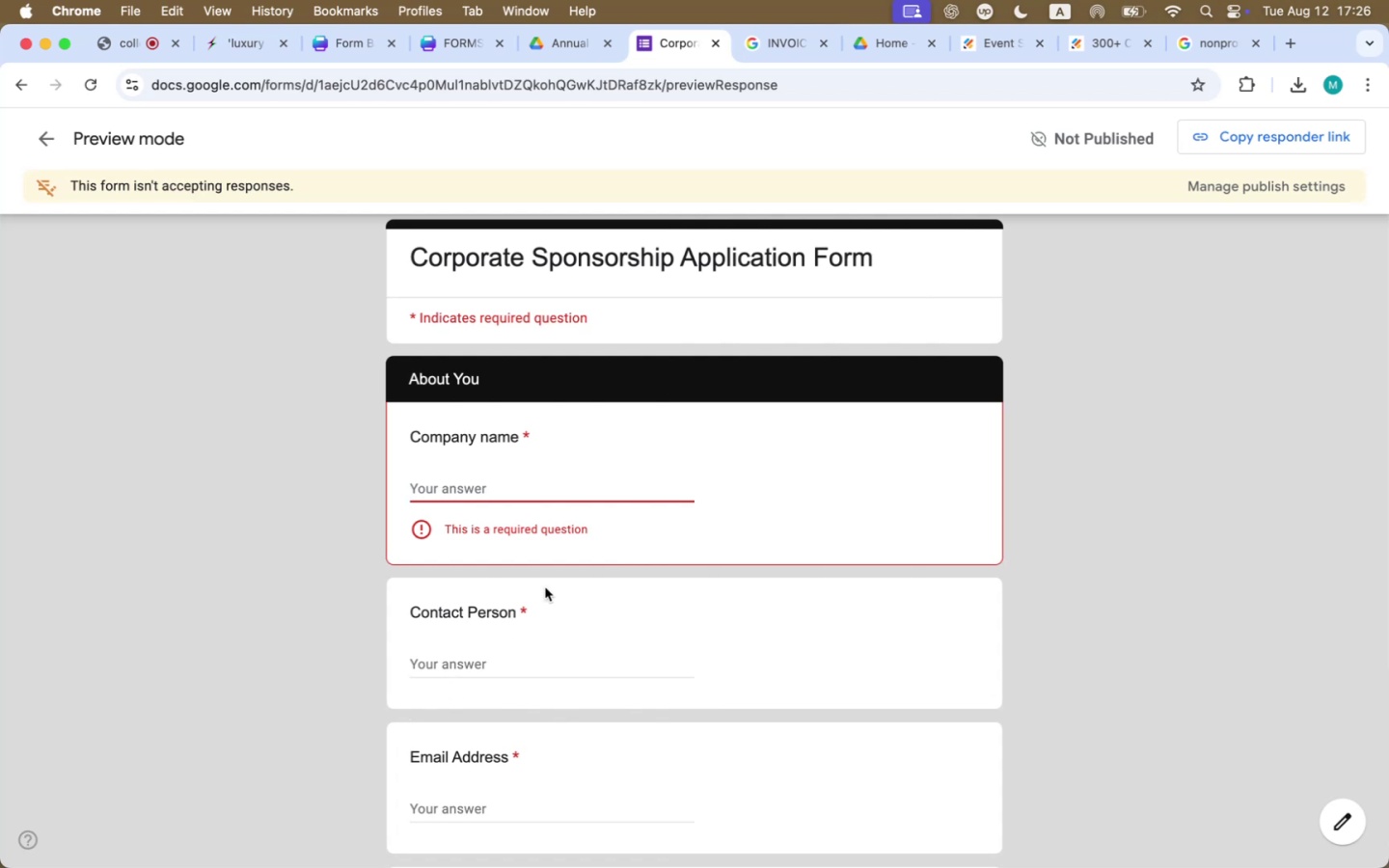 
type(qq)
 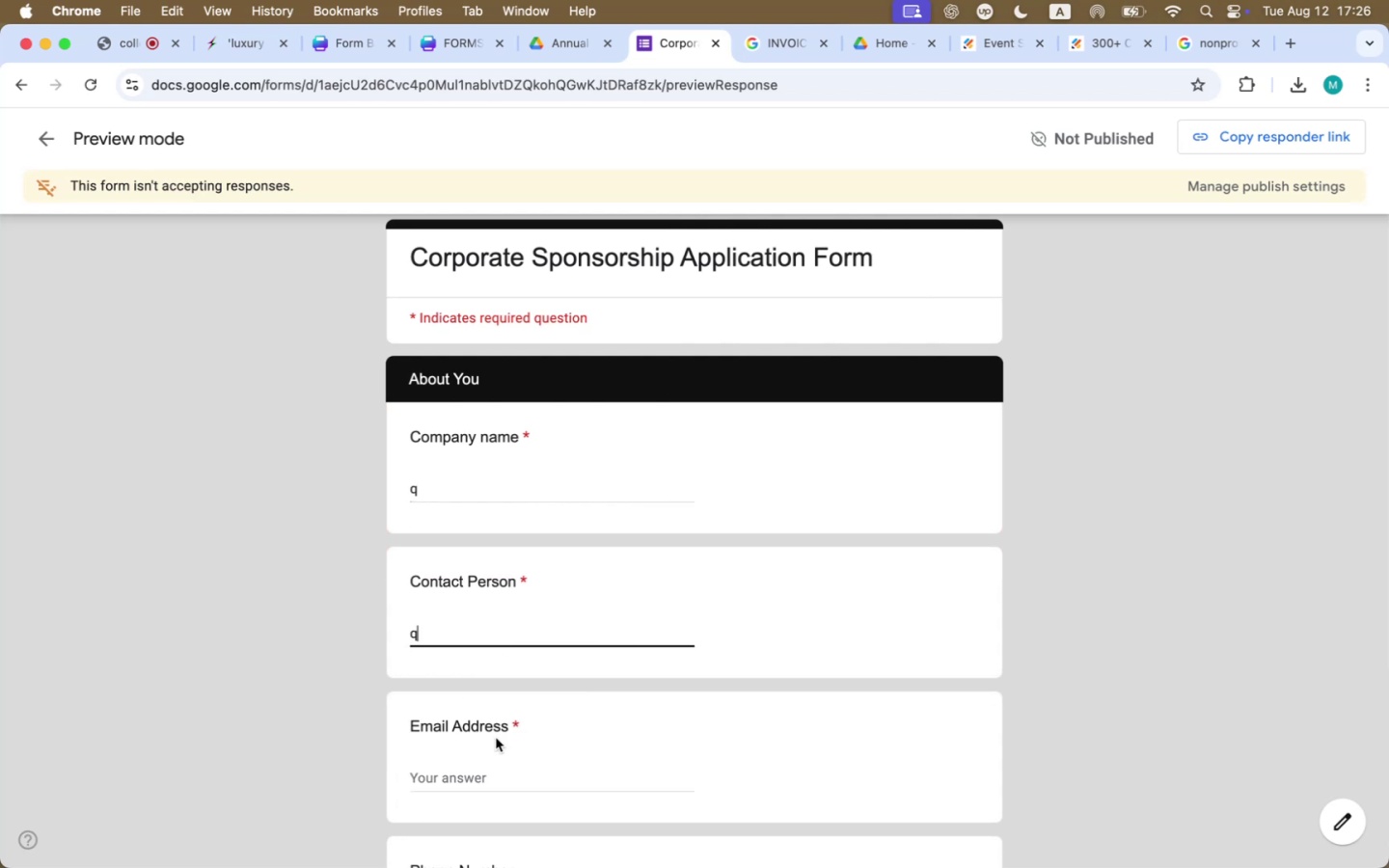 
left_click_drag(start_coordinate=[497, 752], to_coordinate=[498, 763])
 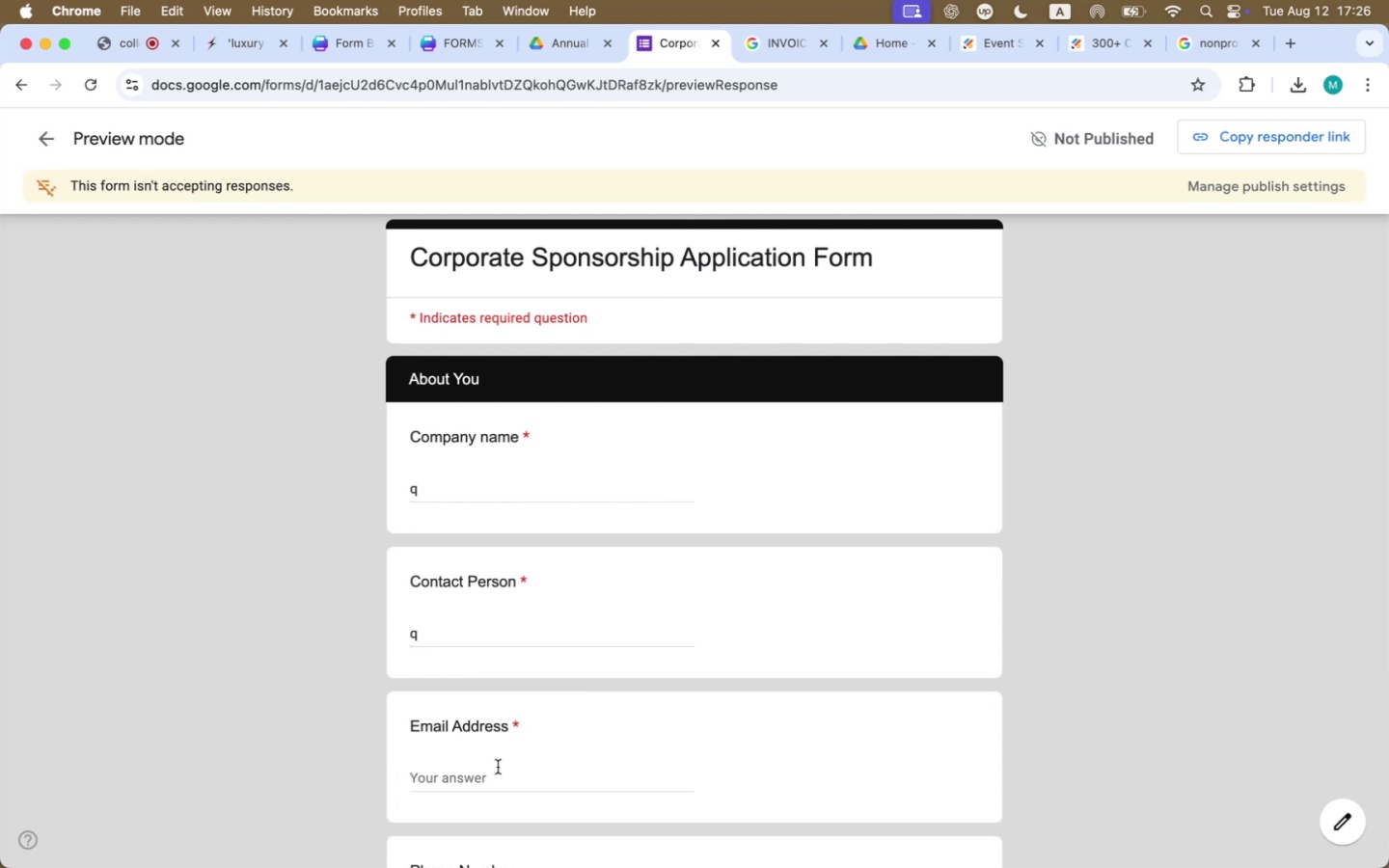 
double_click([498, 769])
 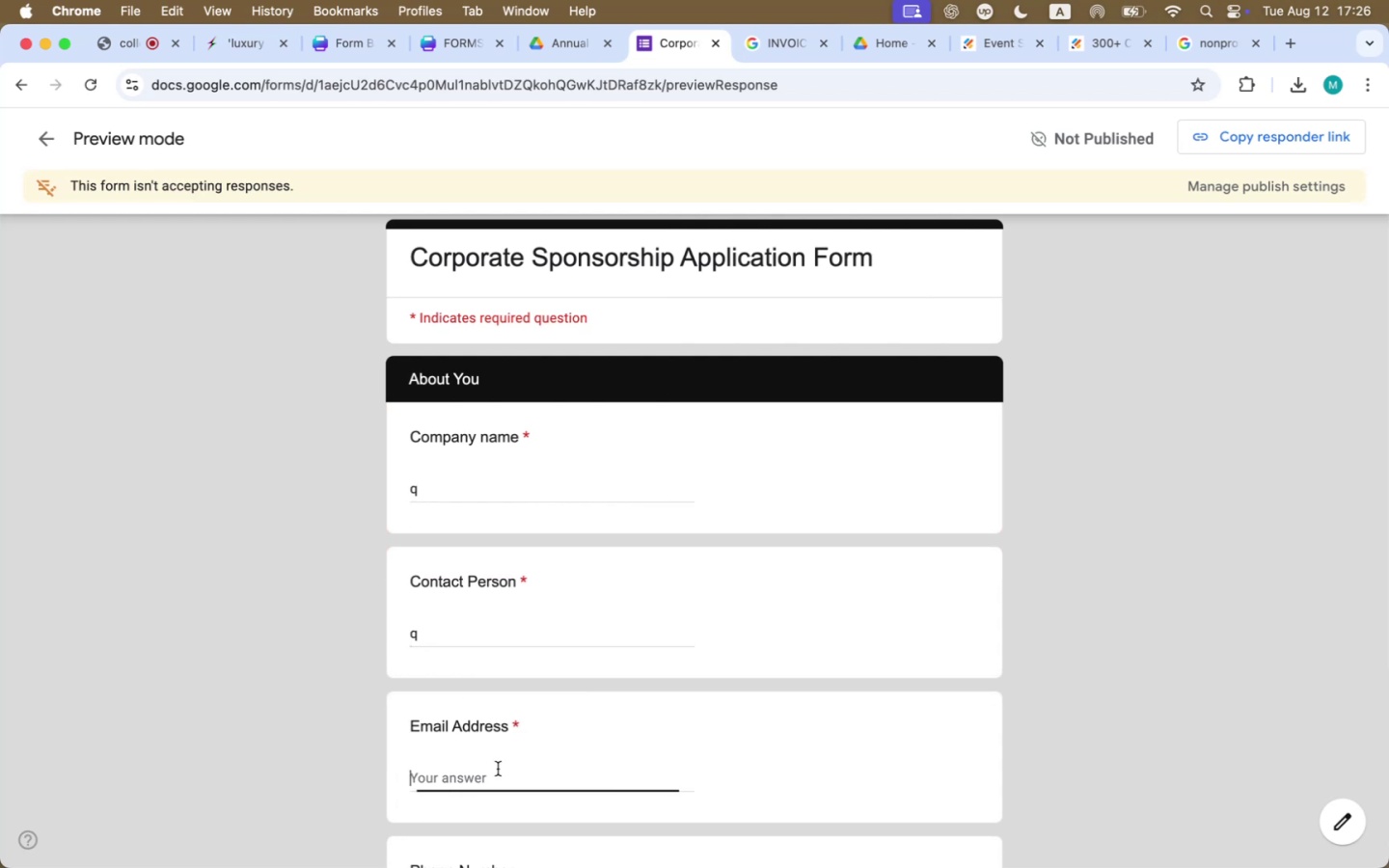 
type(qq)
 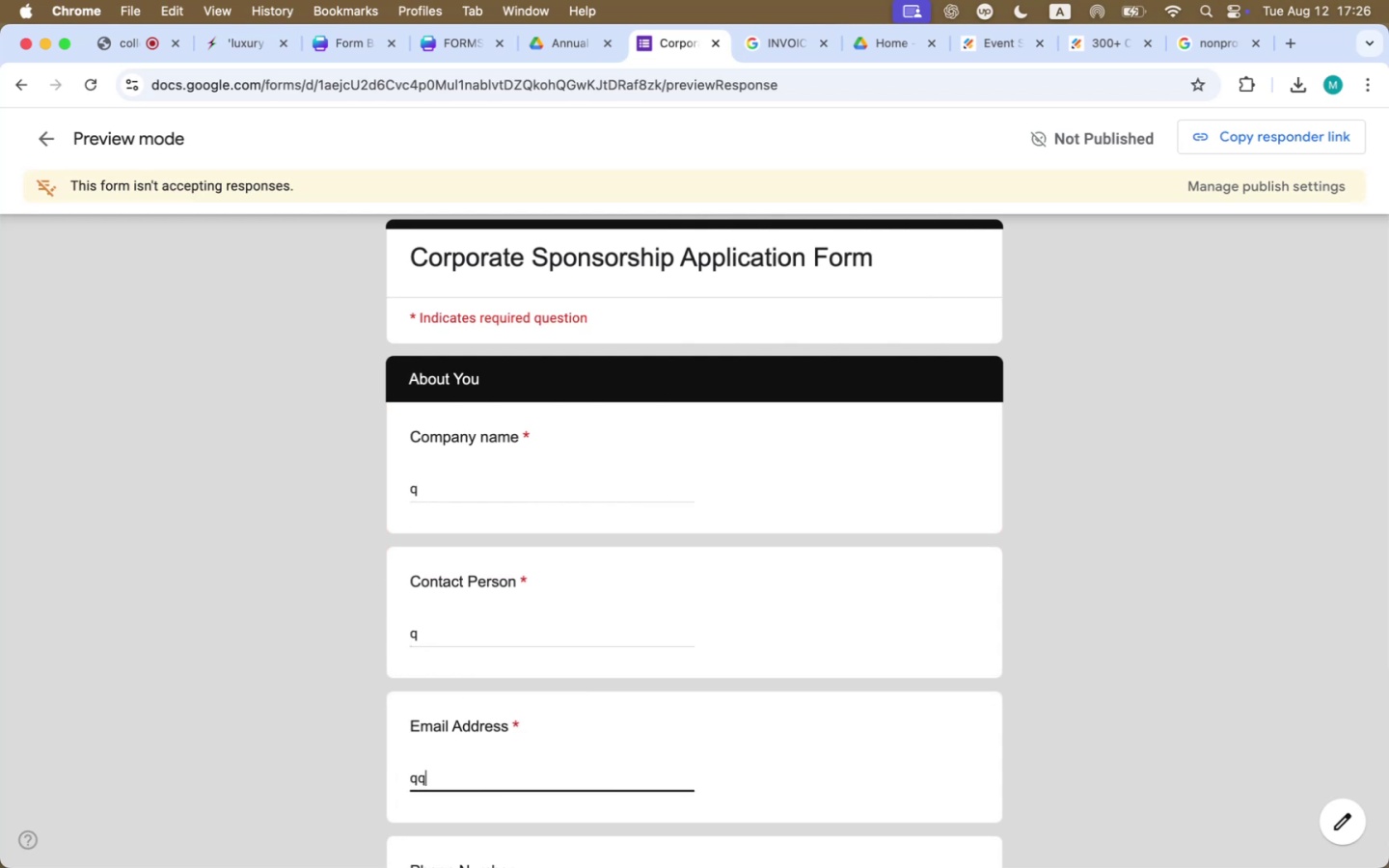 
scroll: coordinate [499, 768], scroll_direction: down, amount: 20.0
 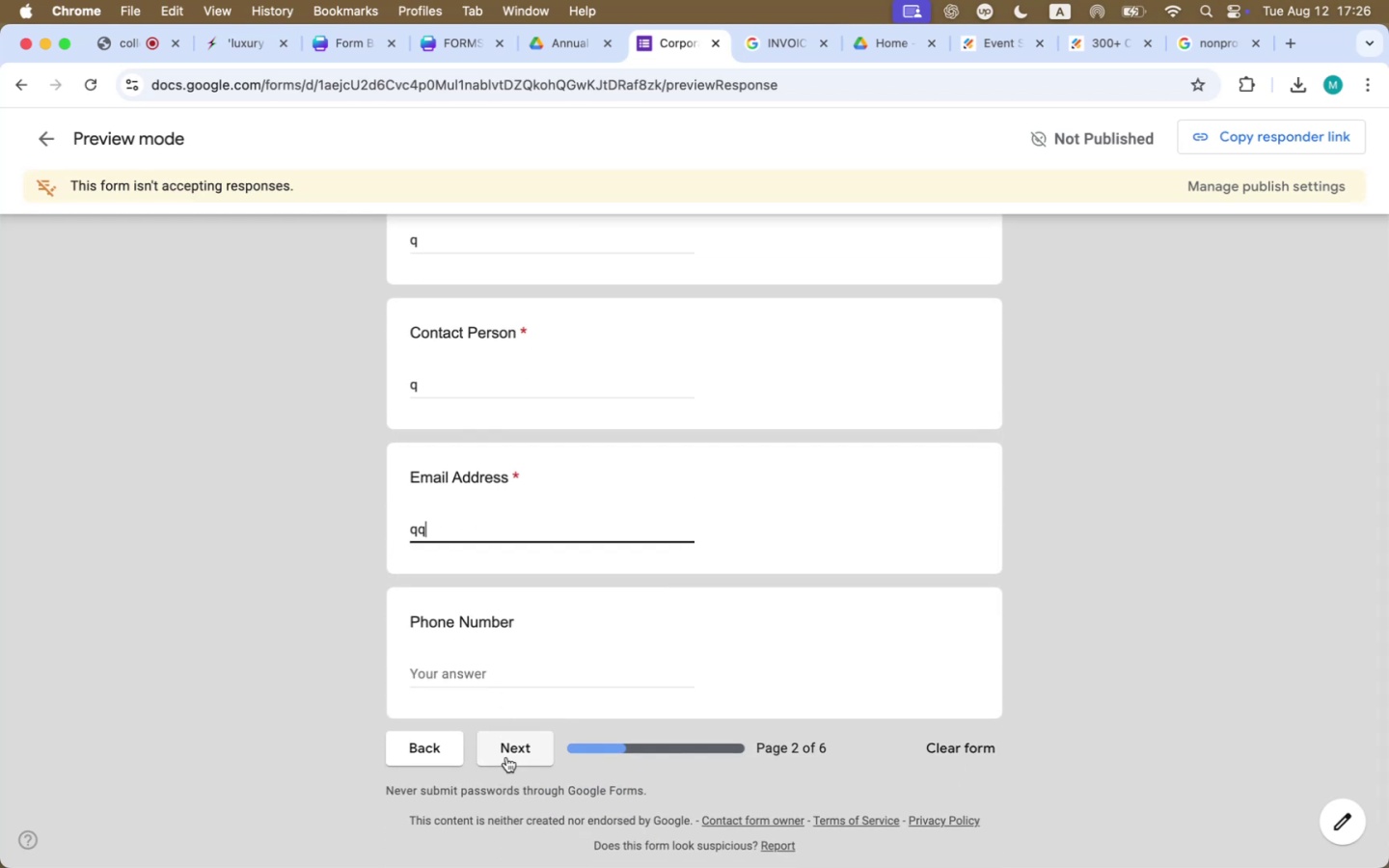 
left_click([506, 757])
 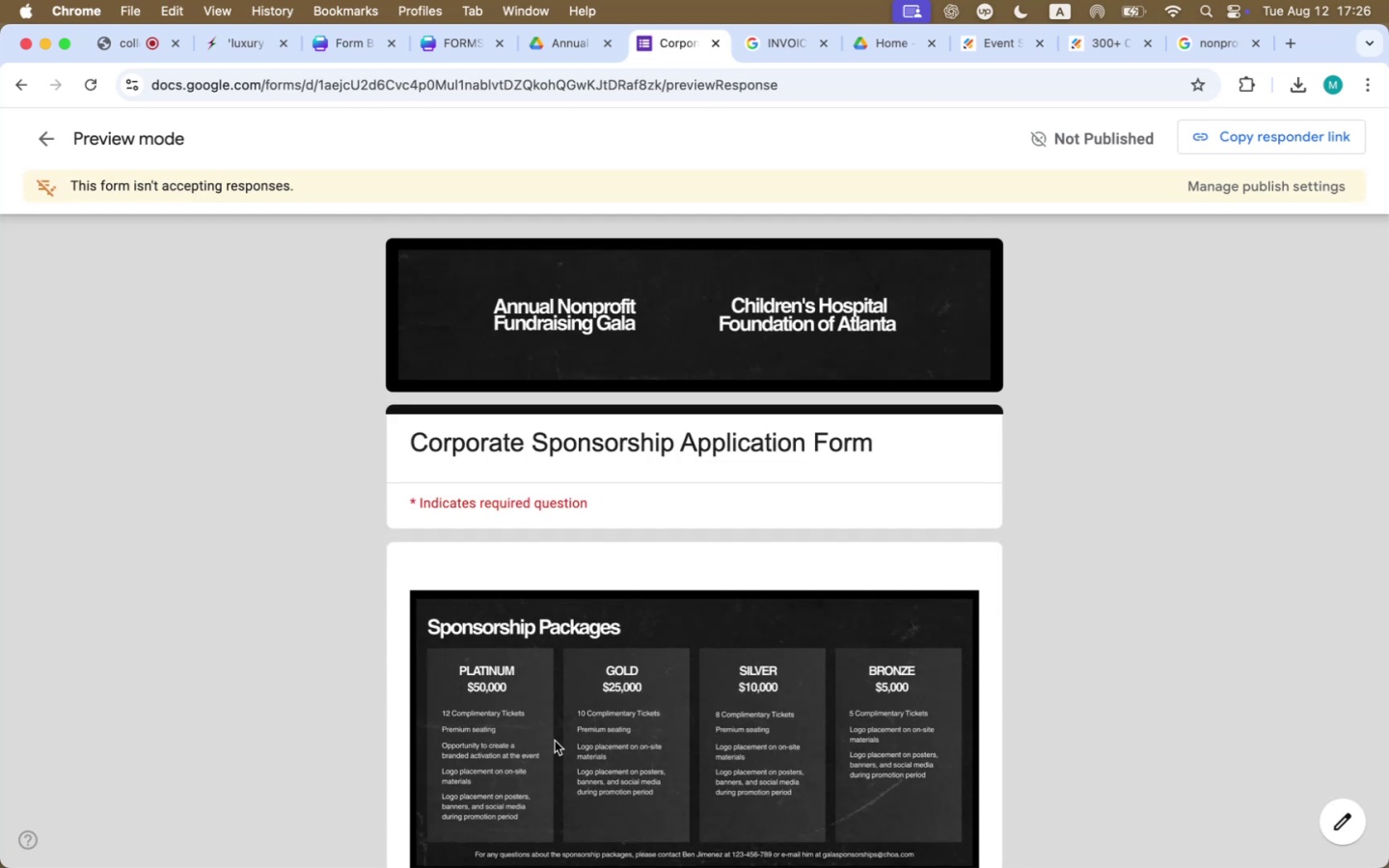 
scroll: coordinate [1203, 699], scroll_direction: down, amount: 23.0
 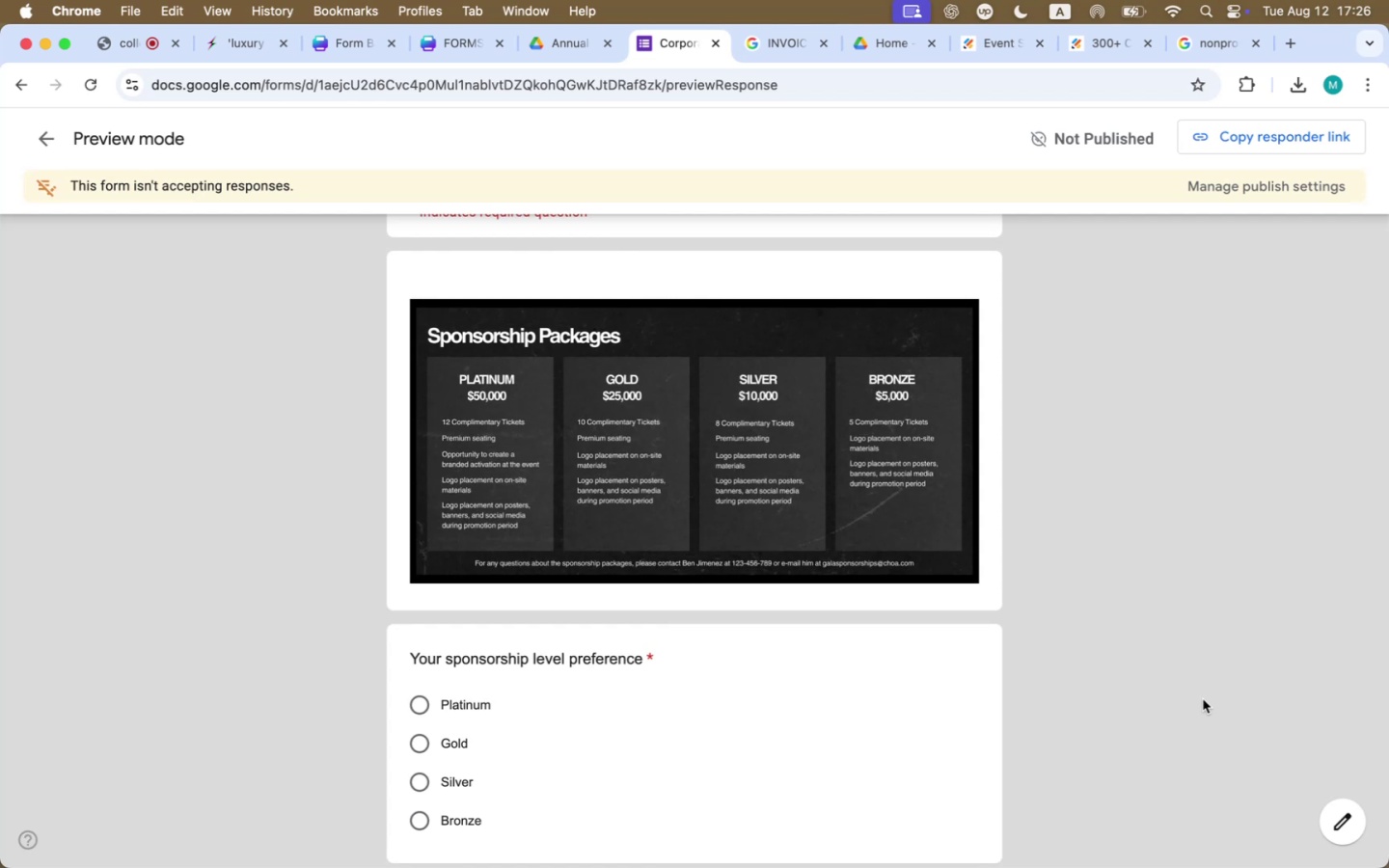 
wait(6.83)
 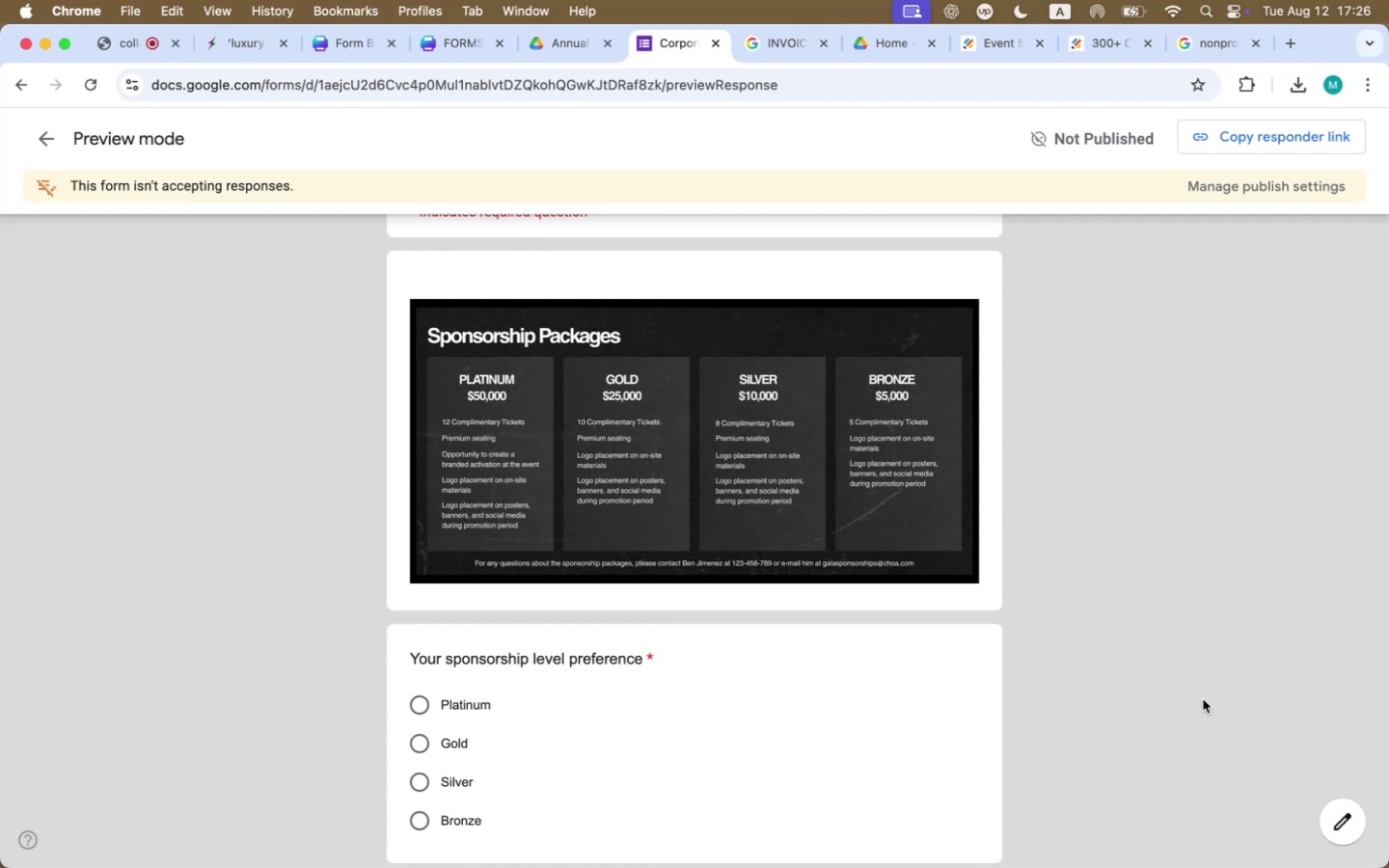 
left_click([724, 441])
 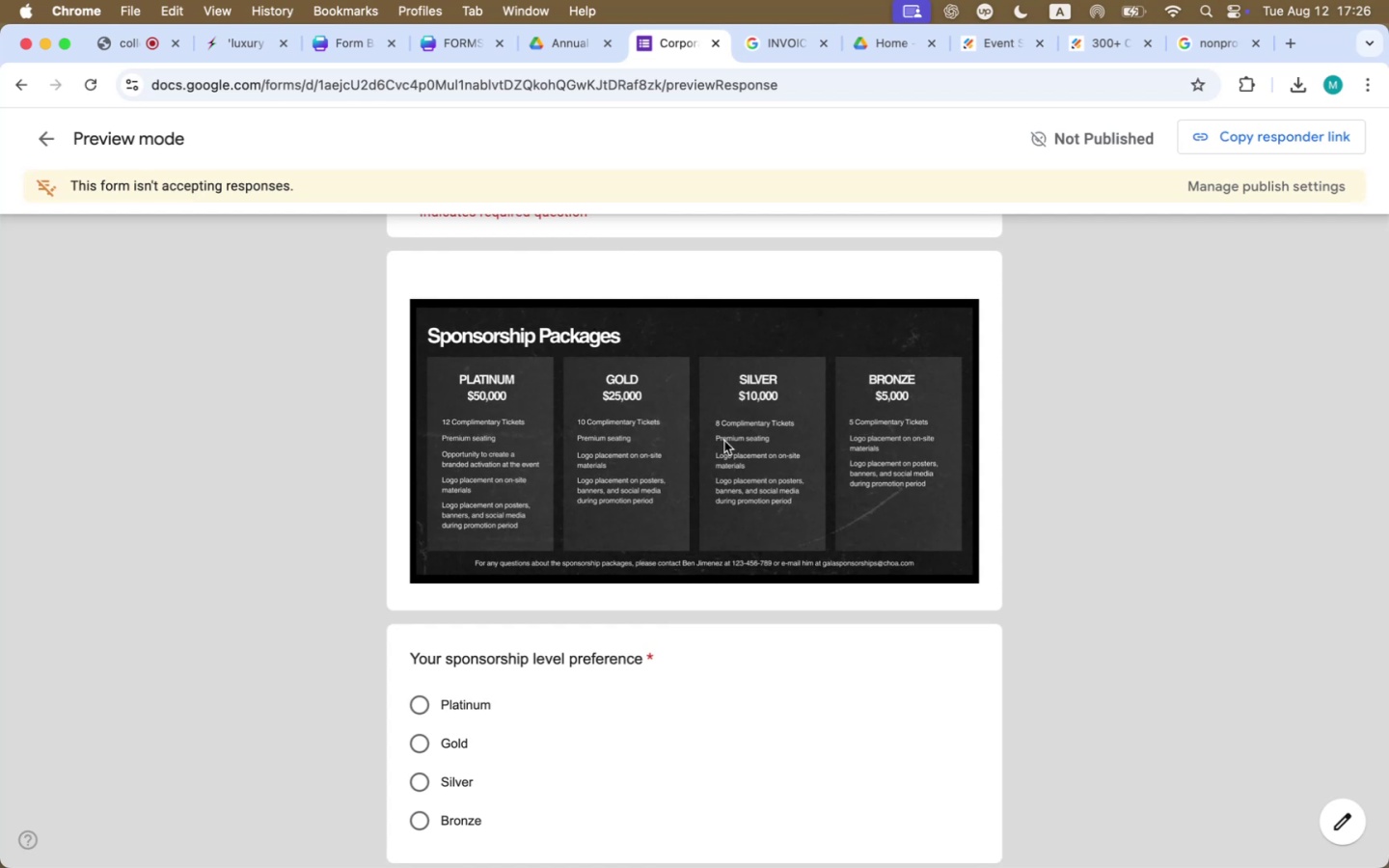 
wait(5.99)
 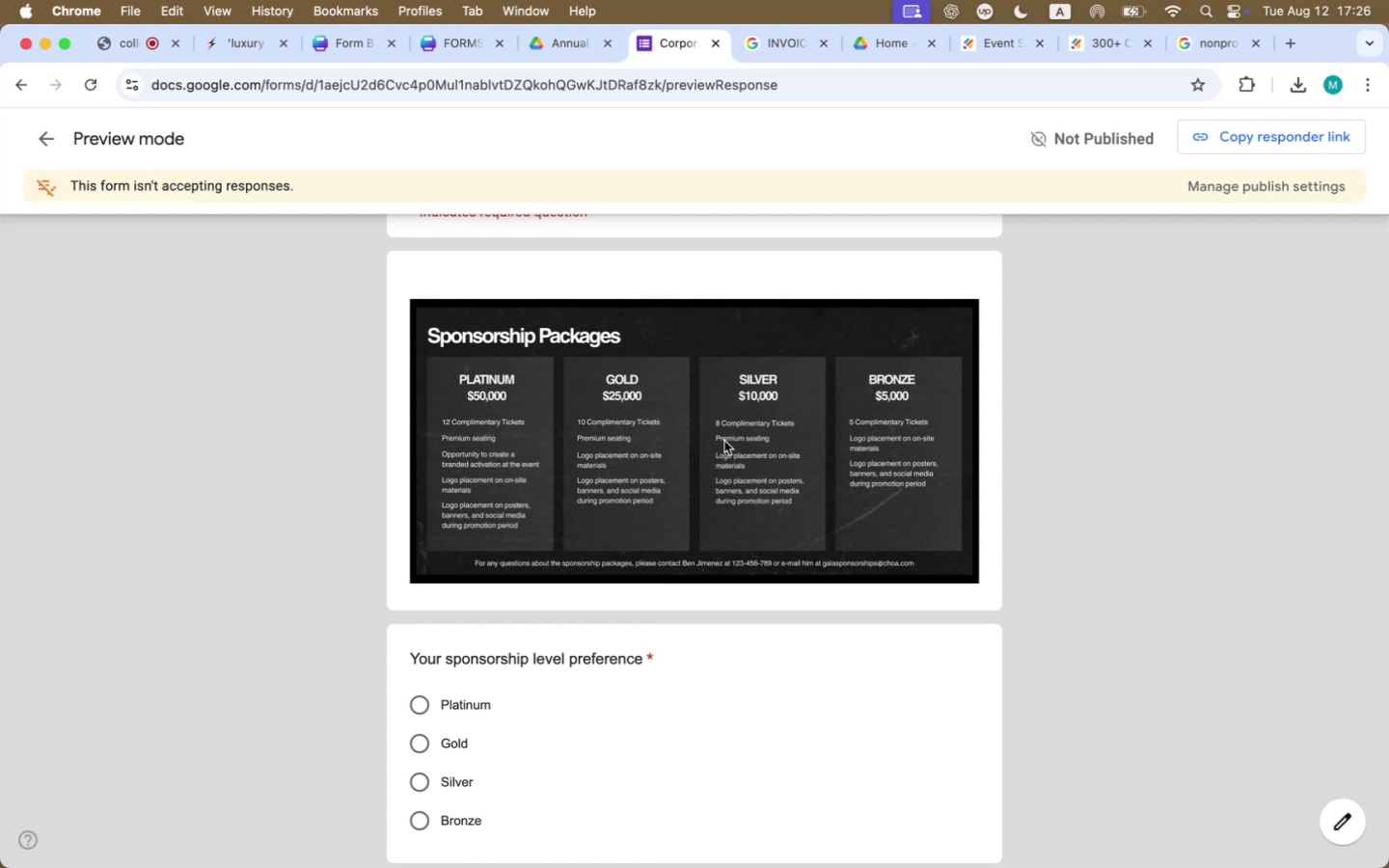 
scroll: coordinate [724, 441], scroll_direction: down, amount: 13.0
 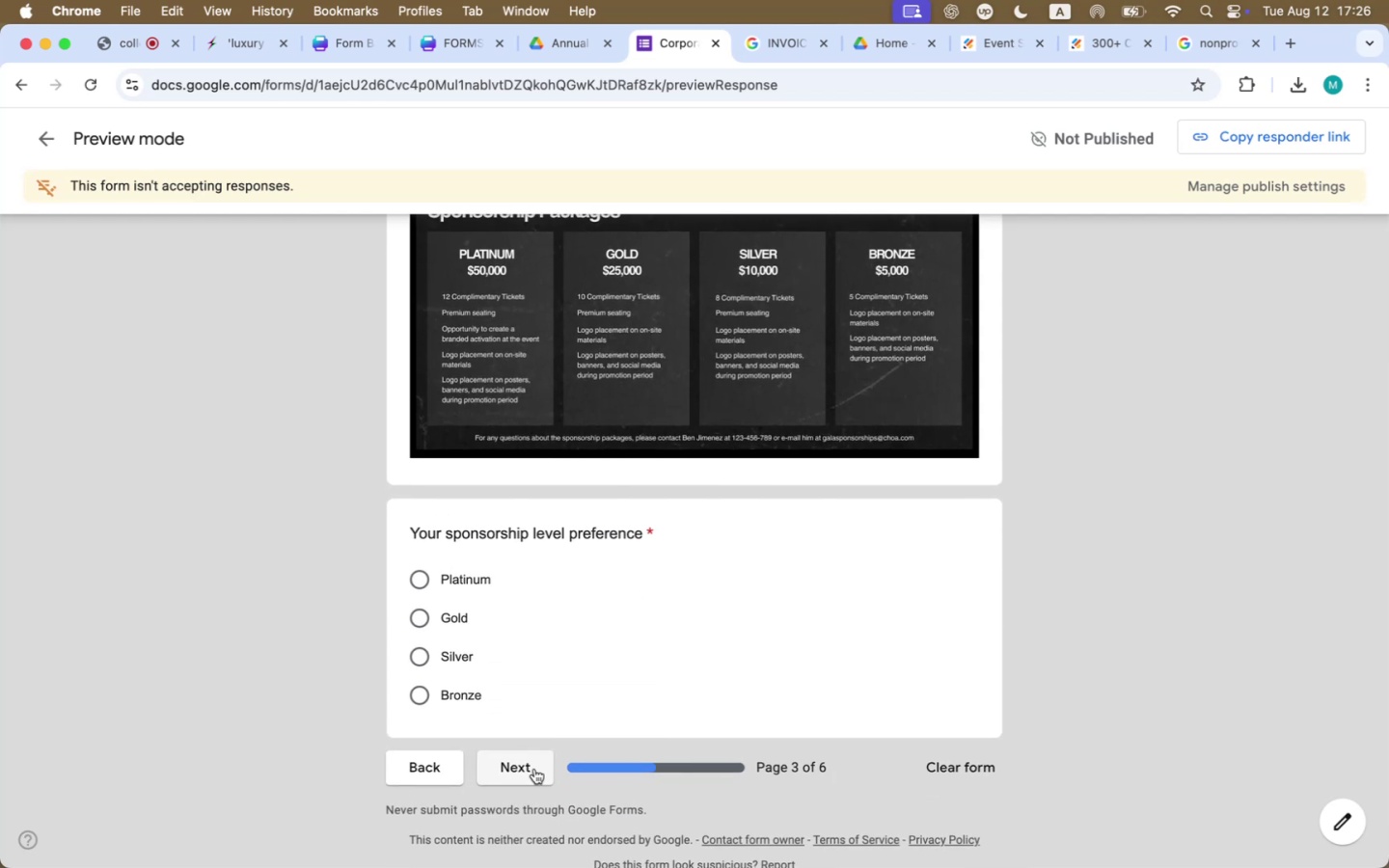 
wait(8.88)
 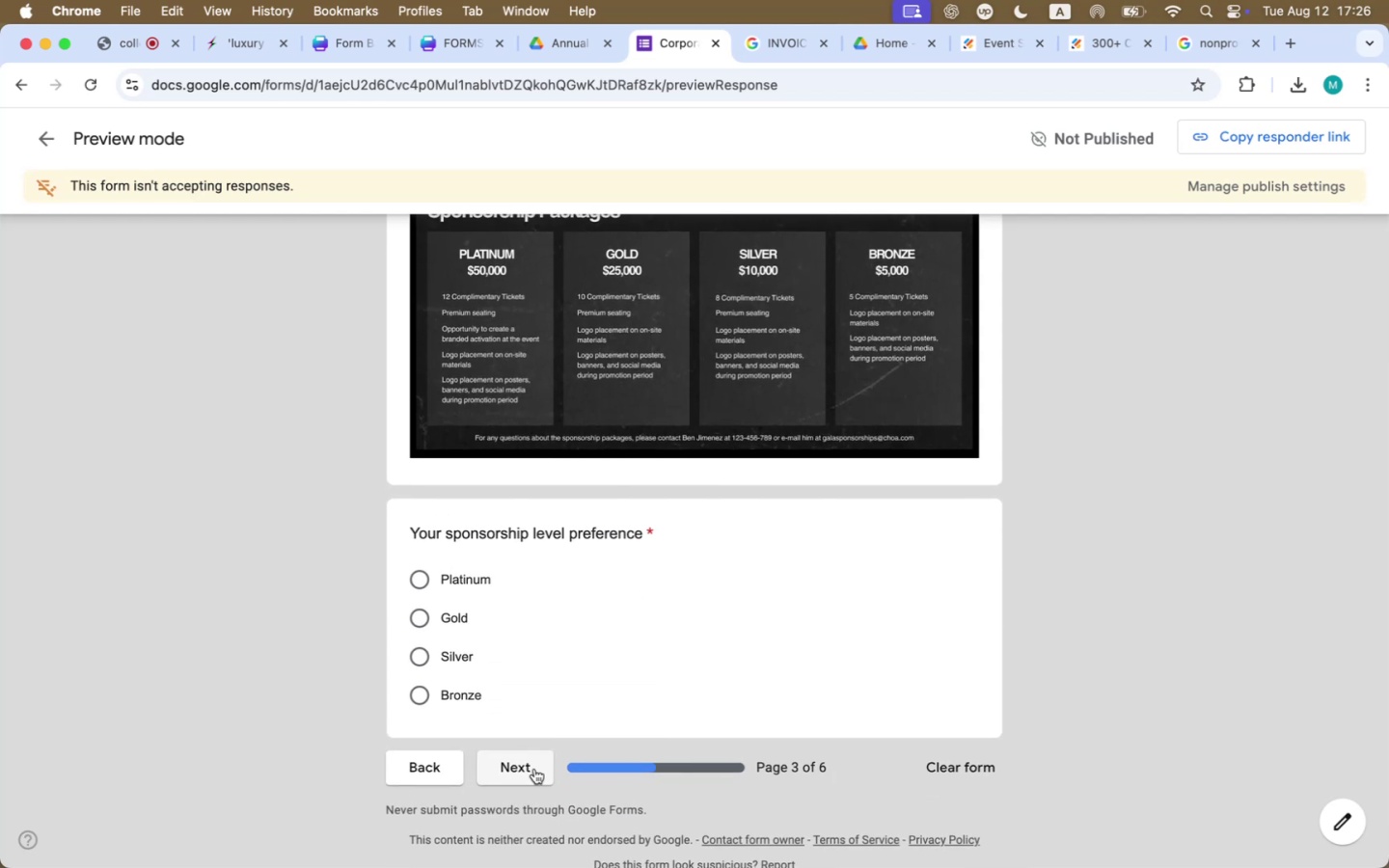 
left_click([534, 769])
 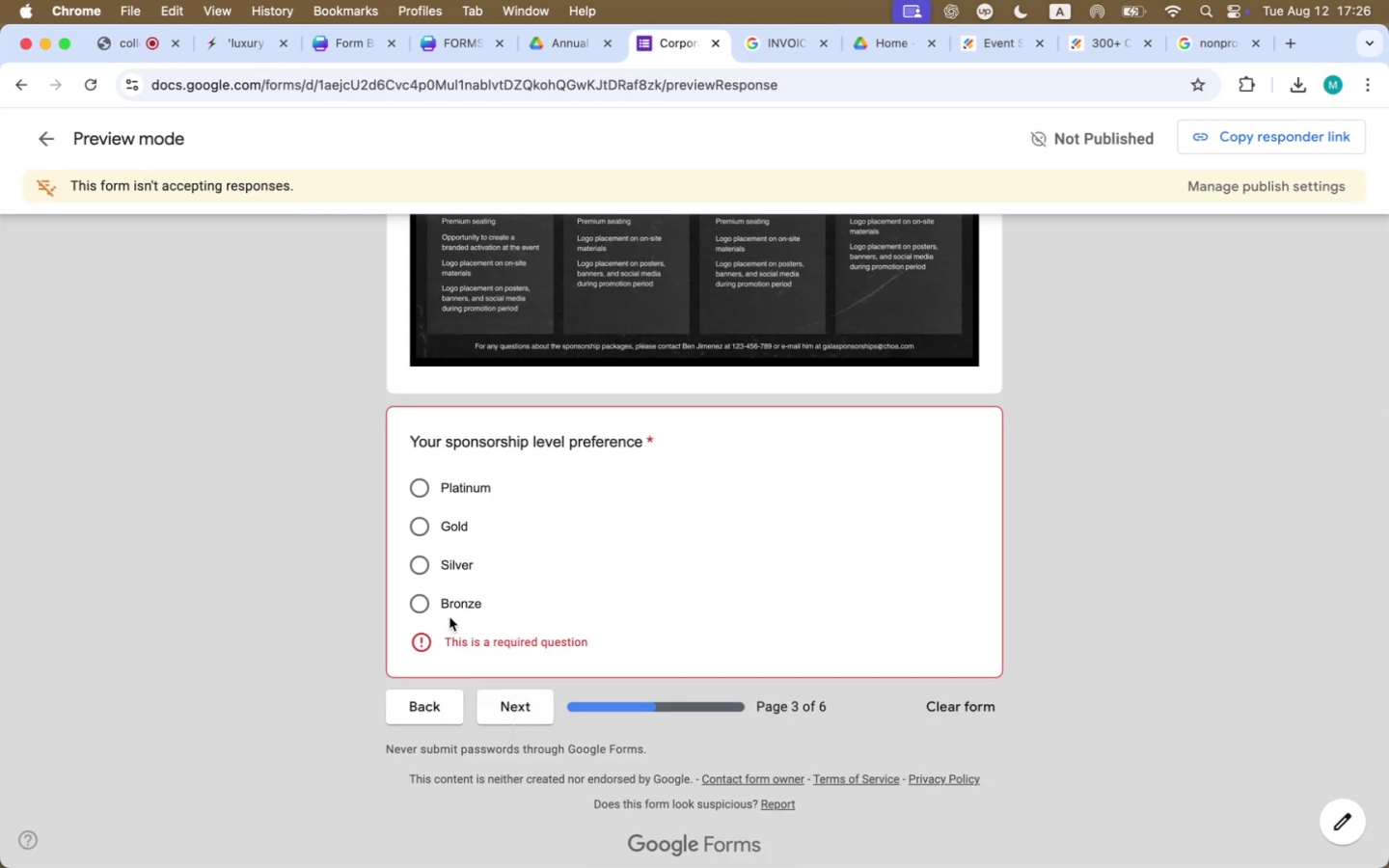 
left_click([437, 566])
 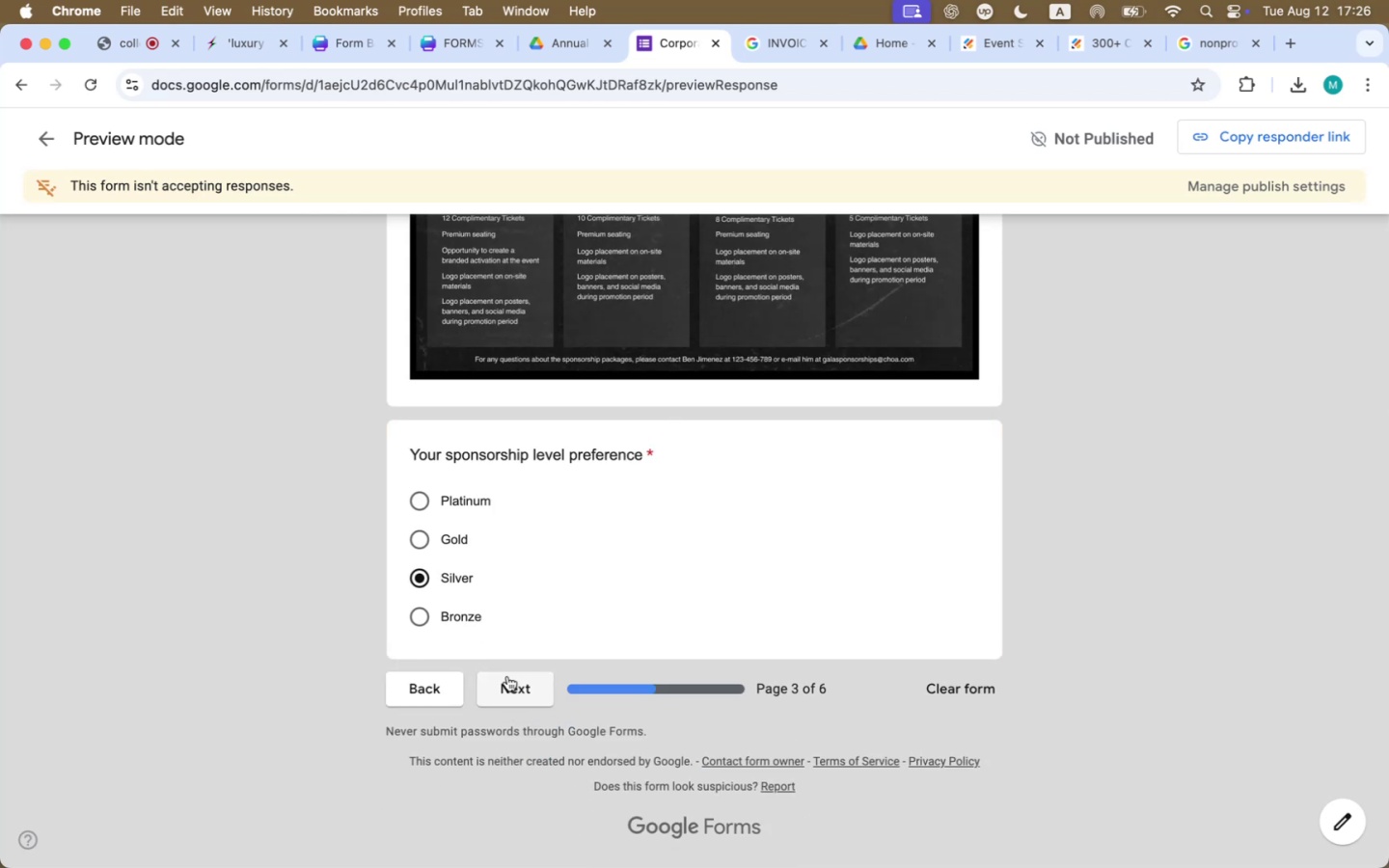 
left_click([507, 676])
 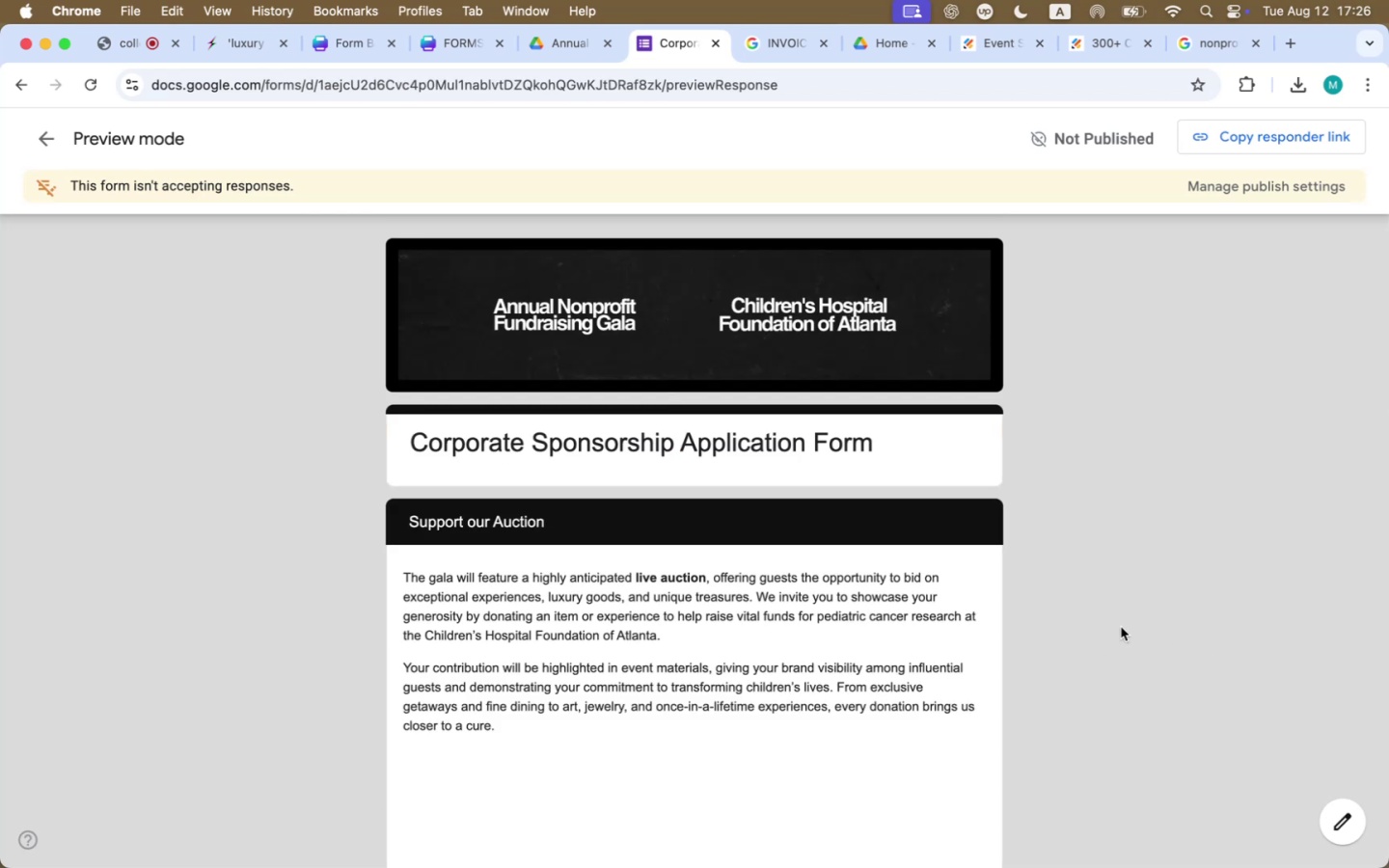 
scroll: coordinate [1124, 637], scroll_direction: down, amount: 55.0
 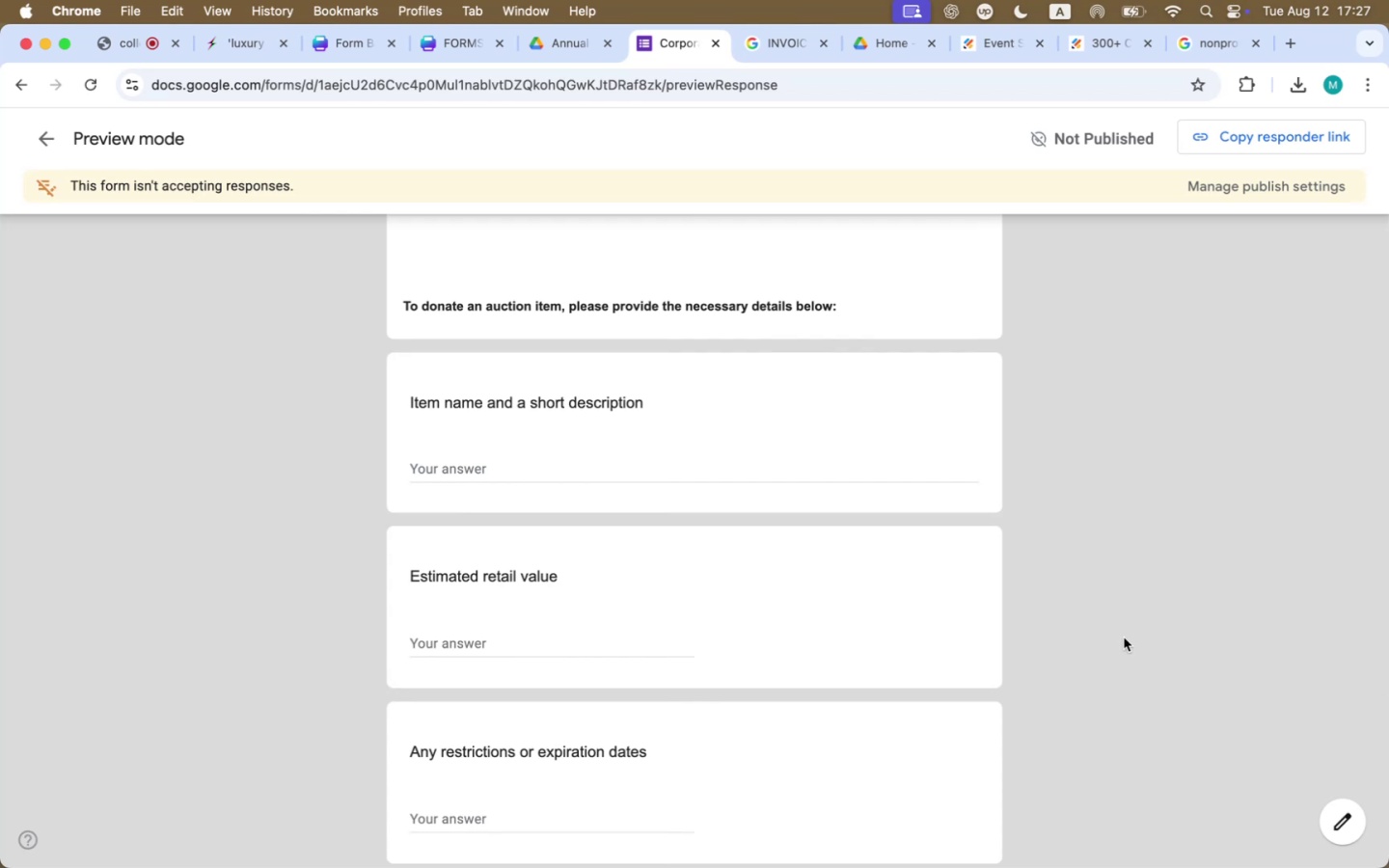 
scroll: coordinate [1124, 637], scroll_direction: up, amount: 37.0
 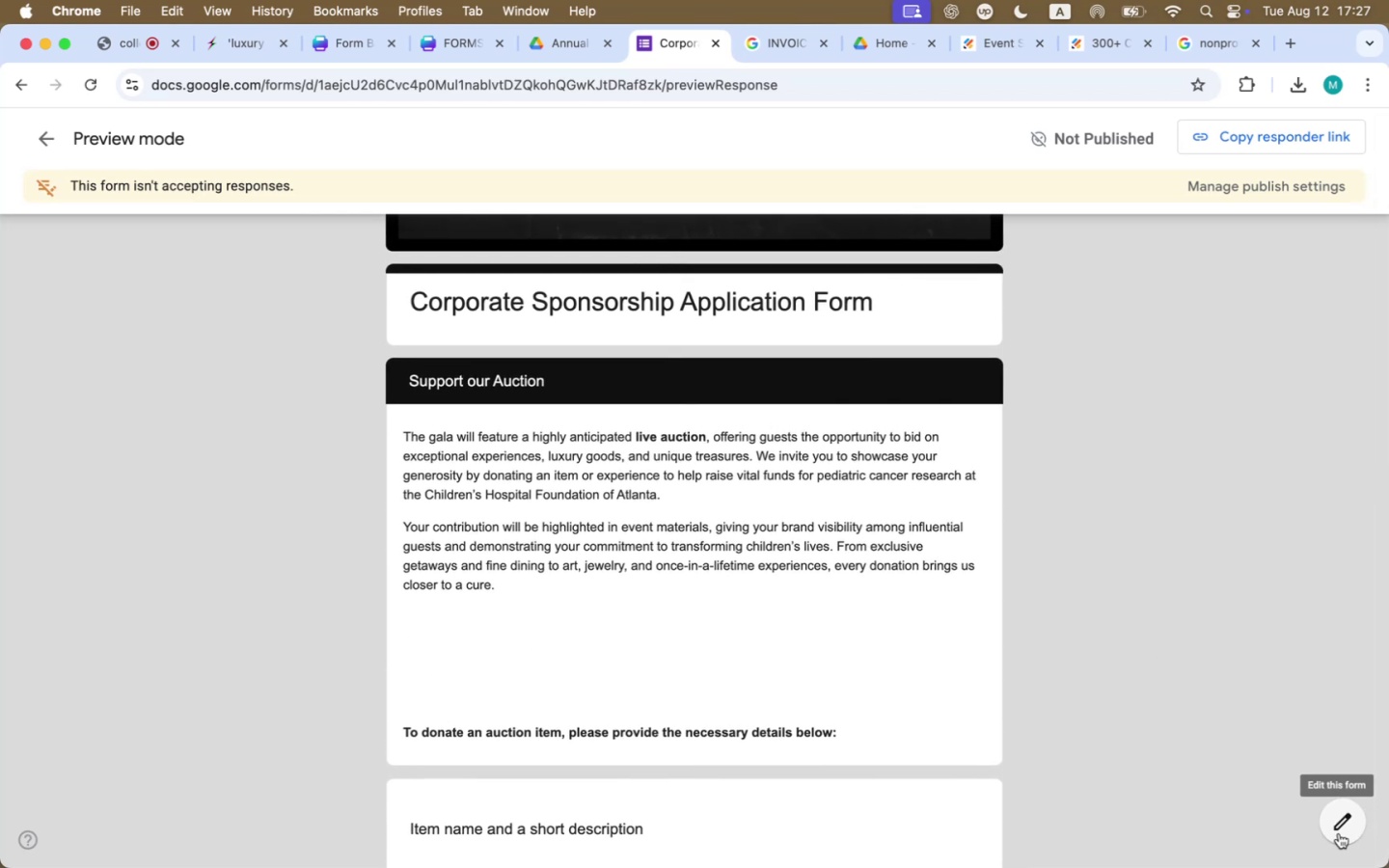 
left_click([1339, 833])
 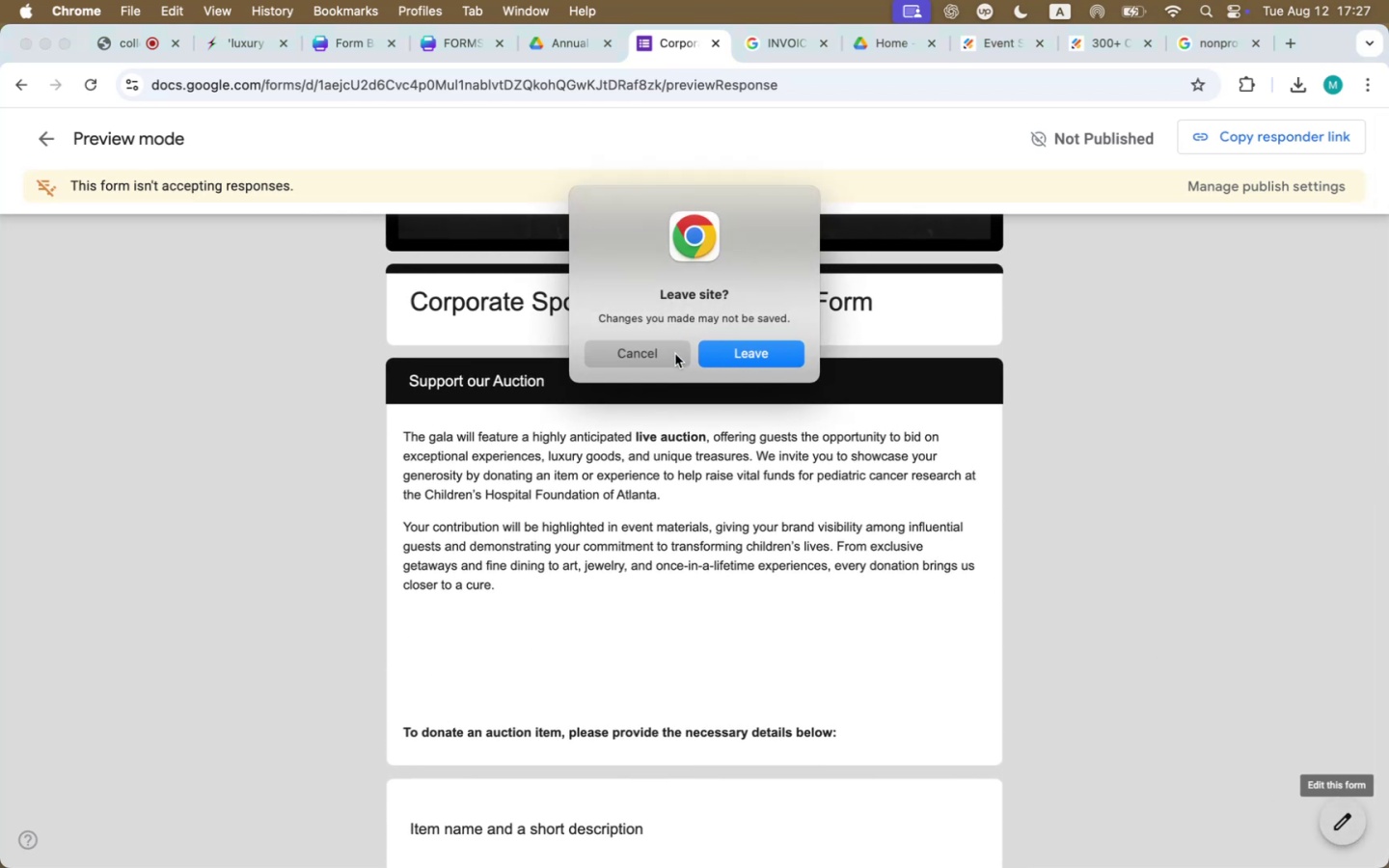 
left_click([723, 350])
 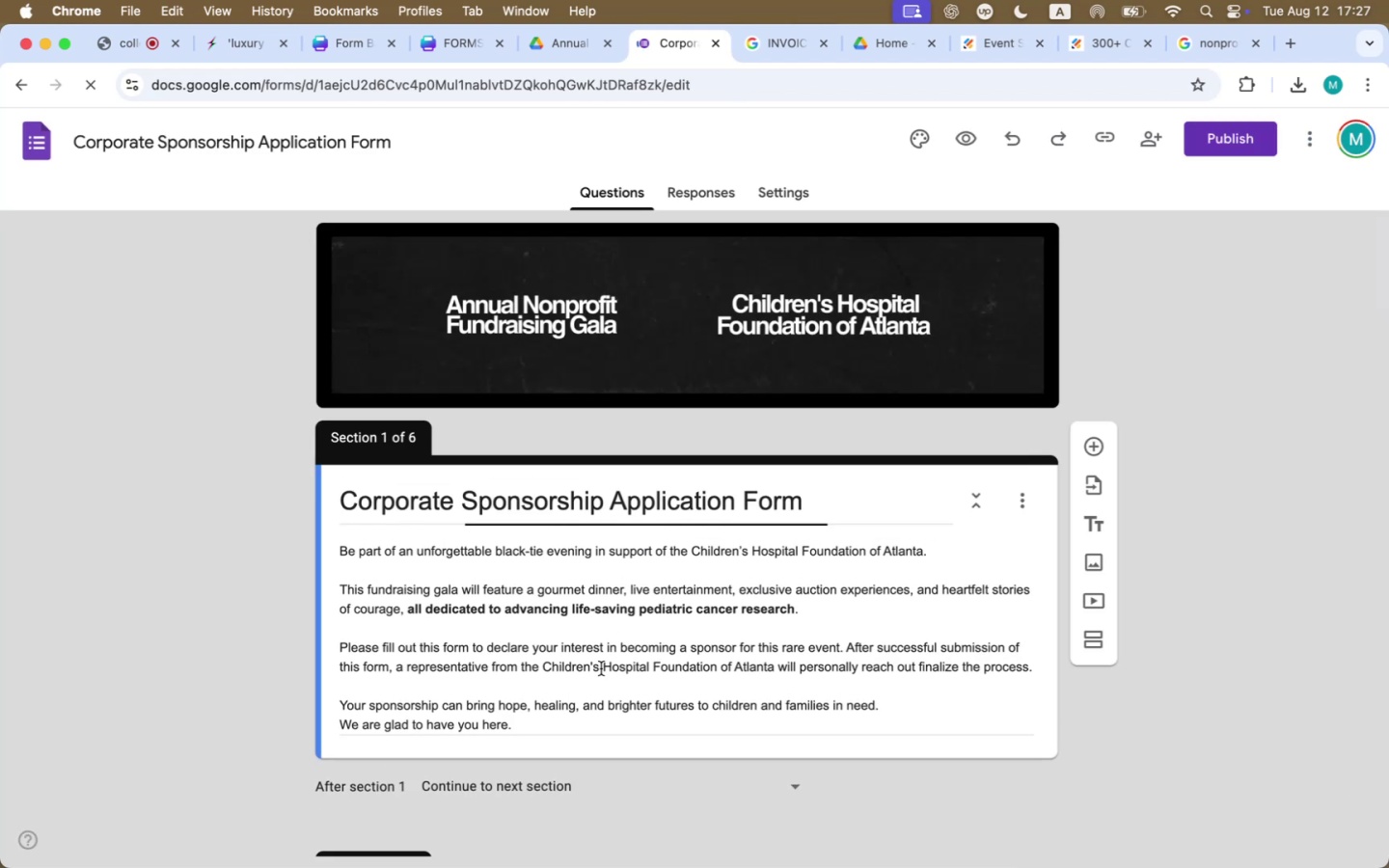 
scroll: coordinate [1259, 636], scroll_direction: down, amount: 237.0
 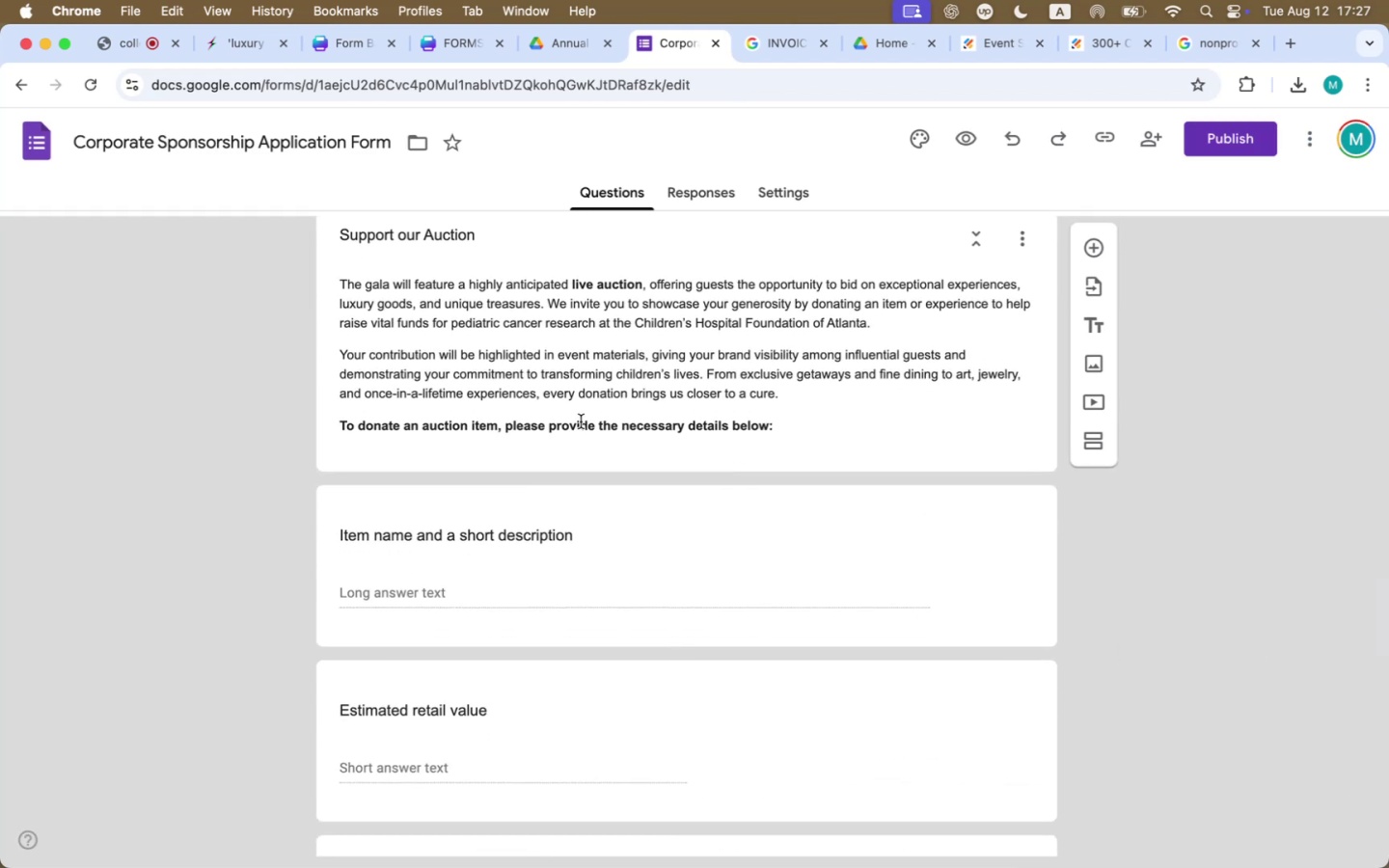 
left_click([581, 408])
 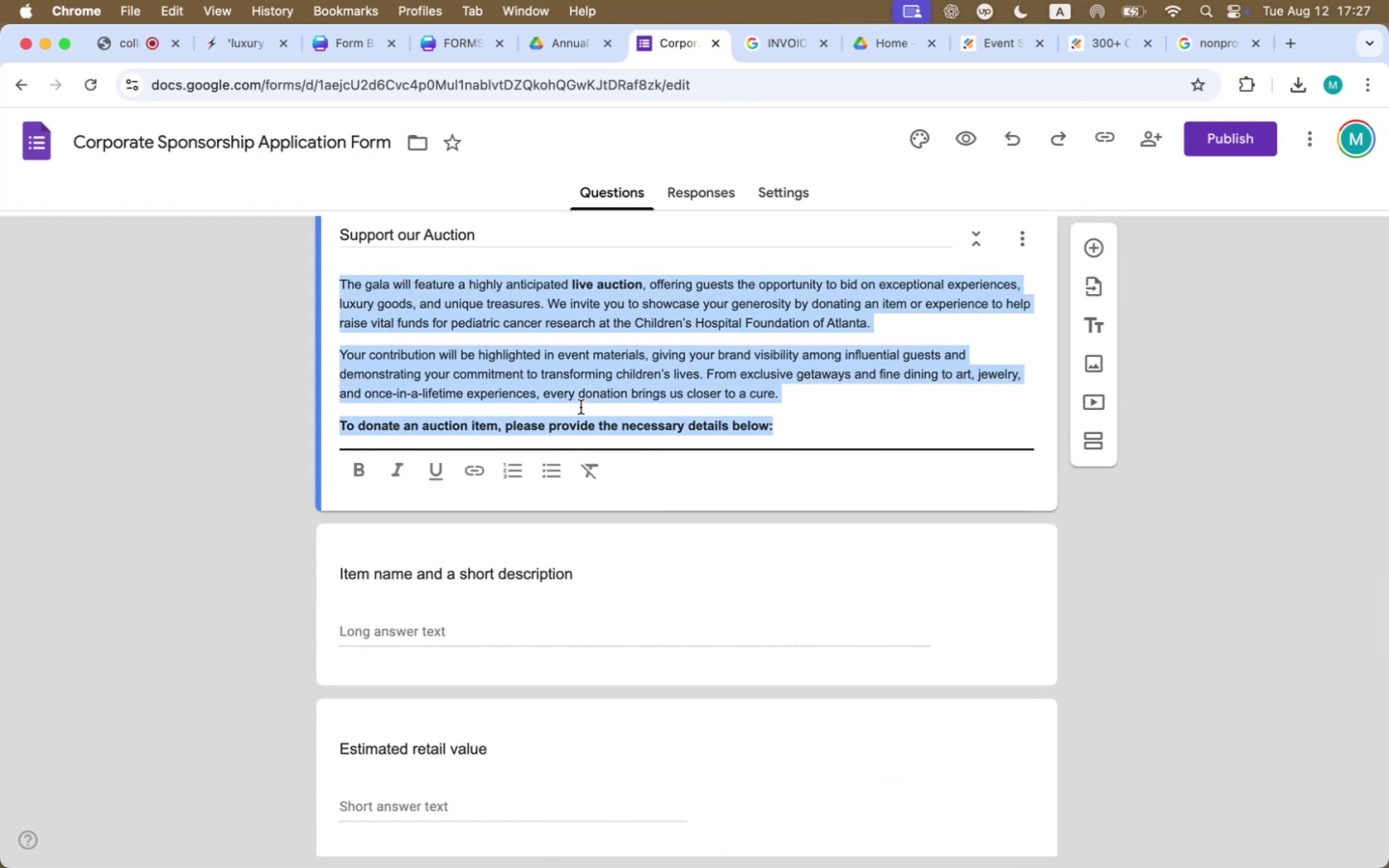 
key(ArrowRight)
 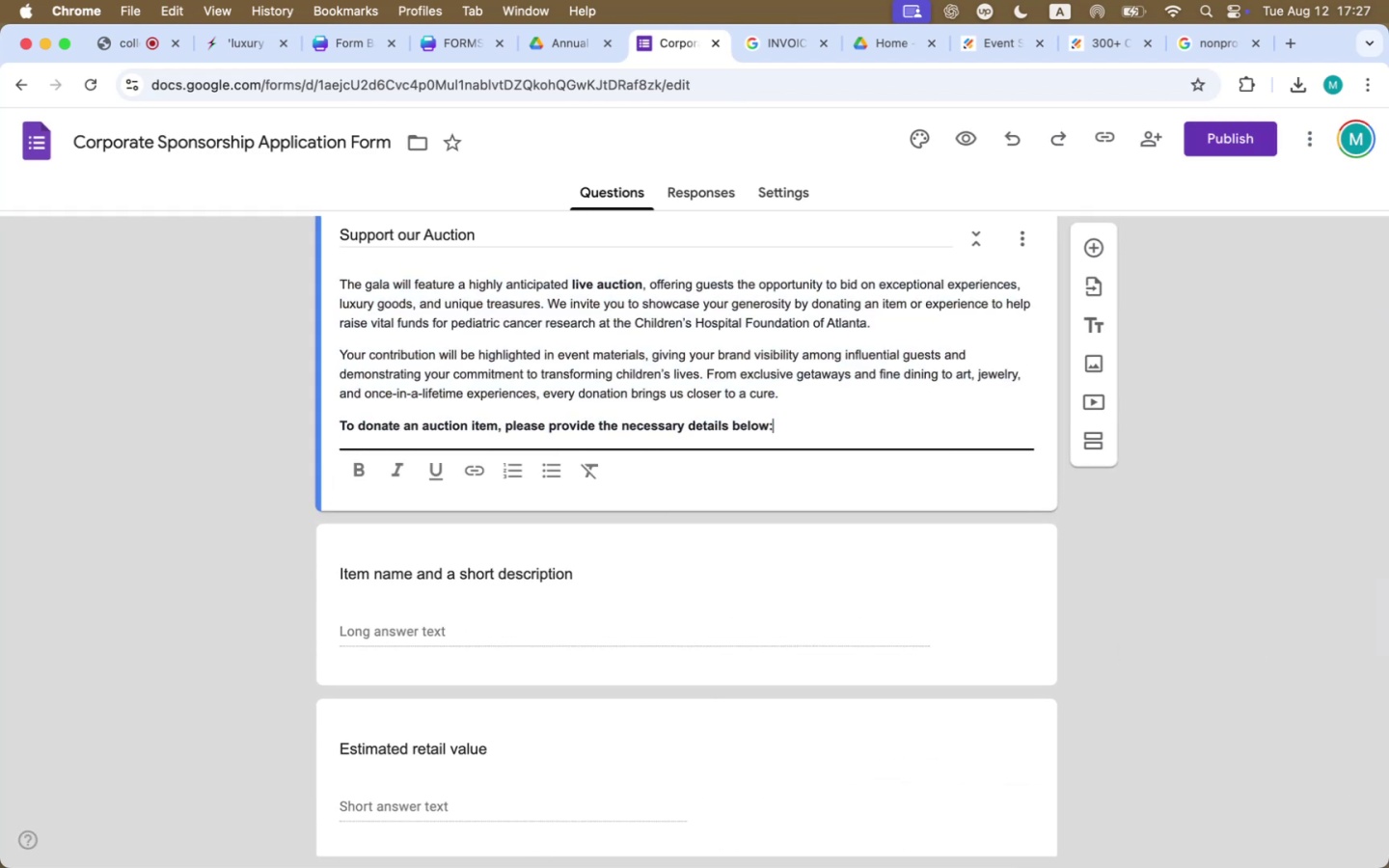 
key(ArrowRight)
 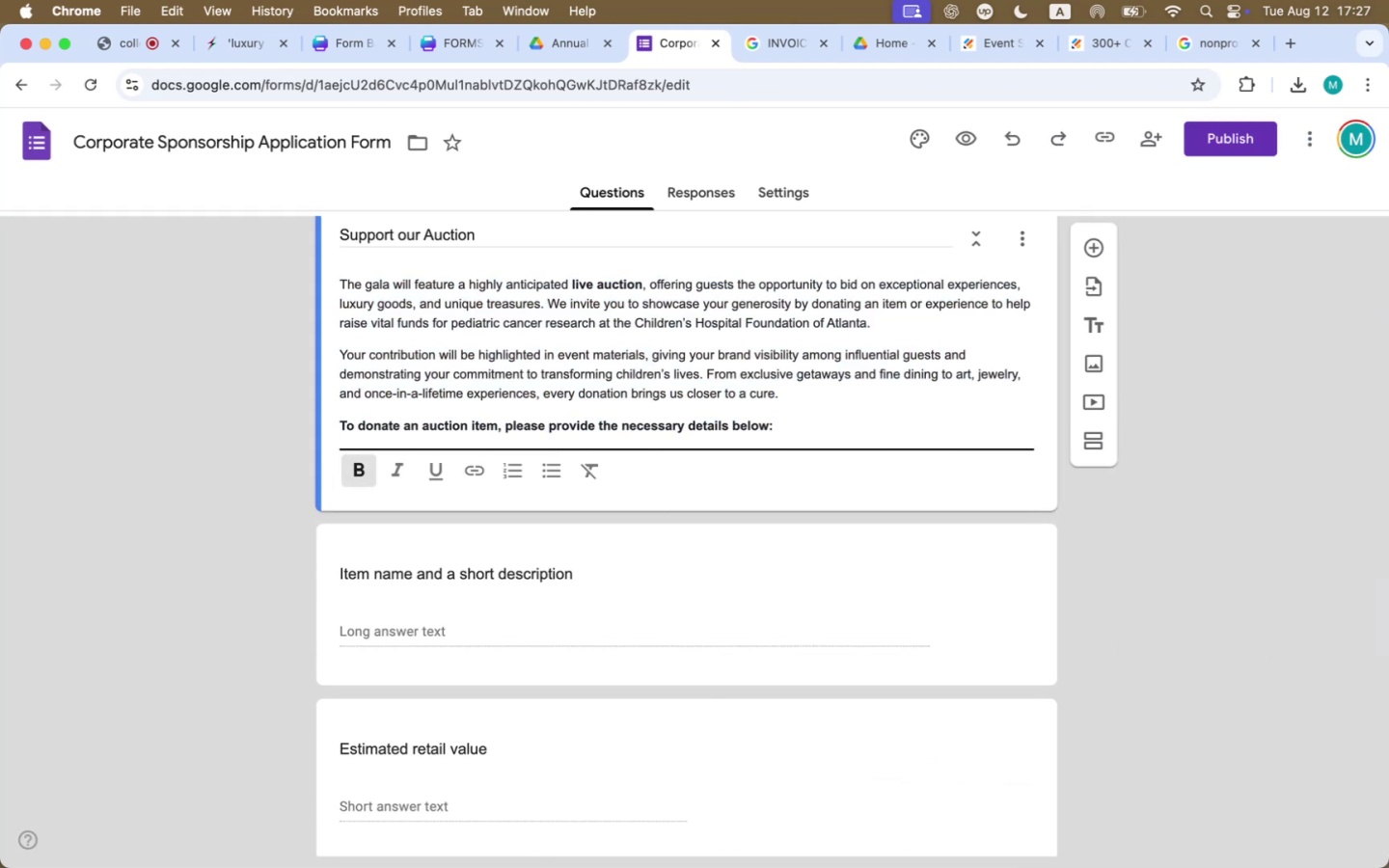 
key(ArrowUp)
 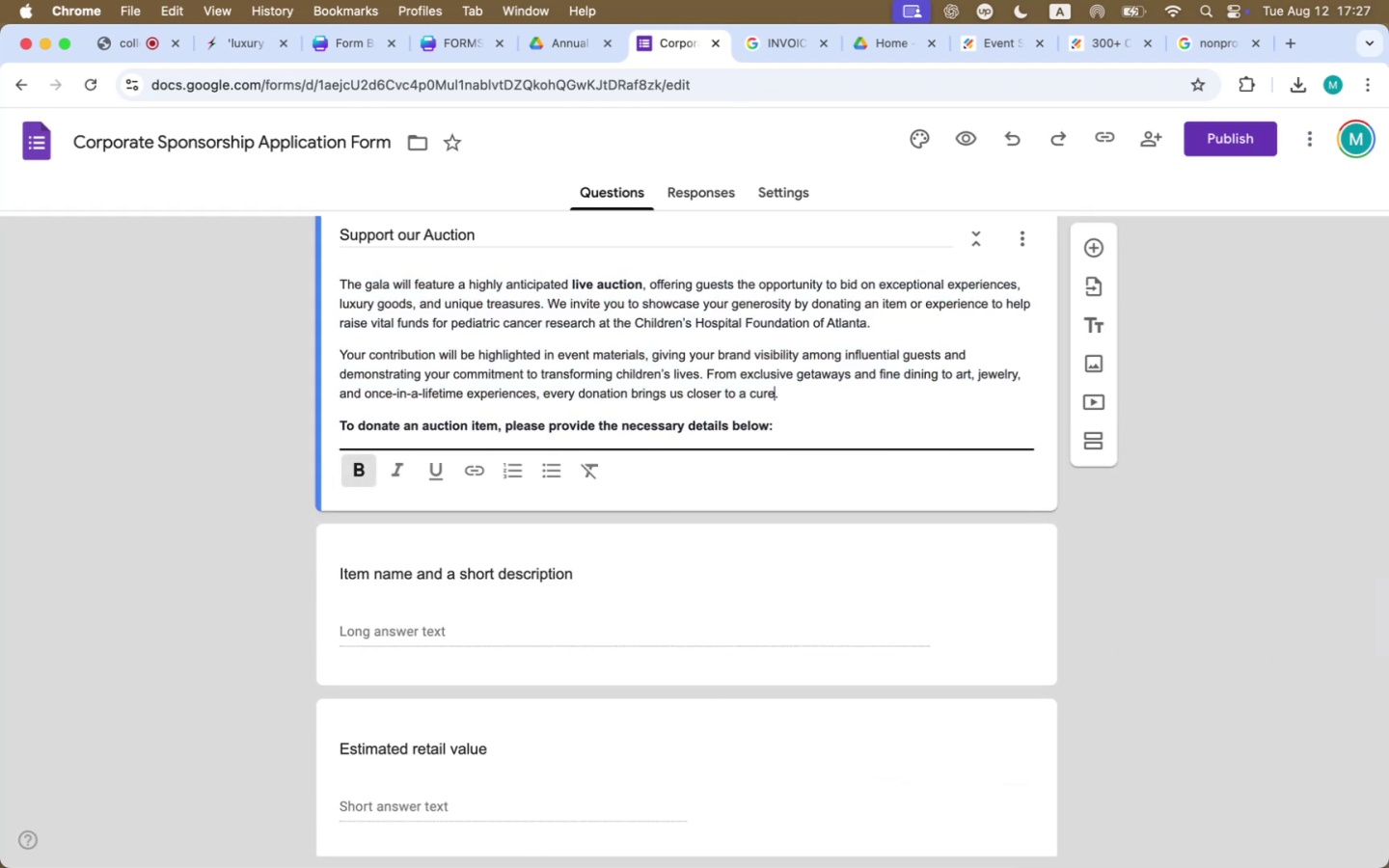 
key(ArrowRight)
 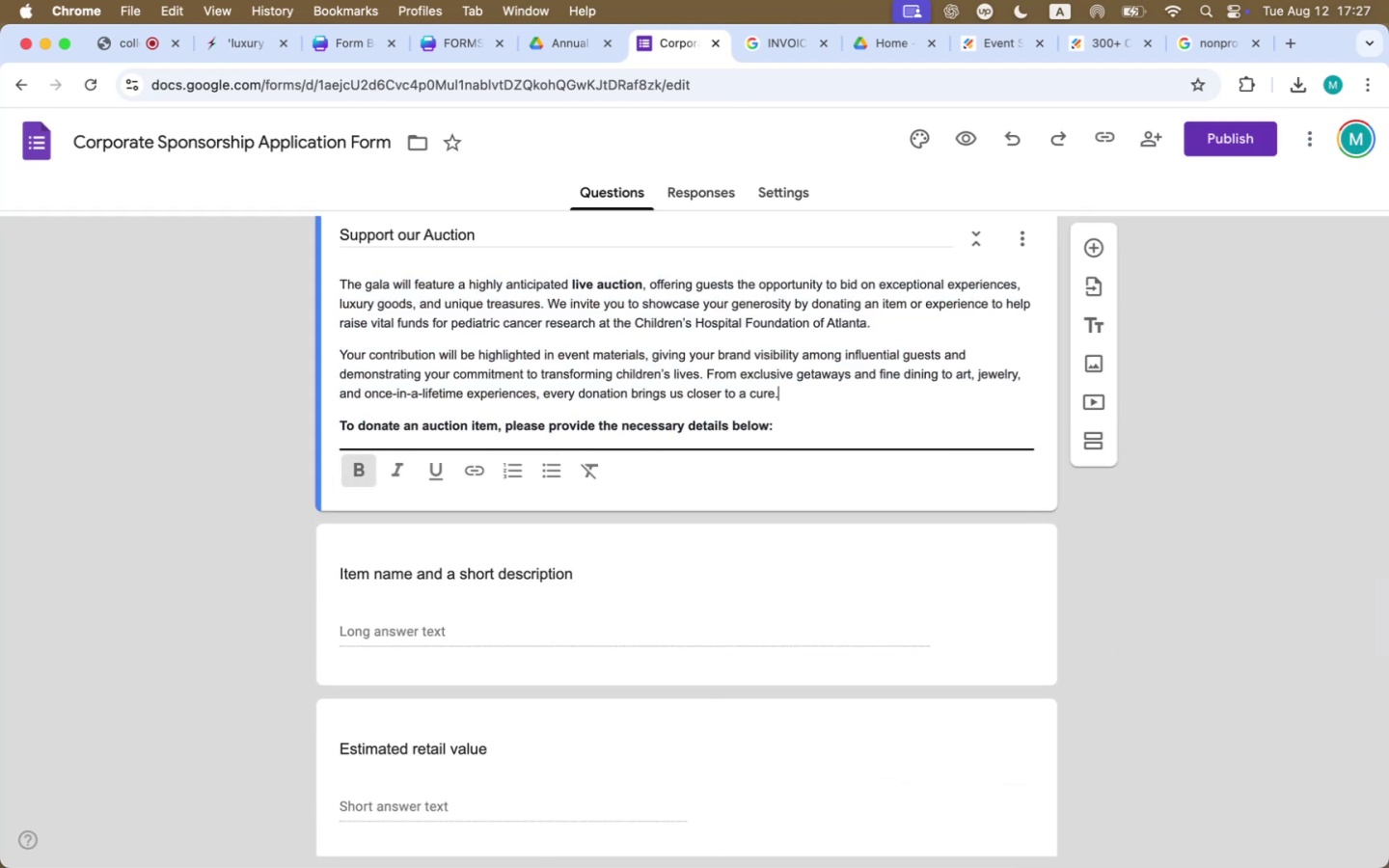 
key(ArrowRight)
 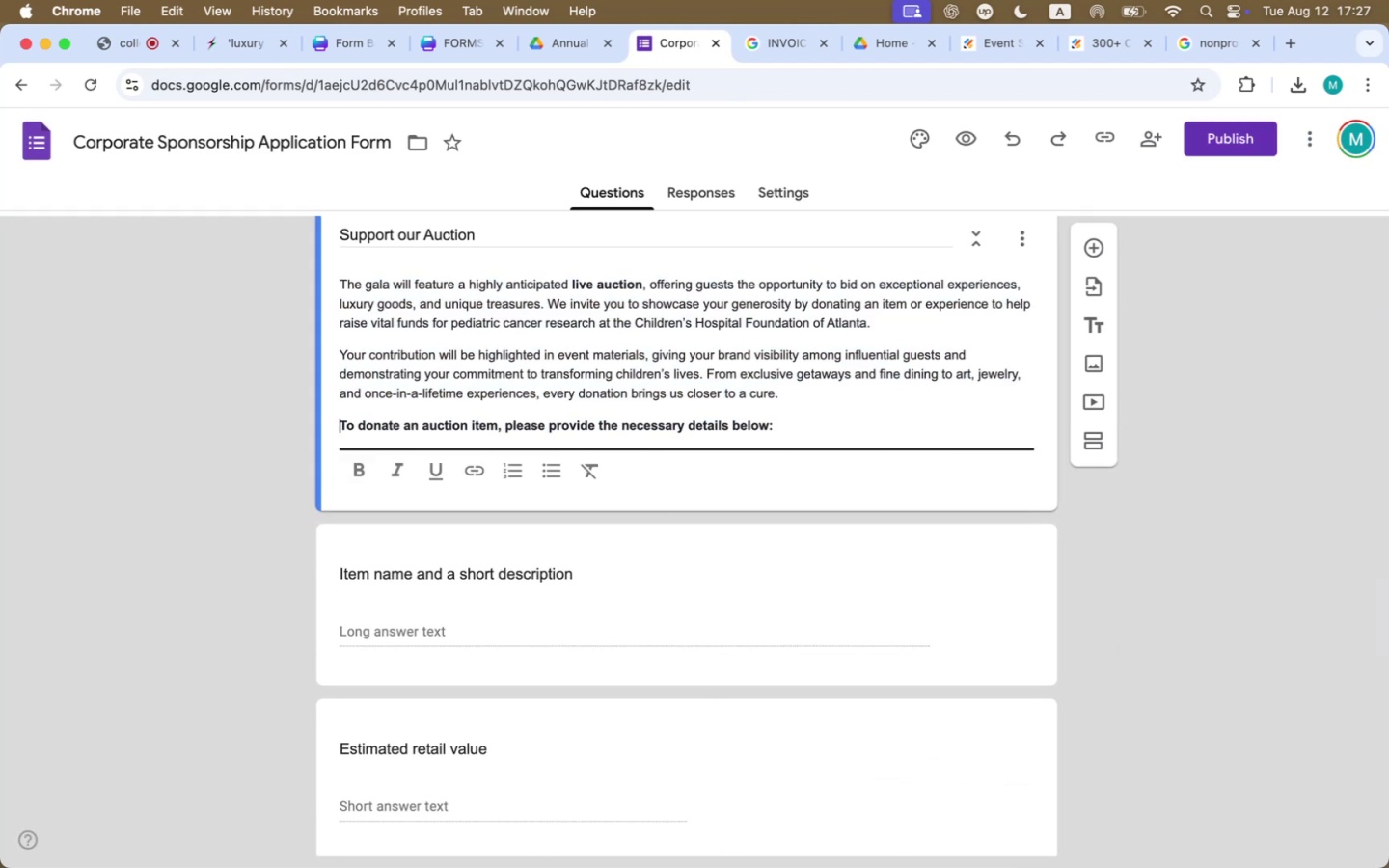 
key(ArrowRight)
 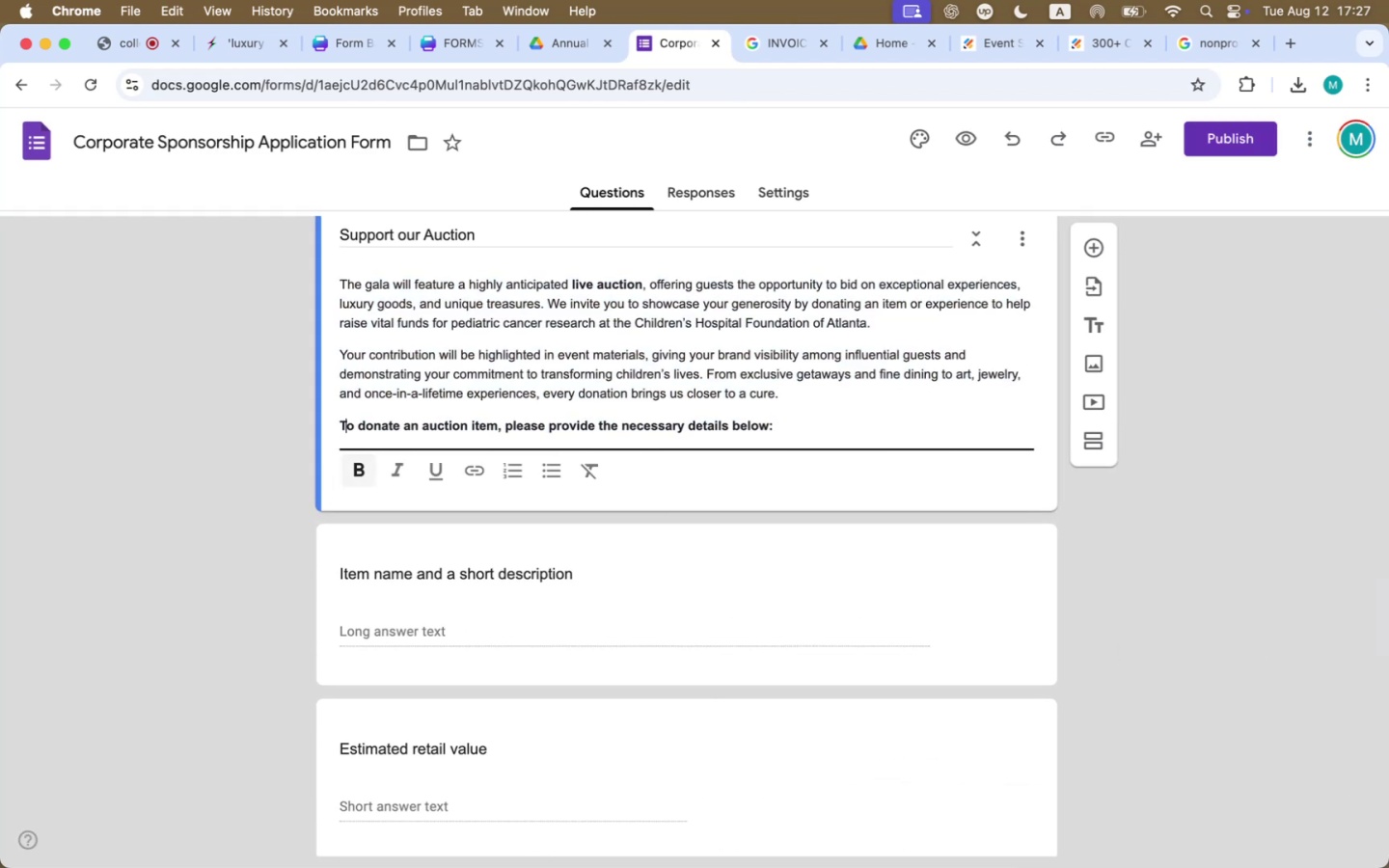 
key(ArrowRight)
 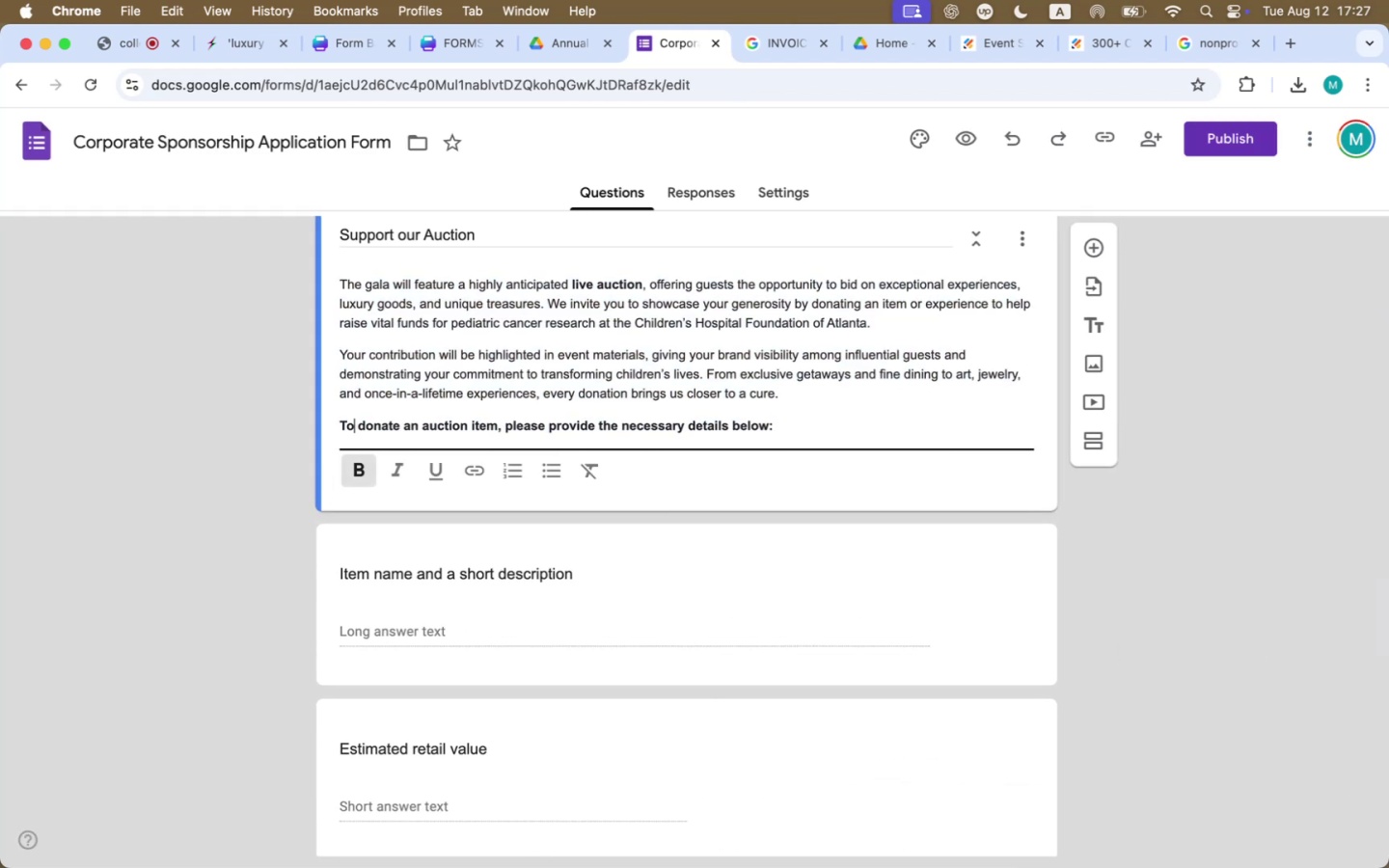 
key(ArrowLeft)
 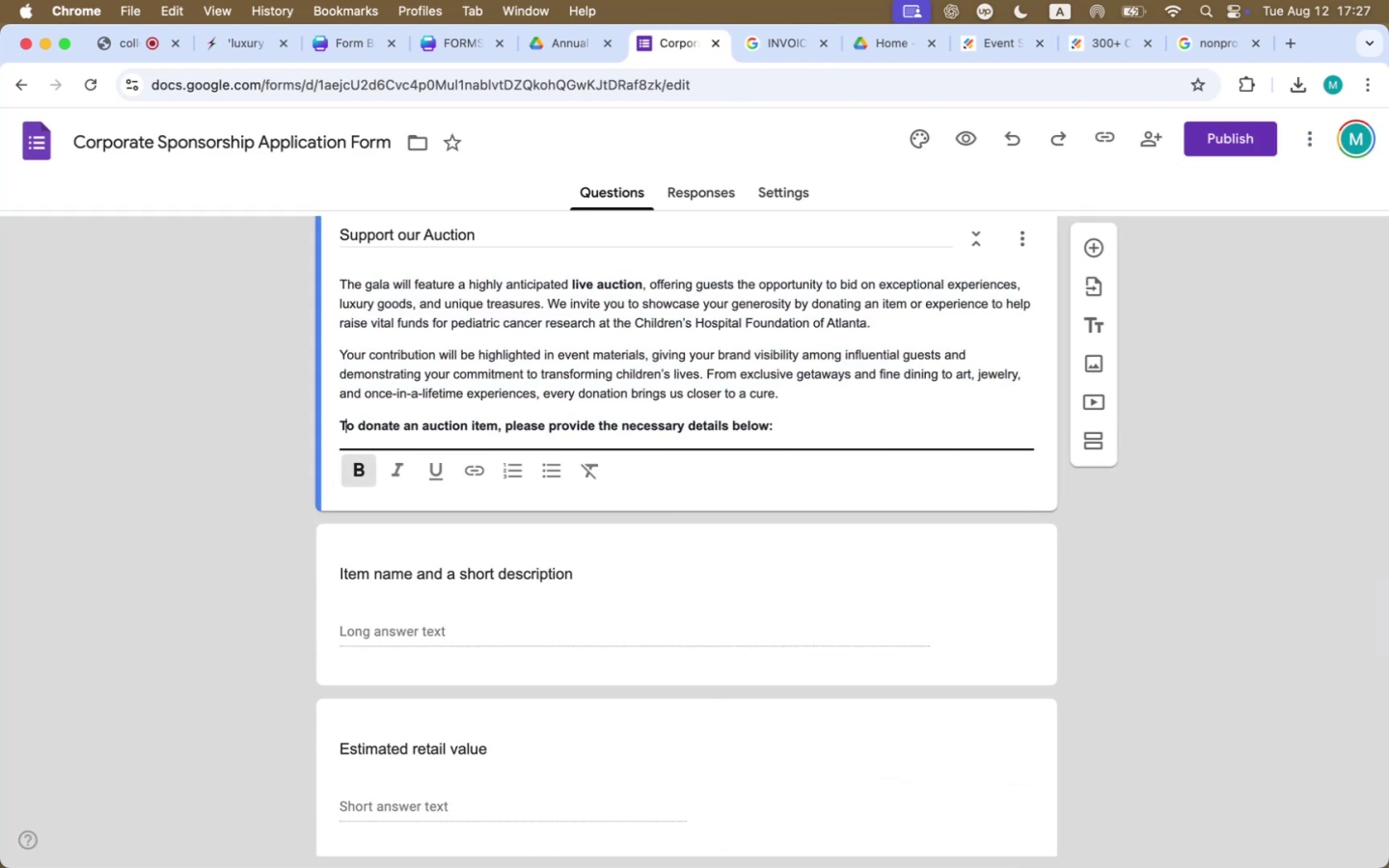 
key(ArrowLeft)
 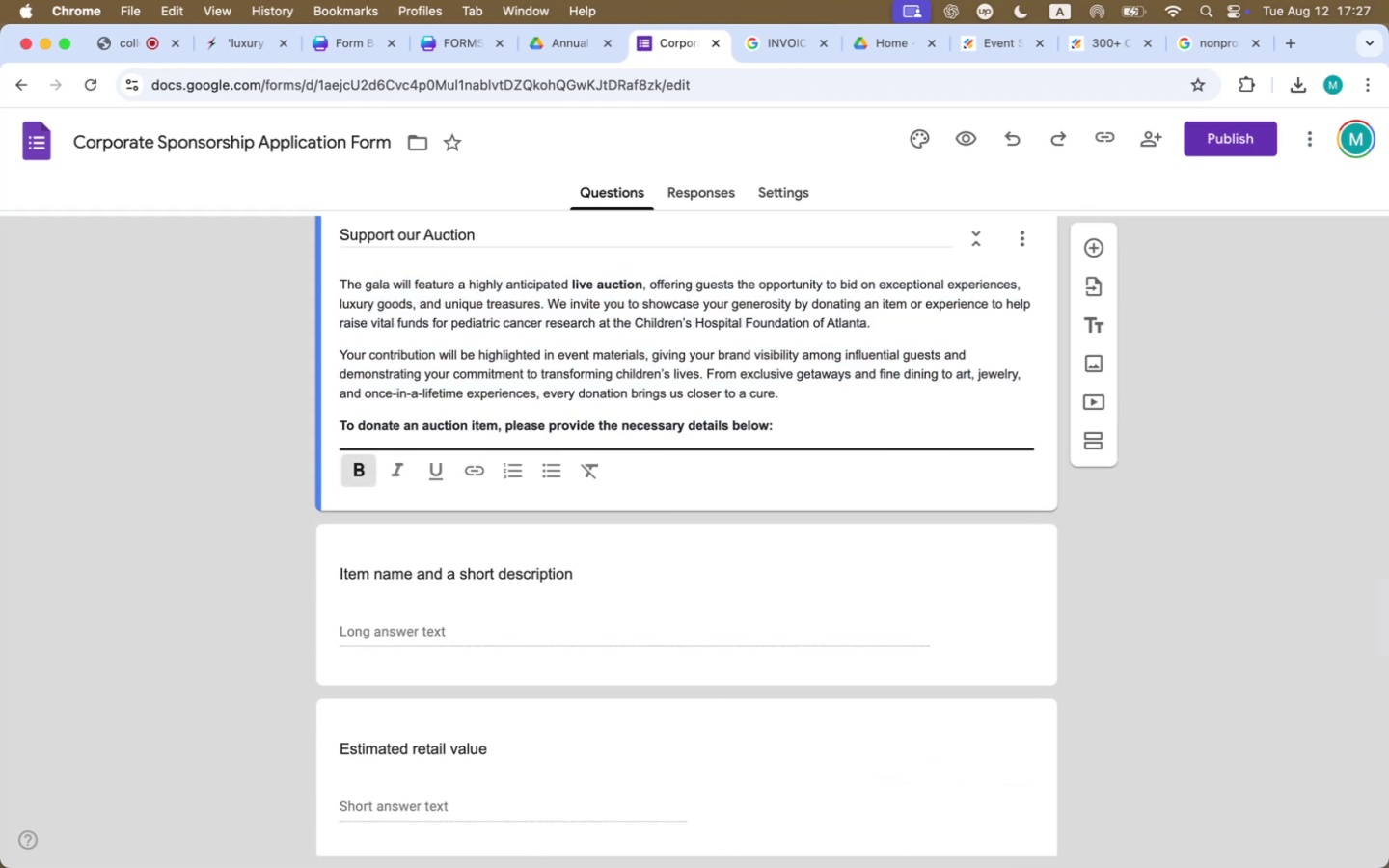 
key(Backspace)
 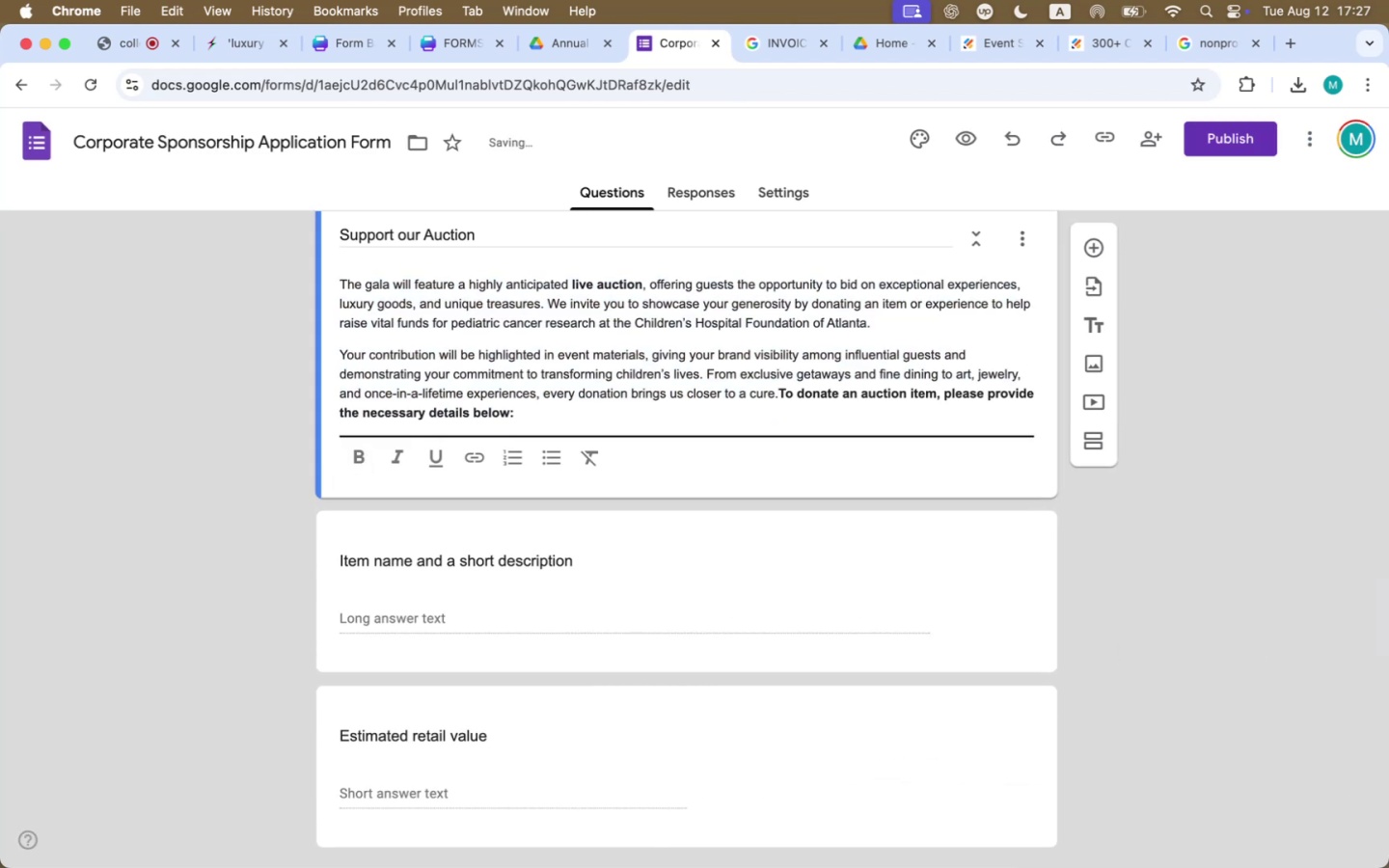 
key(Enter)
 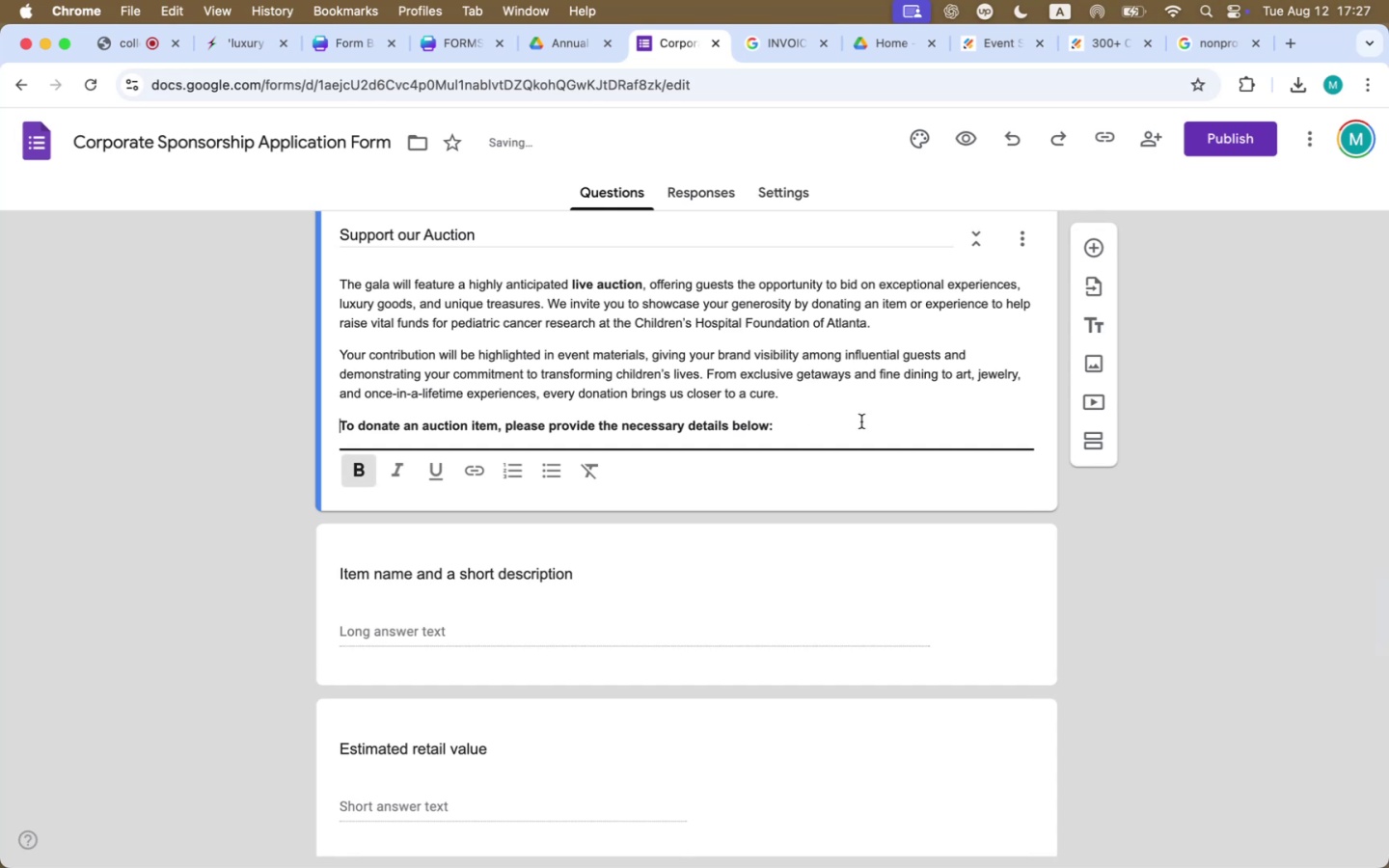 
left_click([1197, 624])
 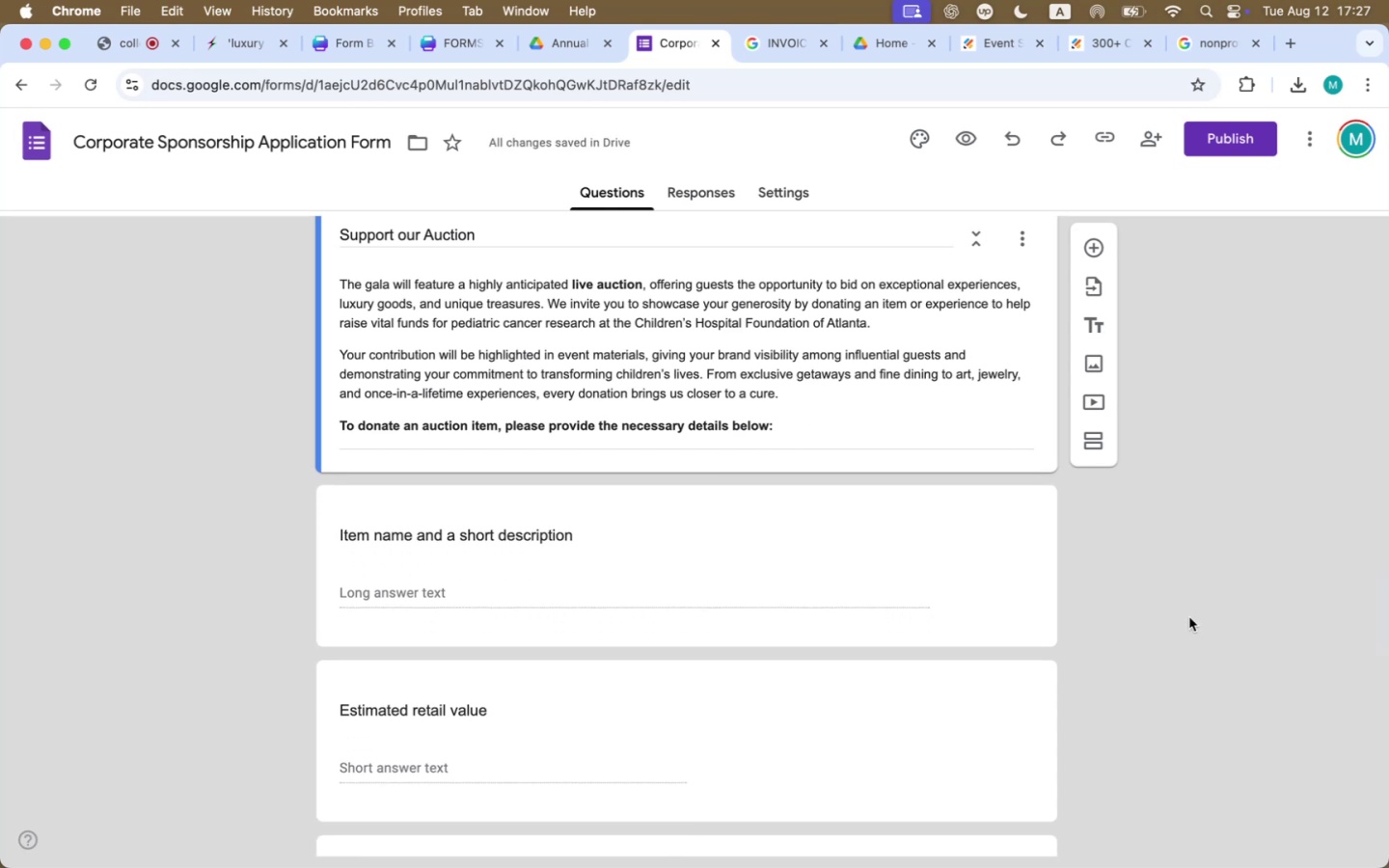 
scroll: coordinate [1189, 618], scroll_direction: down, amount: 37.0
 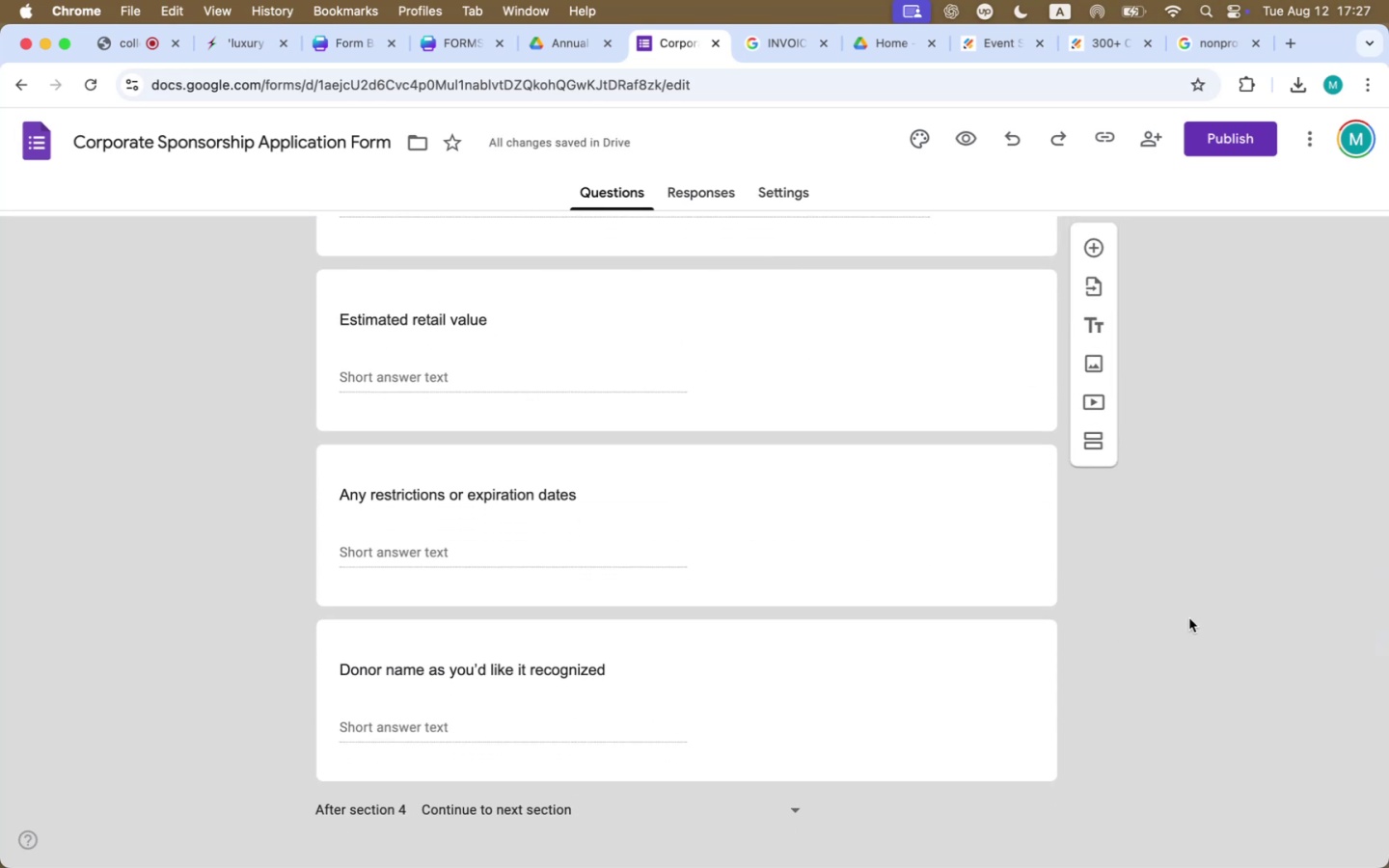 
scroll: coordinate [1189, 618], scroll_direction: up, amount: 42.0
 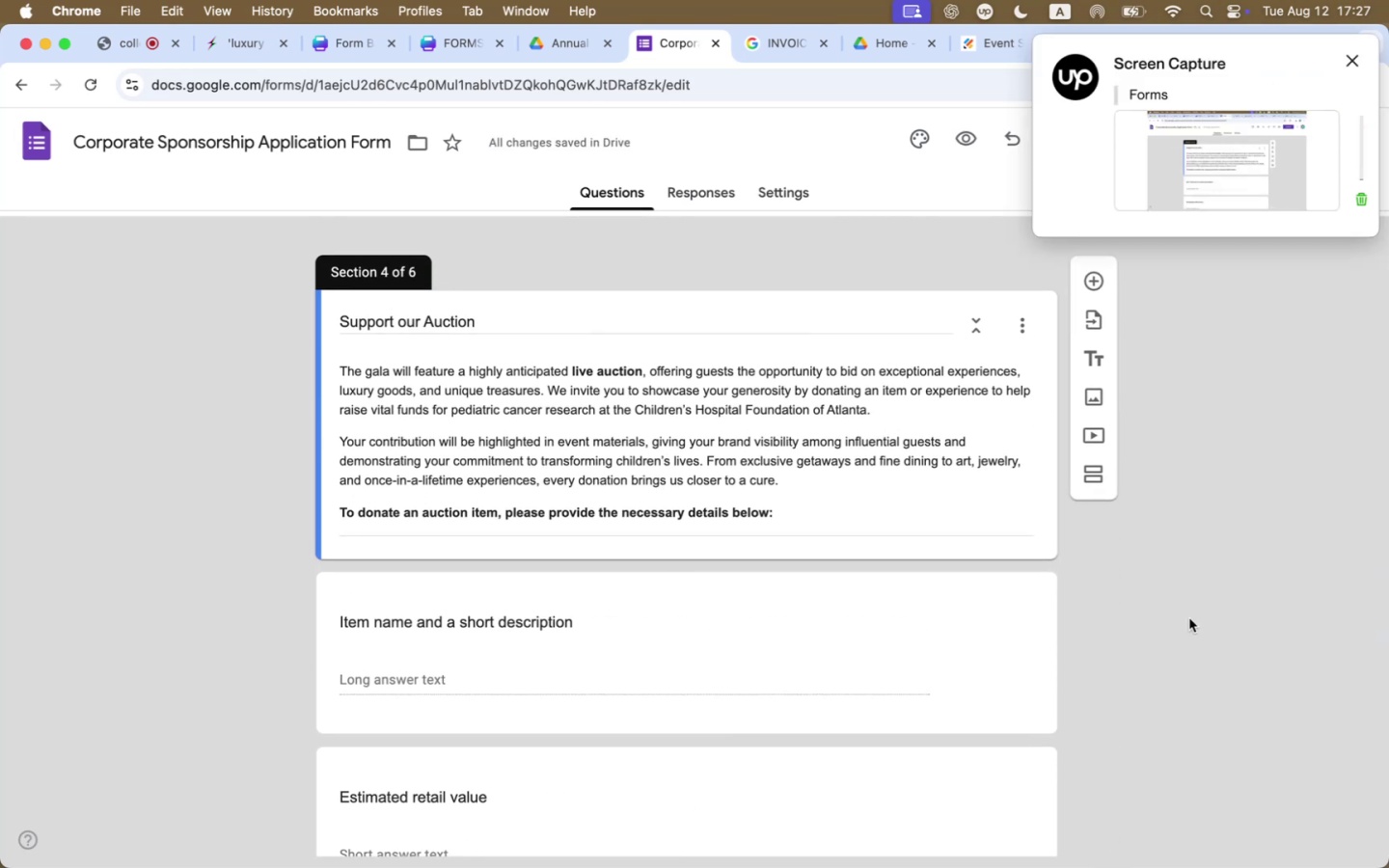 
scroll: coordinate [1189, 618], scroll_direction: down, amount: 83.0
 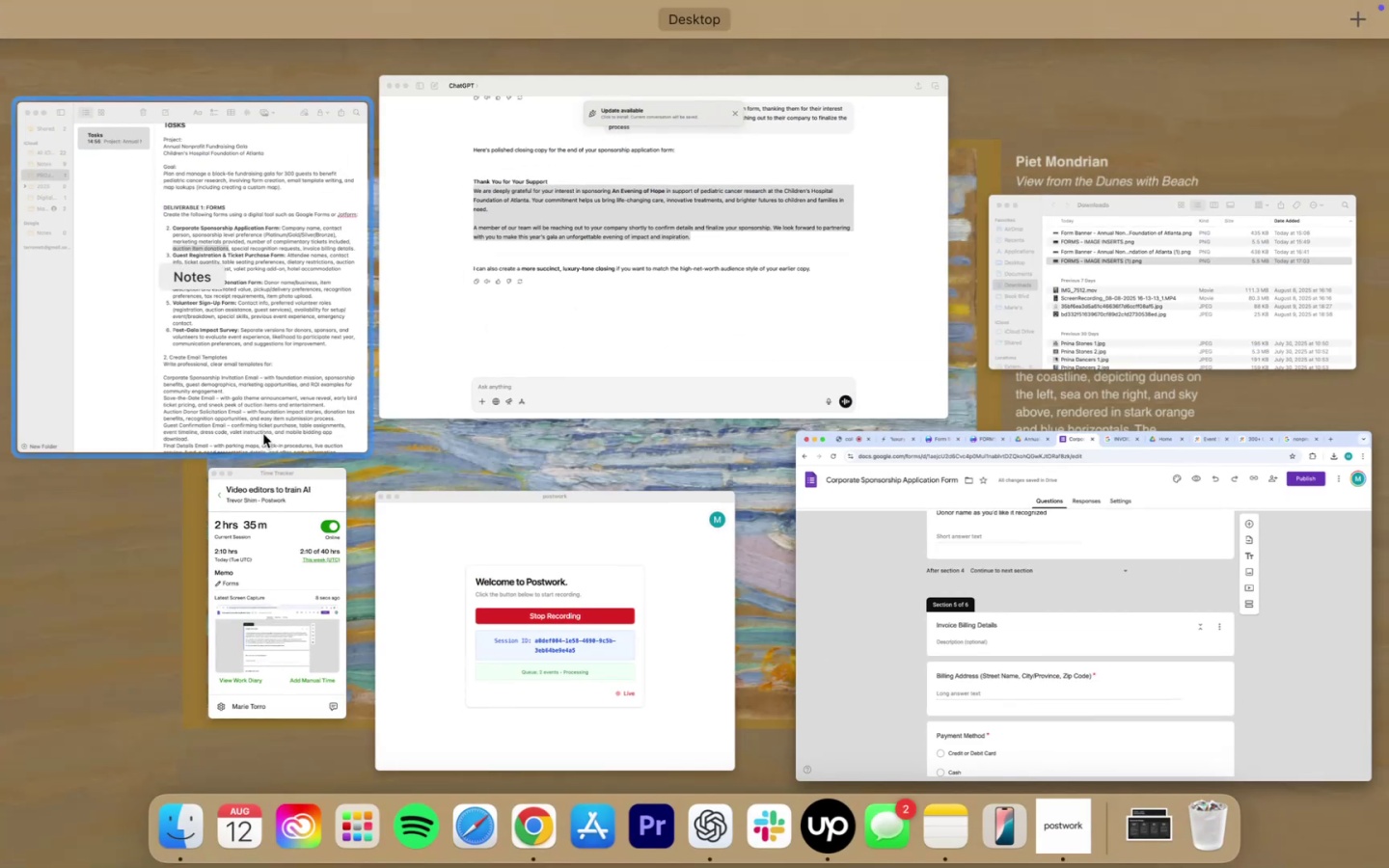 
left_click([268, 423])
 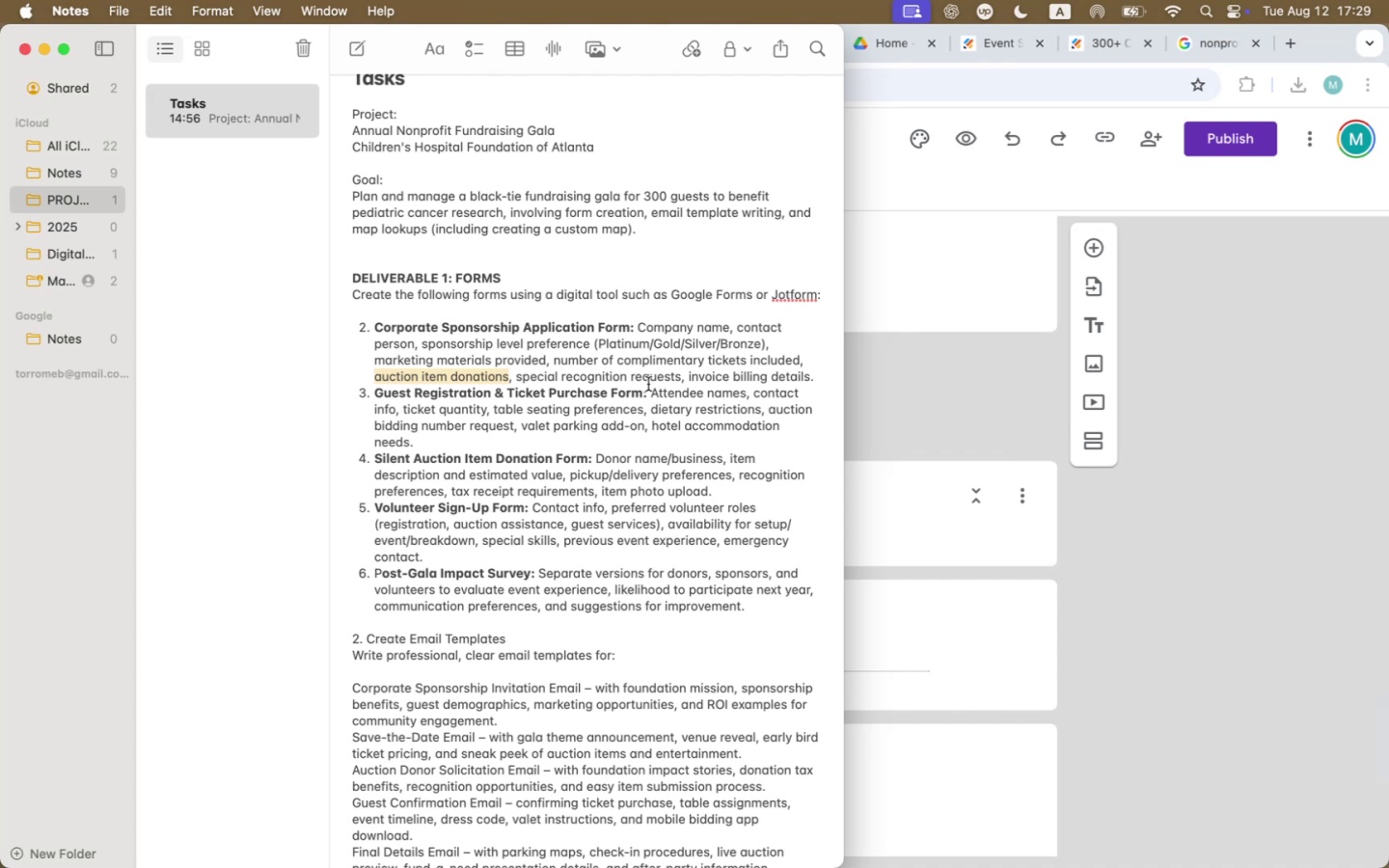 
wait(97.68)
 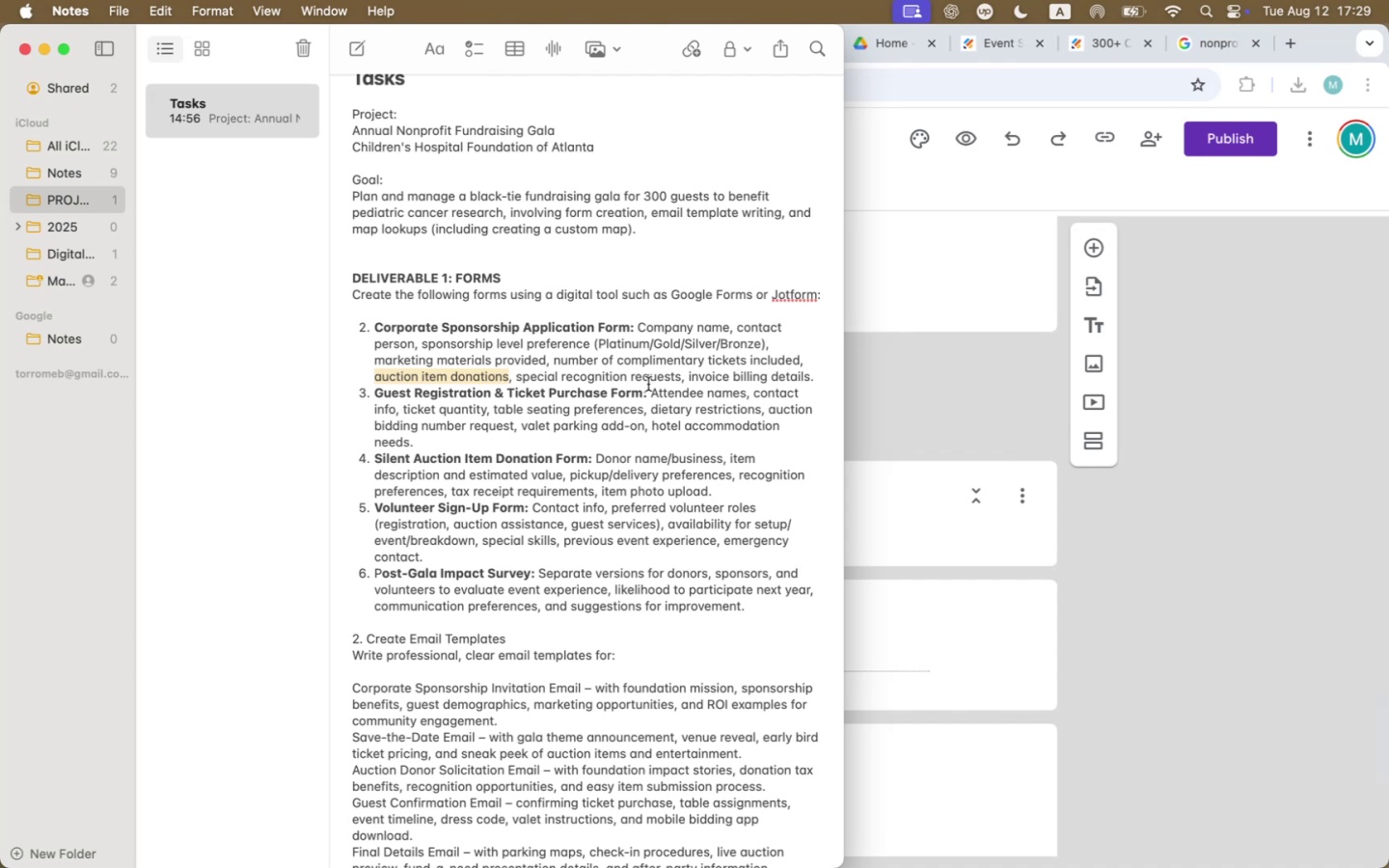 
left_click([1139, 532])
 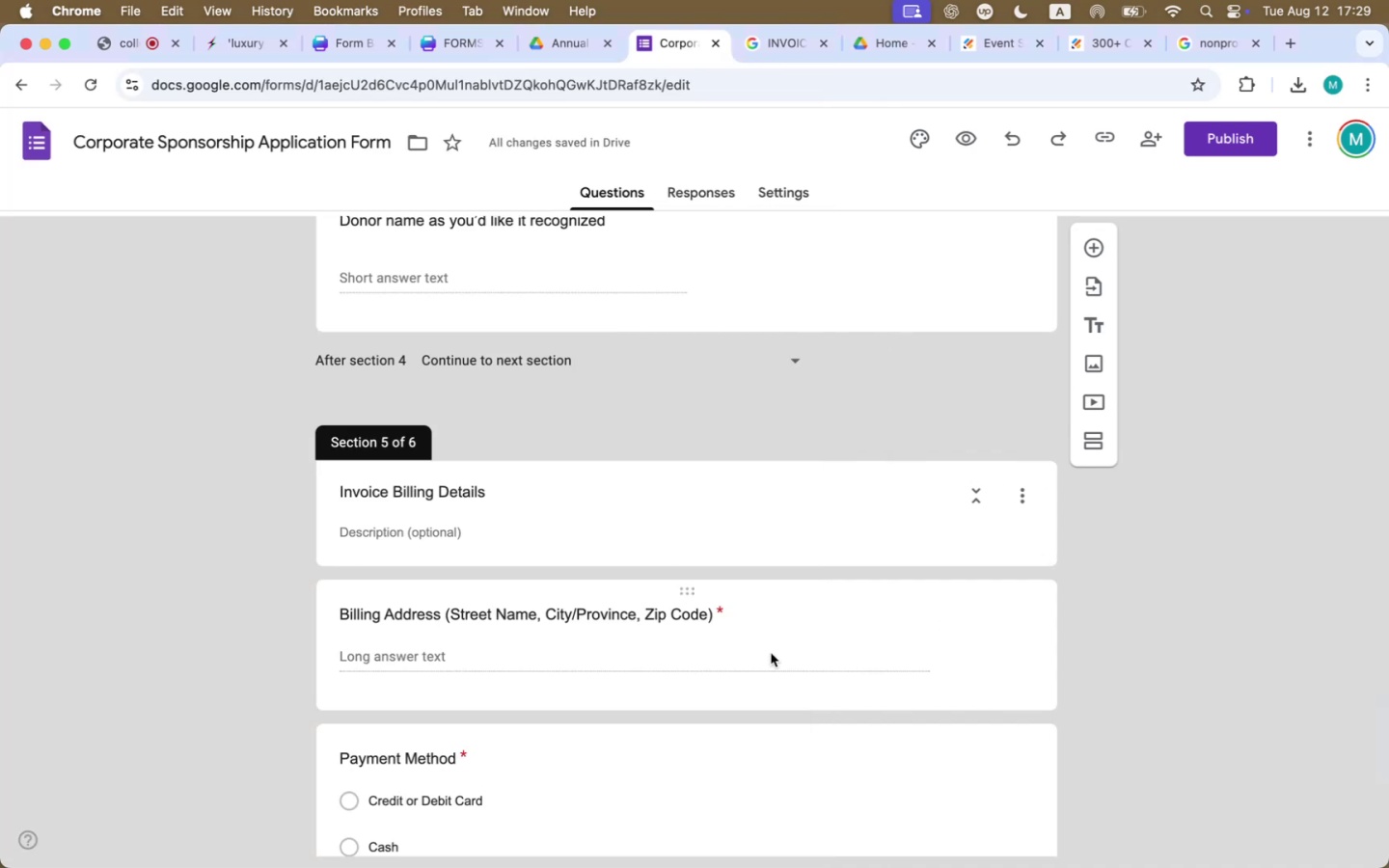 
scroll: coordinate [624, 680], scroll_direction: up, amount: 21.0
 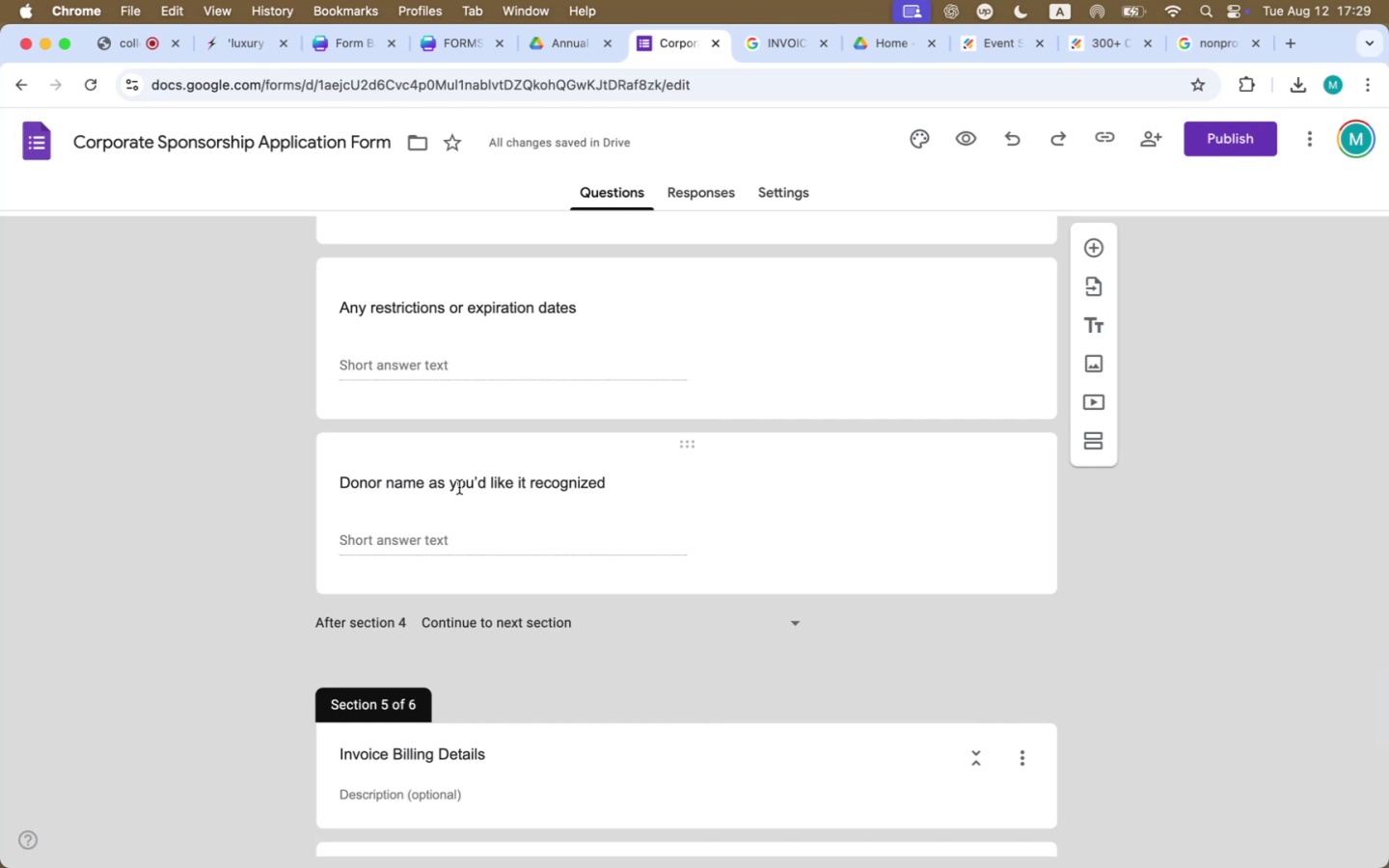 
wait(10.87)
 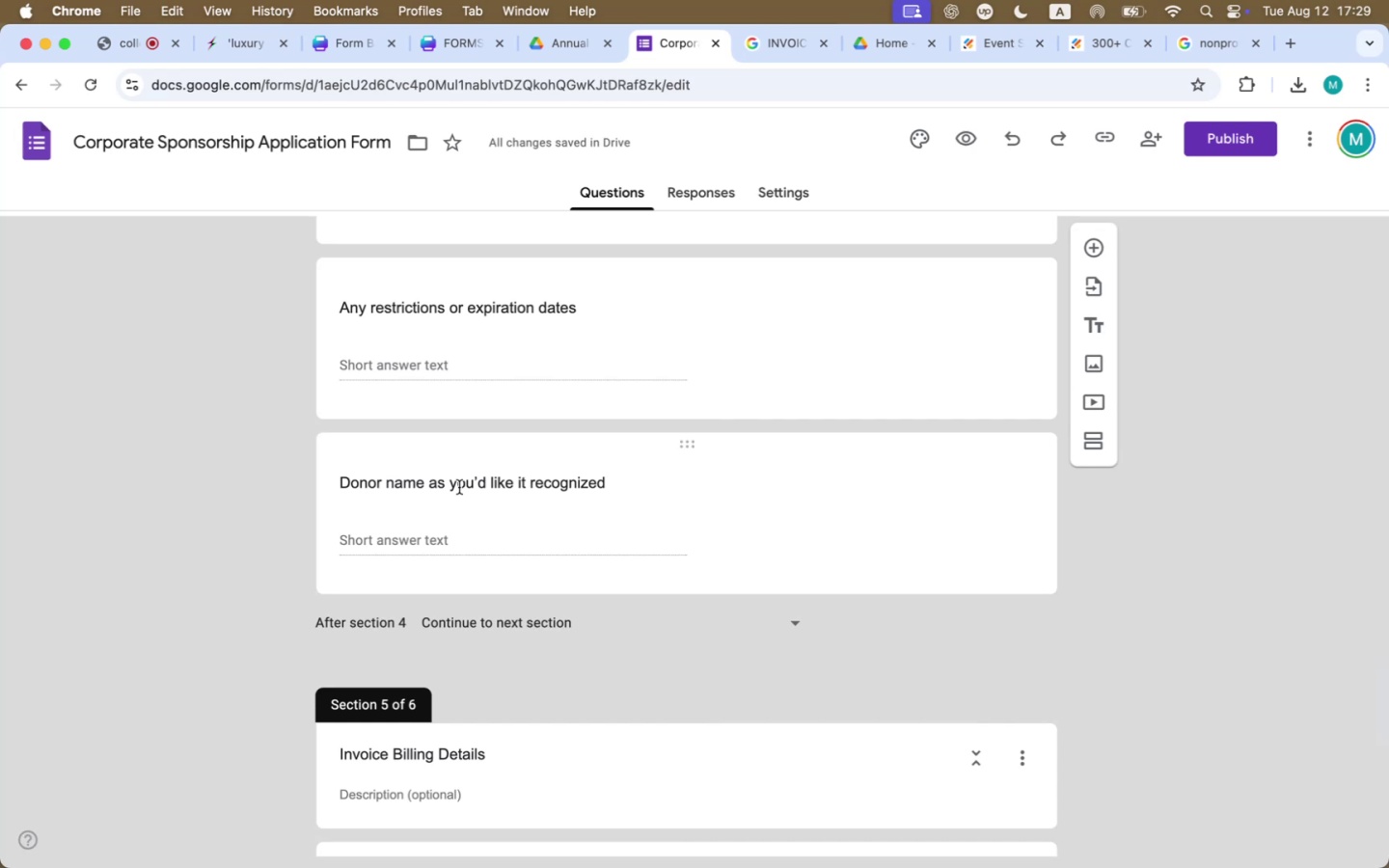 
scroll: coordinate [459, 487], scroll_direction: down, amount: 37.0
 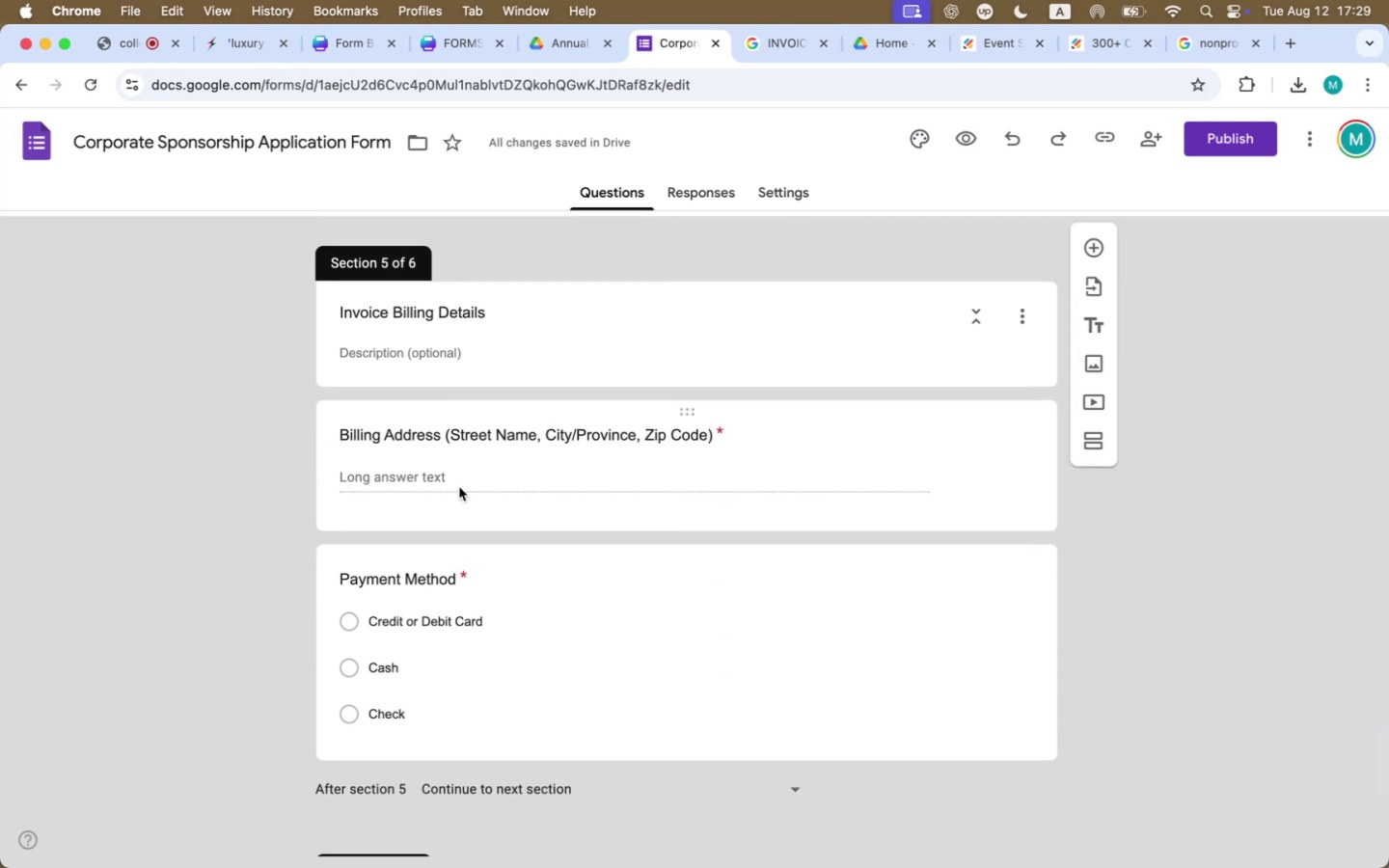 
wait(8.23)
 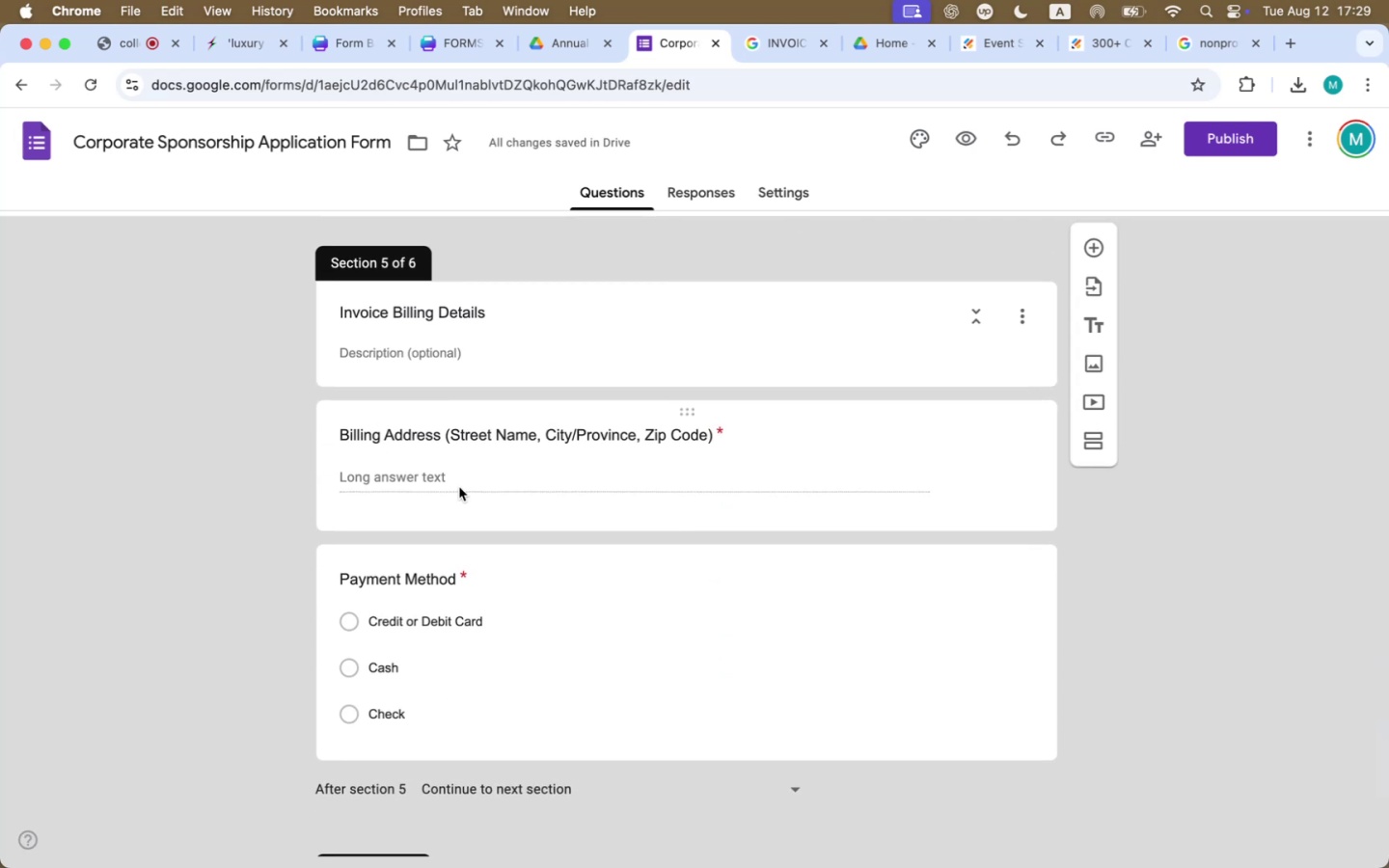 
scroll: coordinate [459, 487], scroll_direction: down, amount: 25.0
 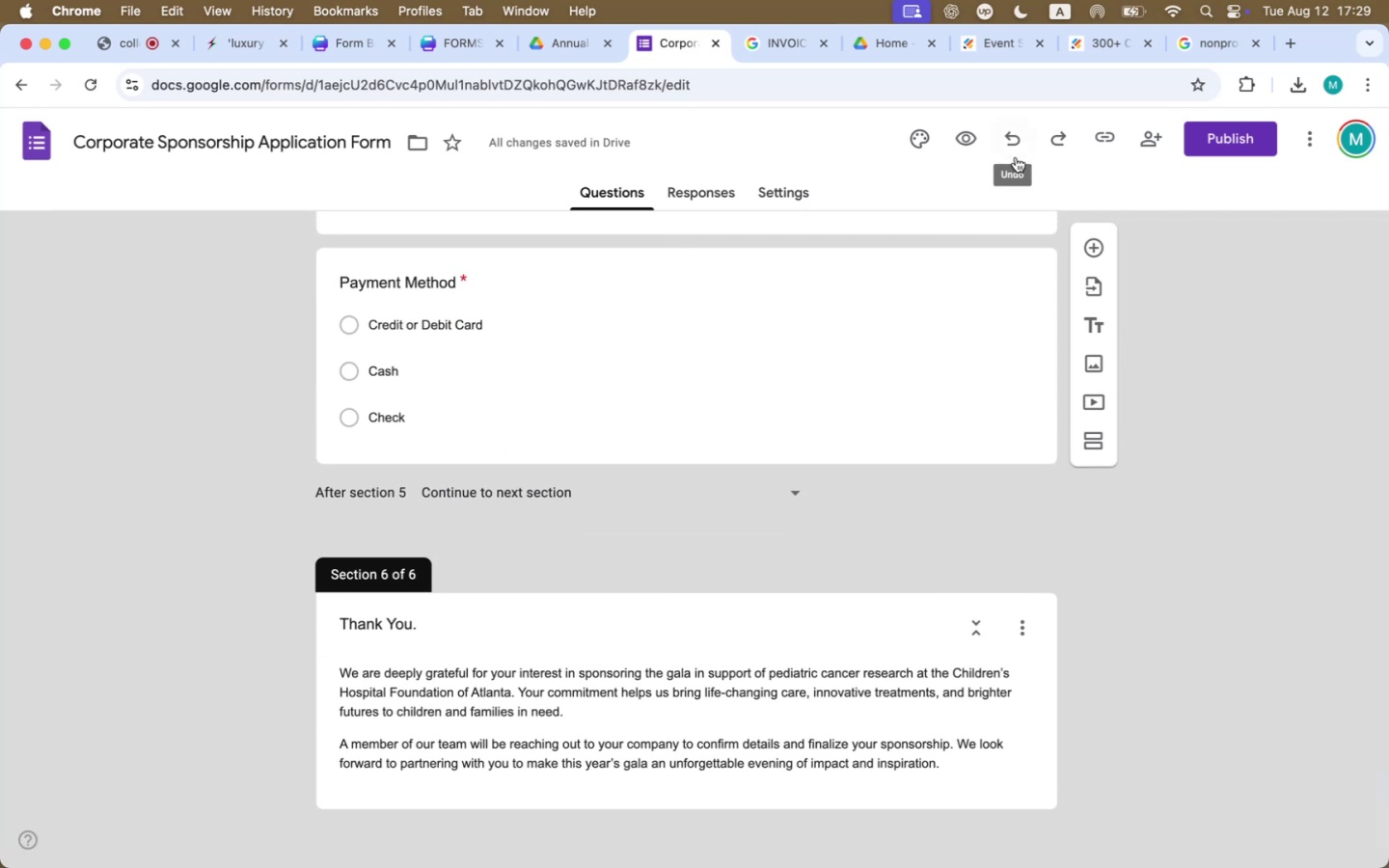 
left_click([958, 140])
 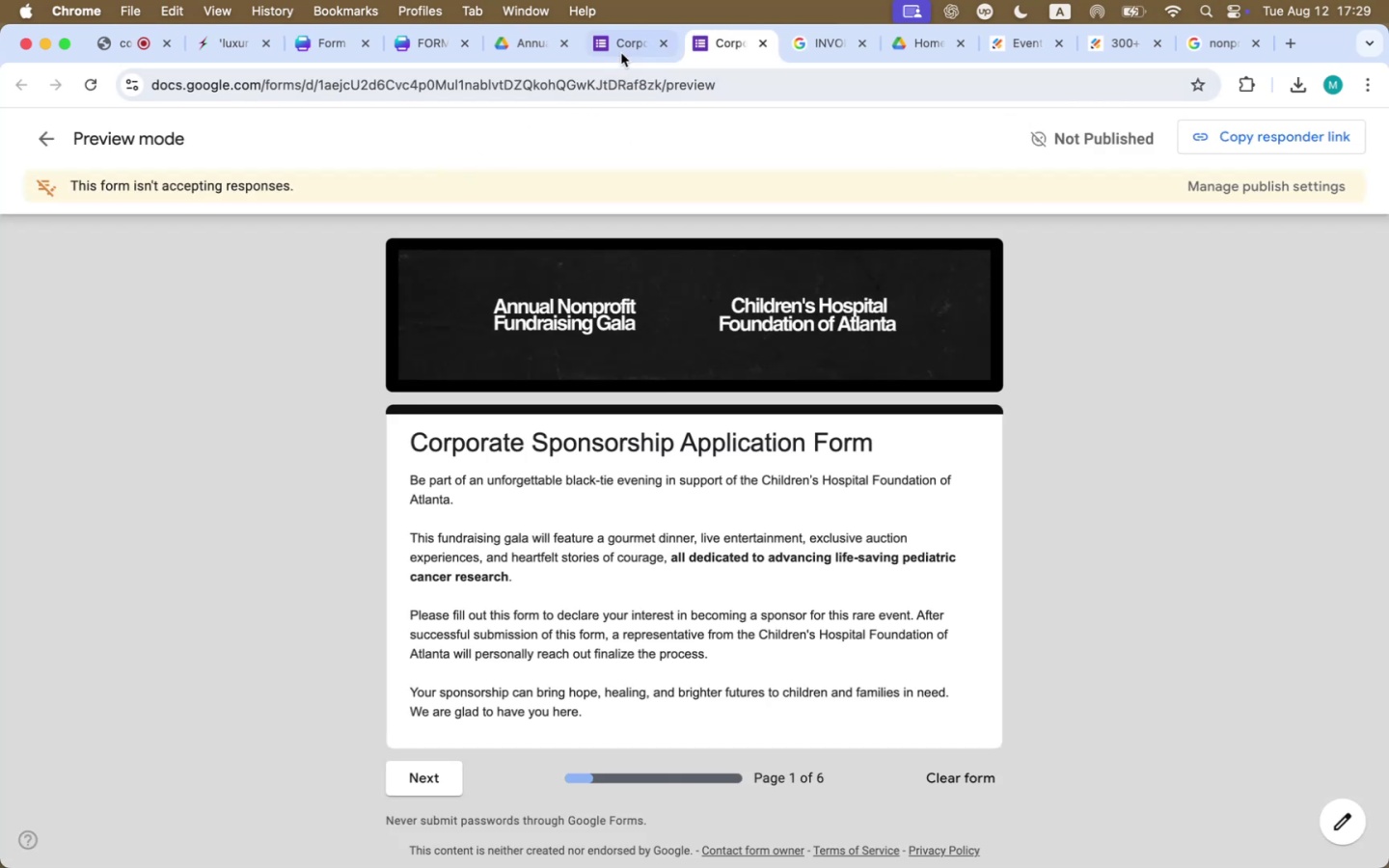 
left_click([663, 41])
 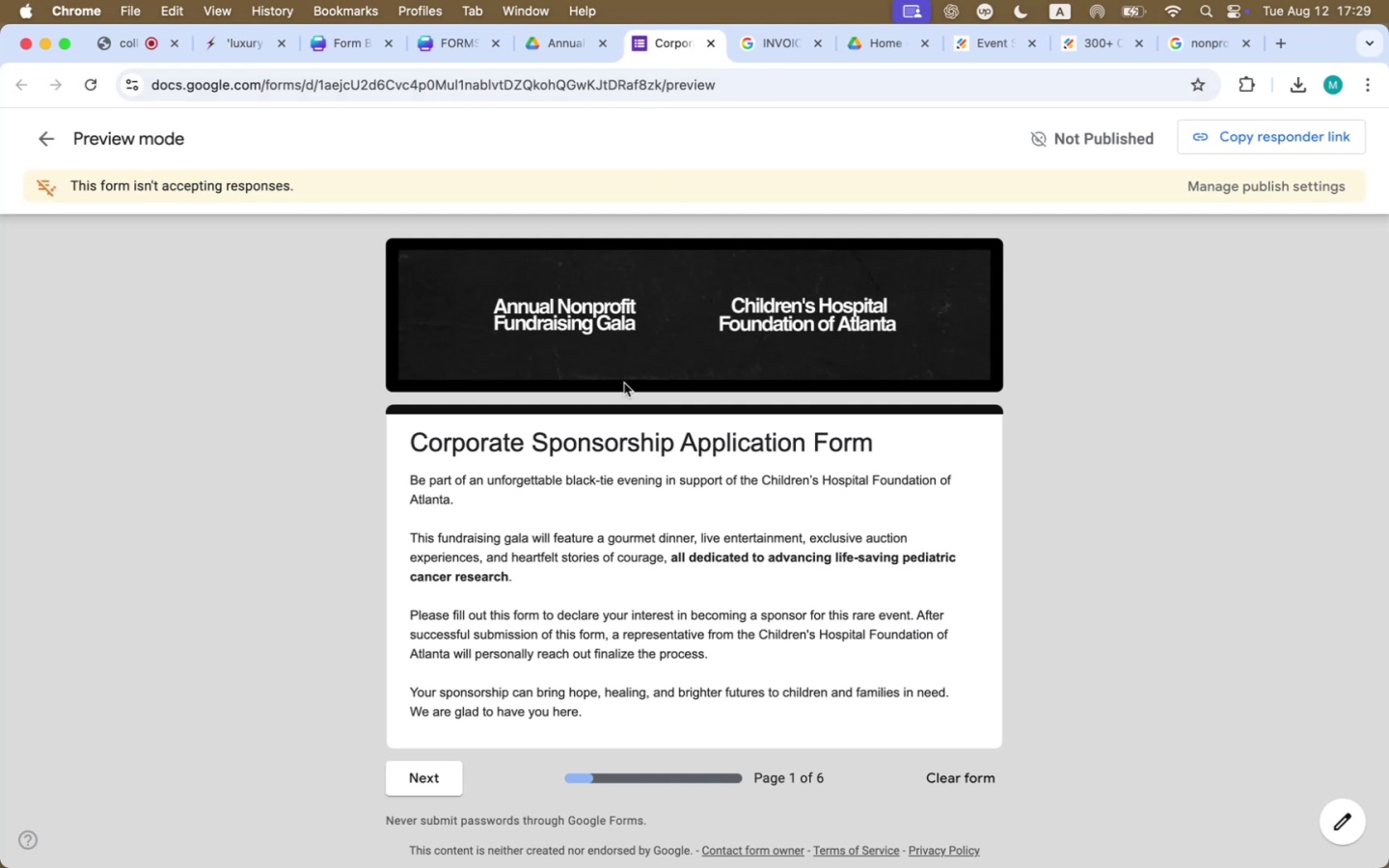 
scroll: coordinate [629, 535], scroll_direction: down, amount: 23.0
 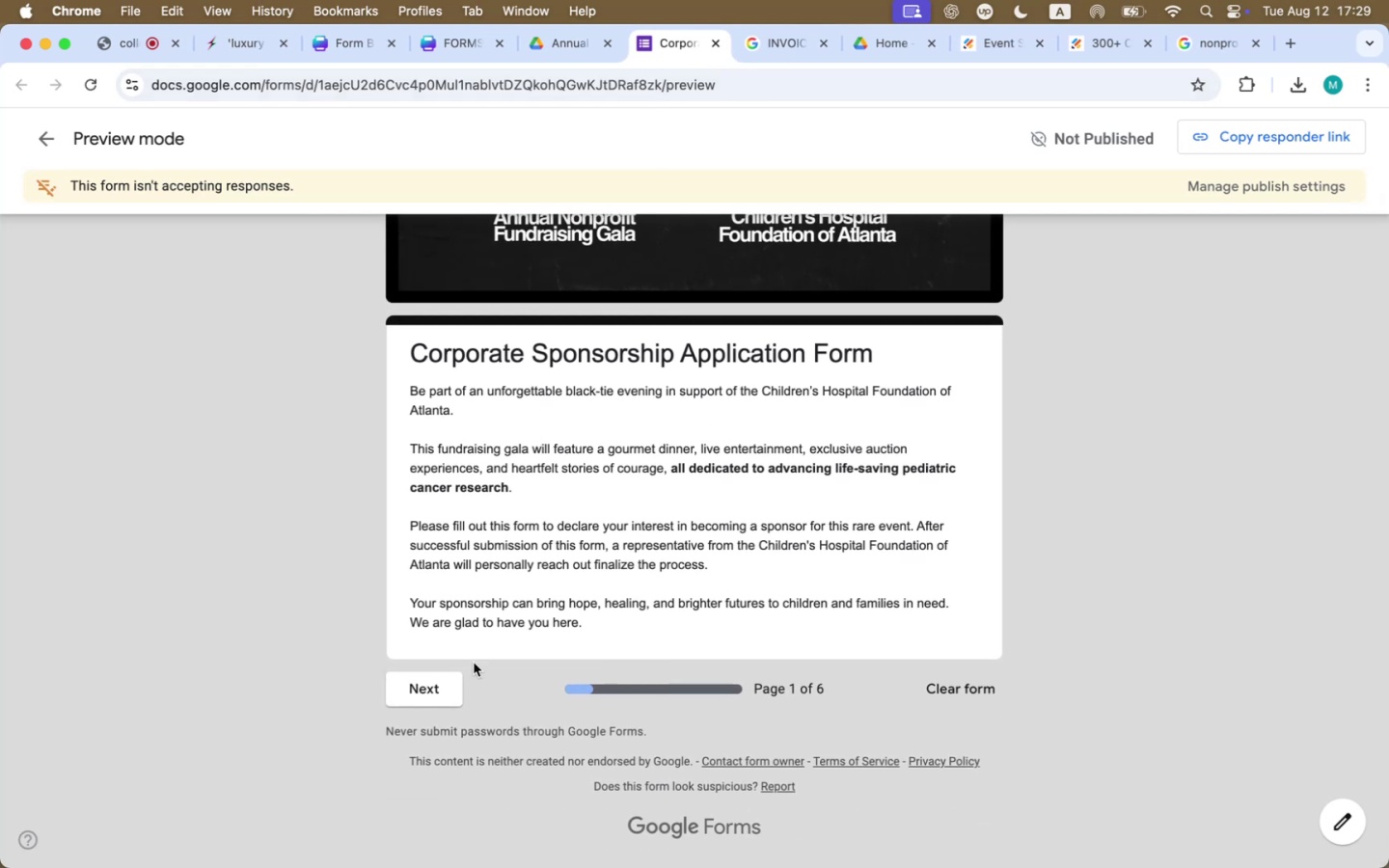 
left_click([418, 697])
 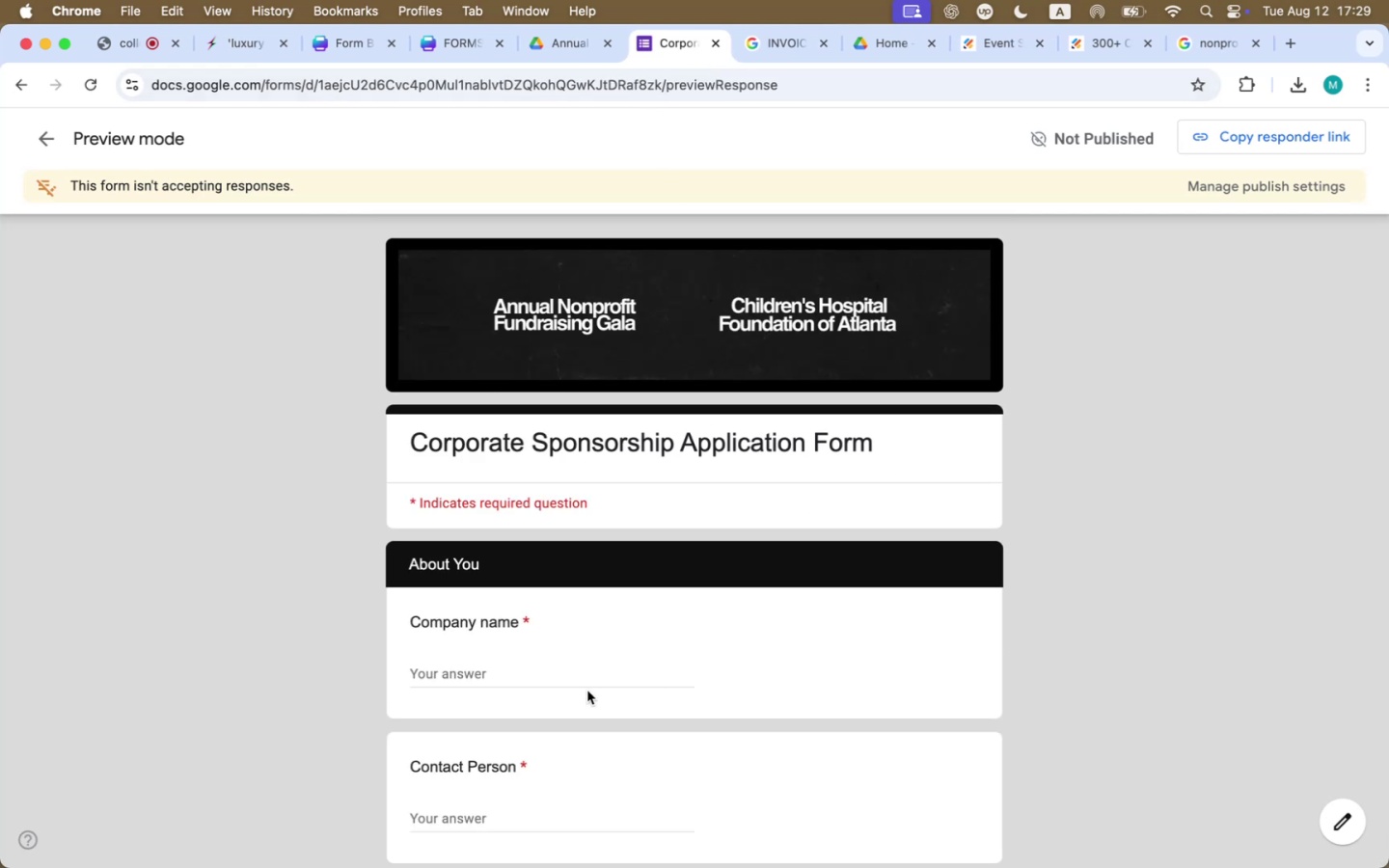 
left_click([495, 667])
 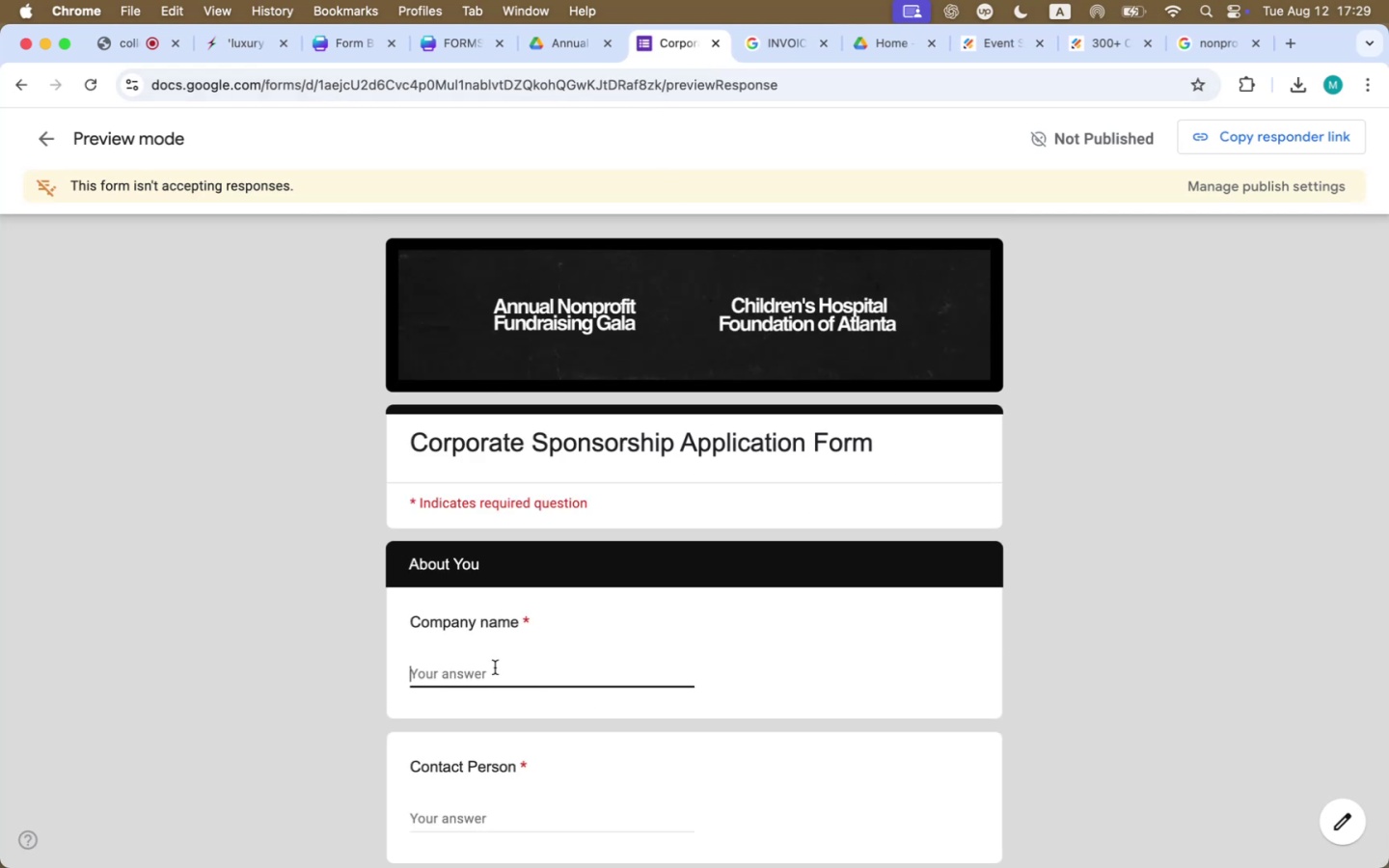 
key(Q)
 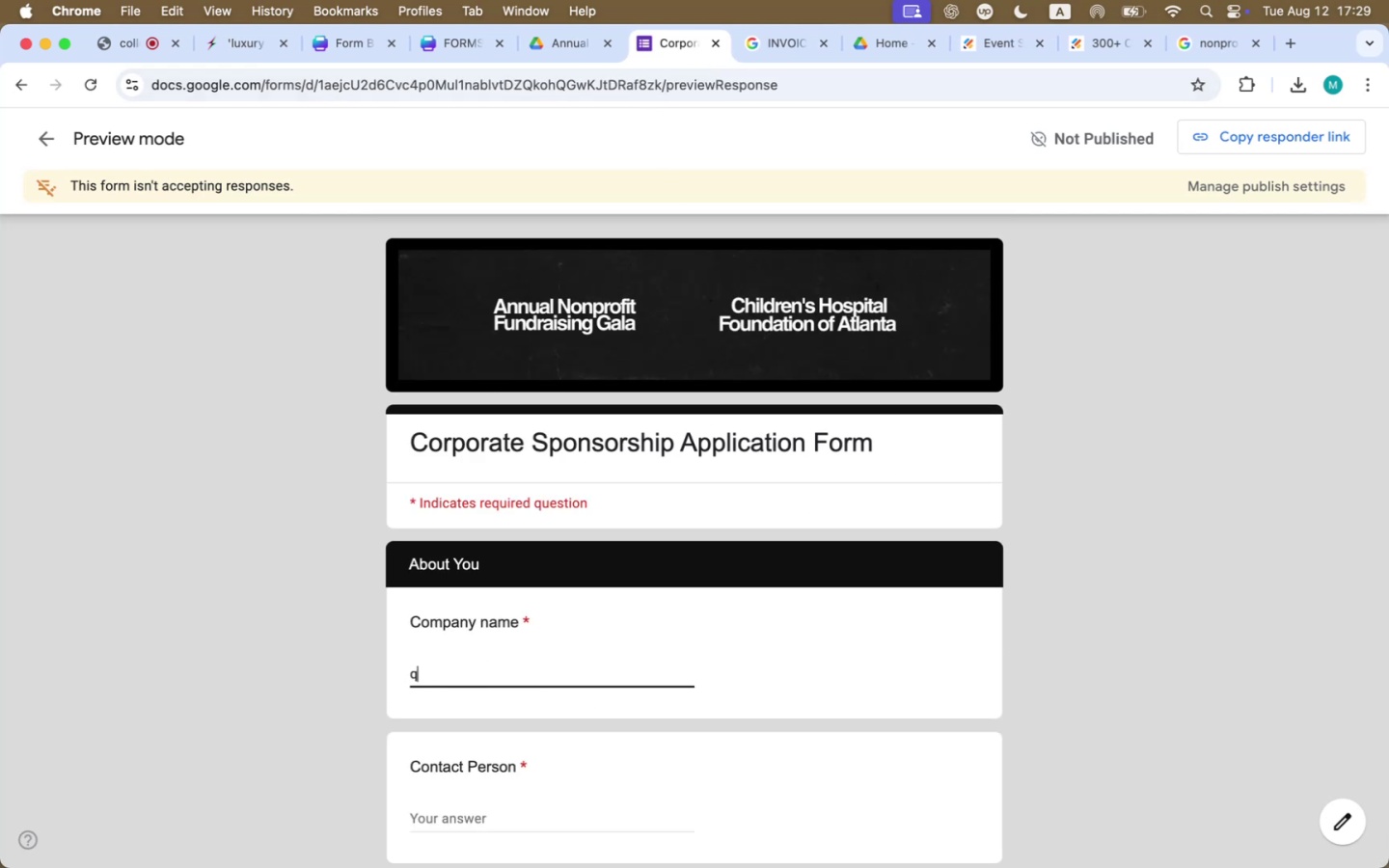 
scroll: coordinate [495, 667], scroll_direction: down, amount: 15.0
 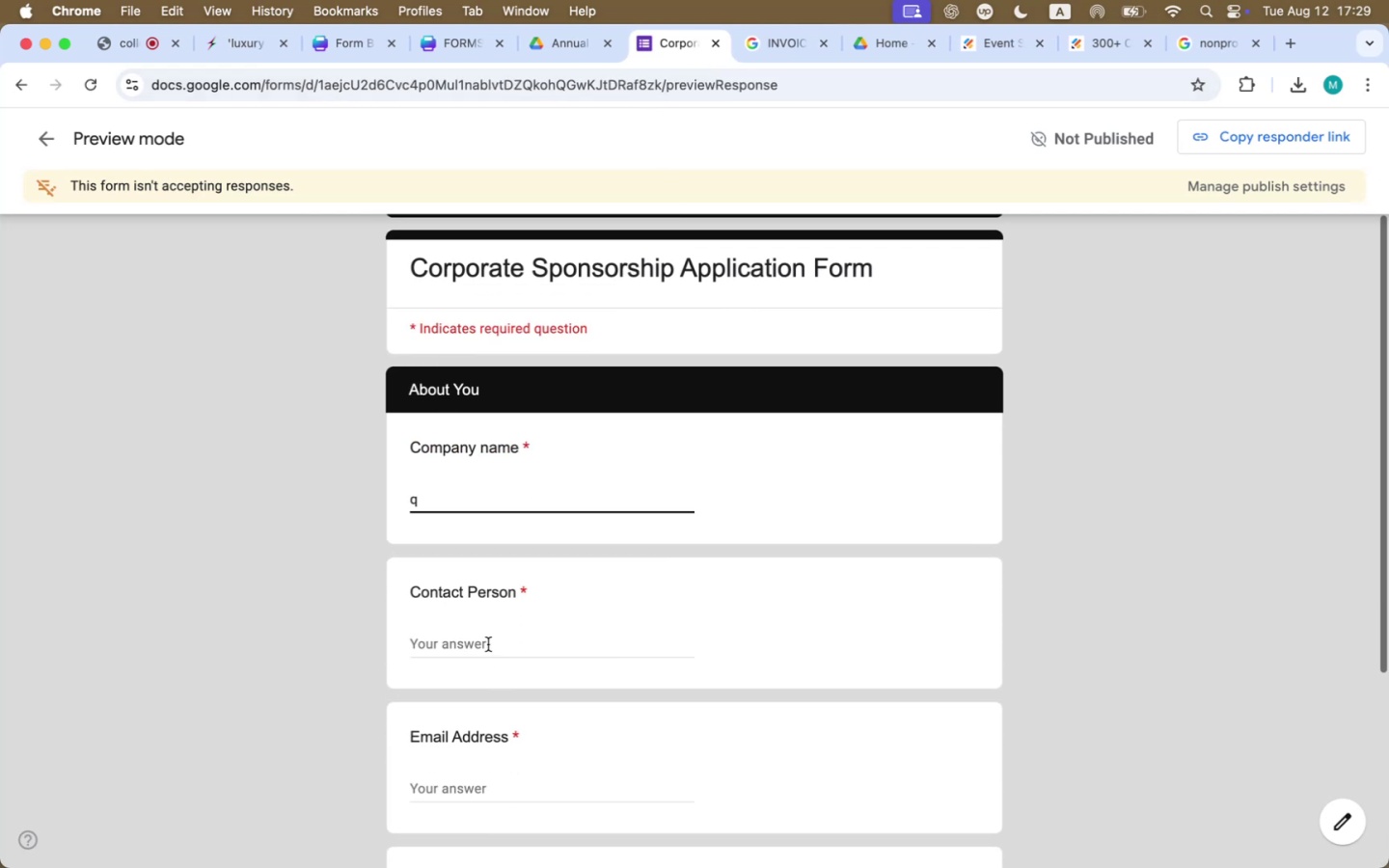 
left_click([491, 637])
 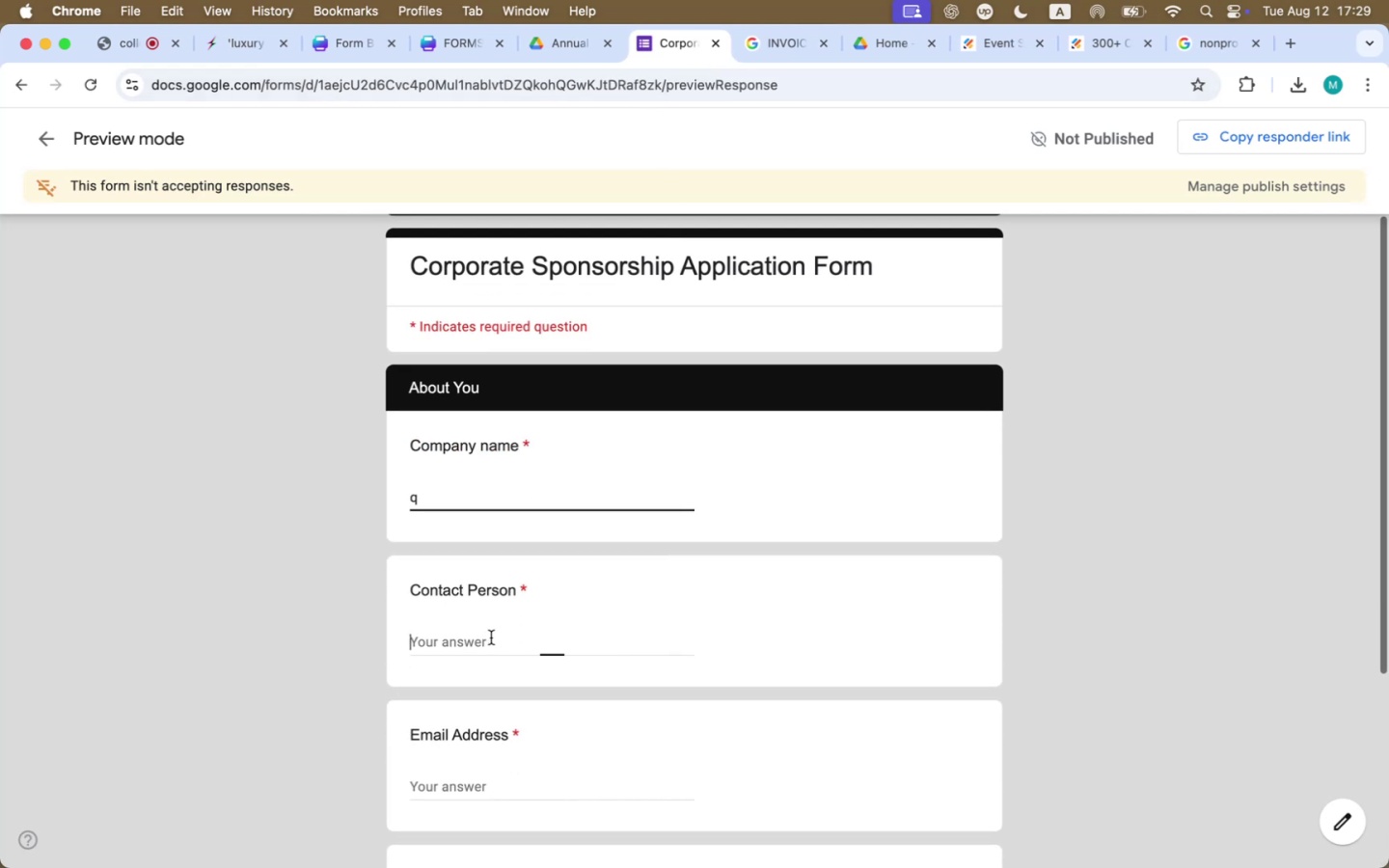 
key(Q)
 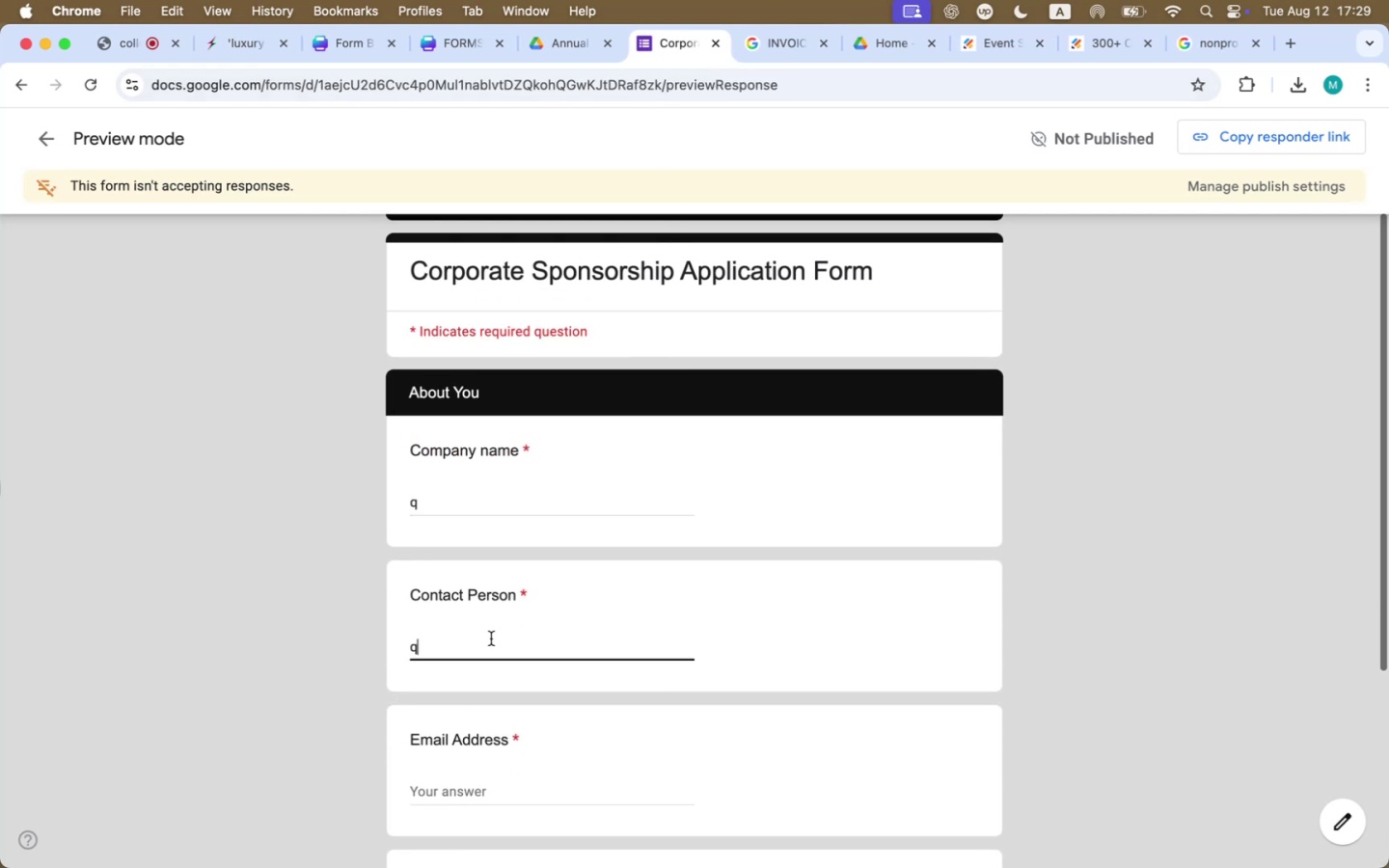 
scroll: coordinate [495, 645], scroll_direction: down, amount: 14.0
 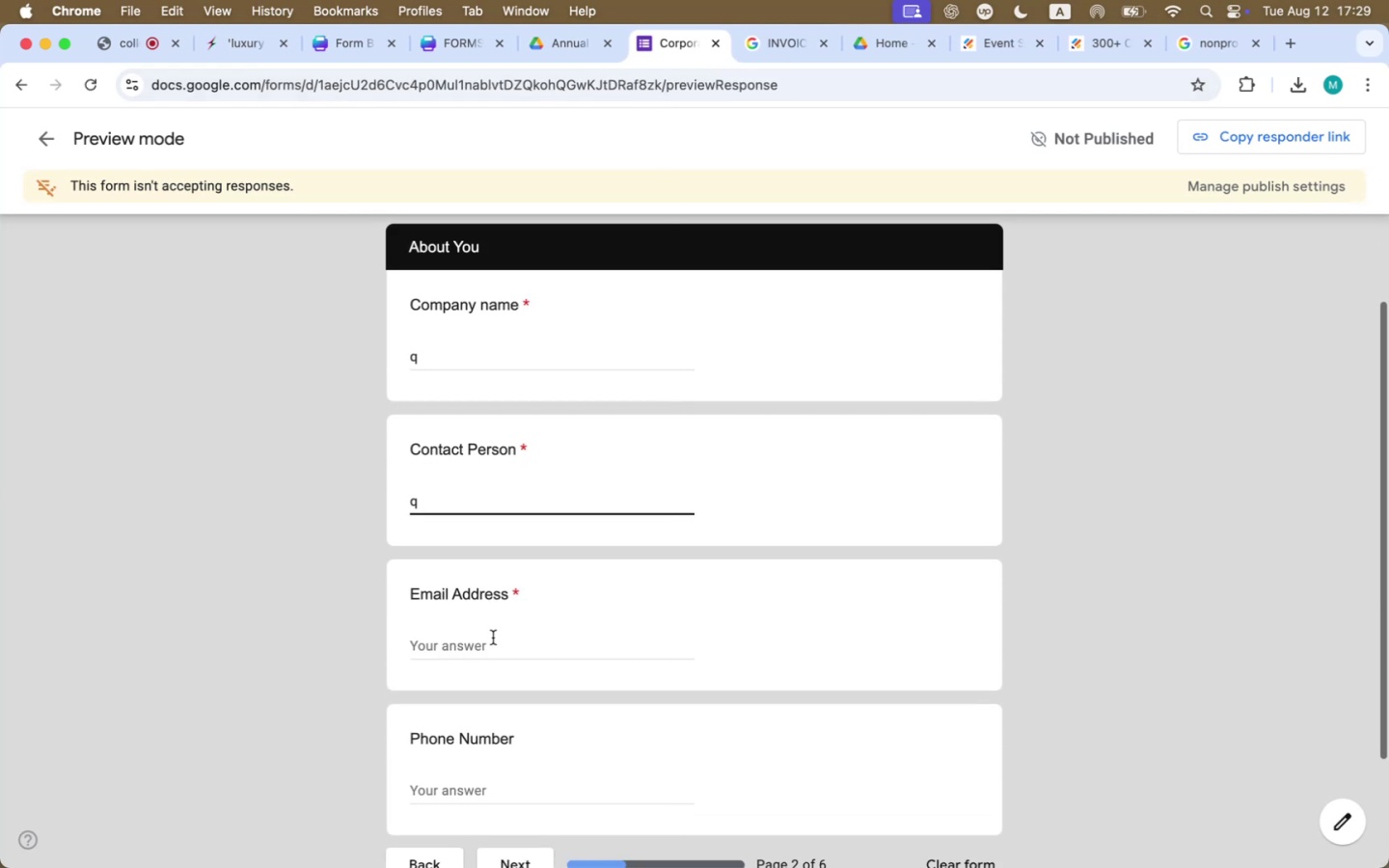 
left_click([493, 637])
 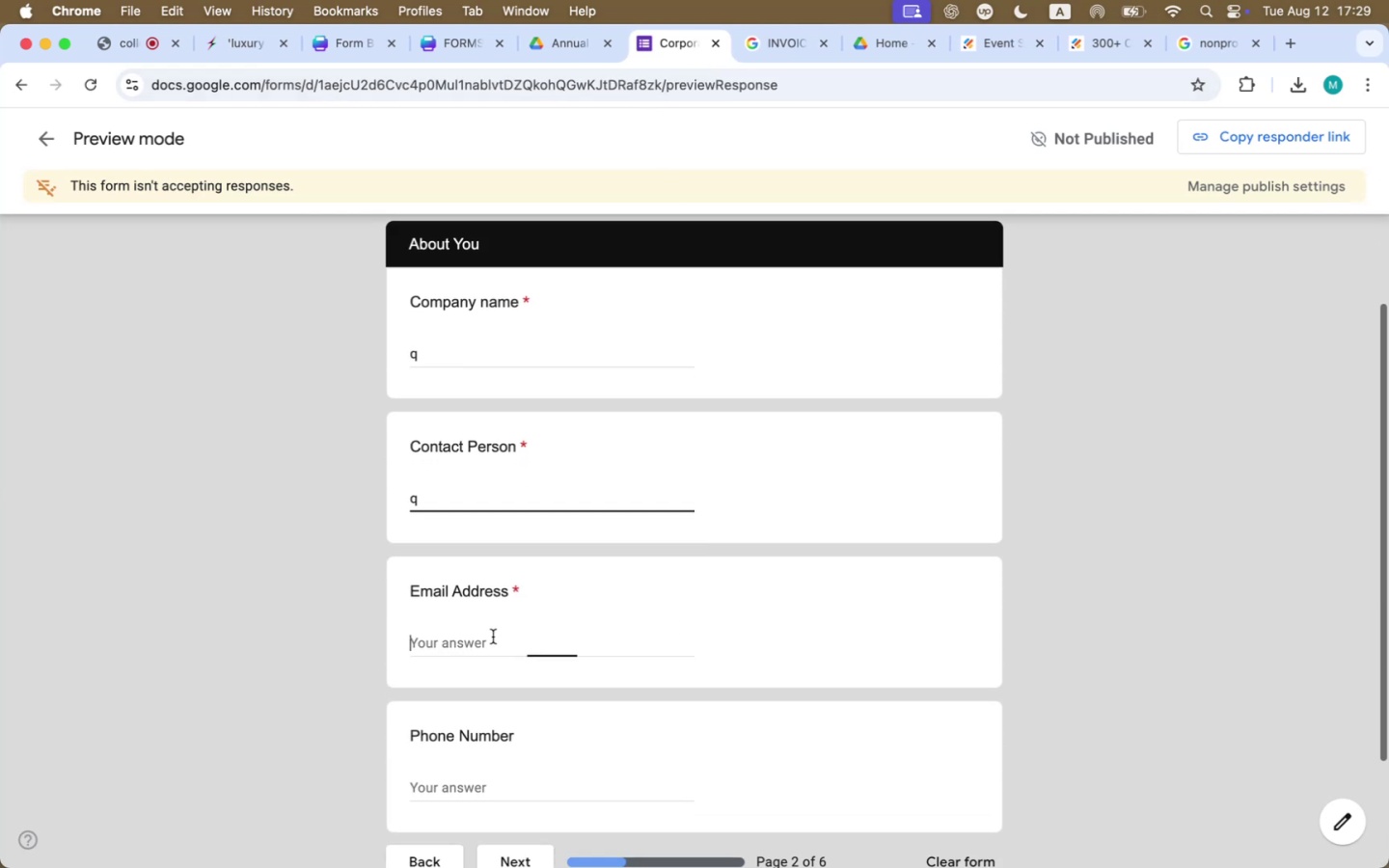 
type(qw)
 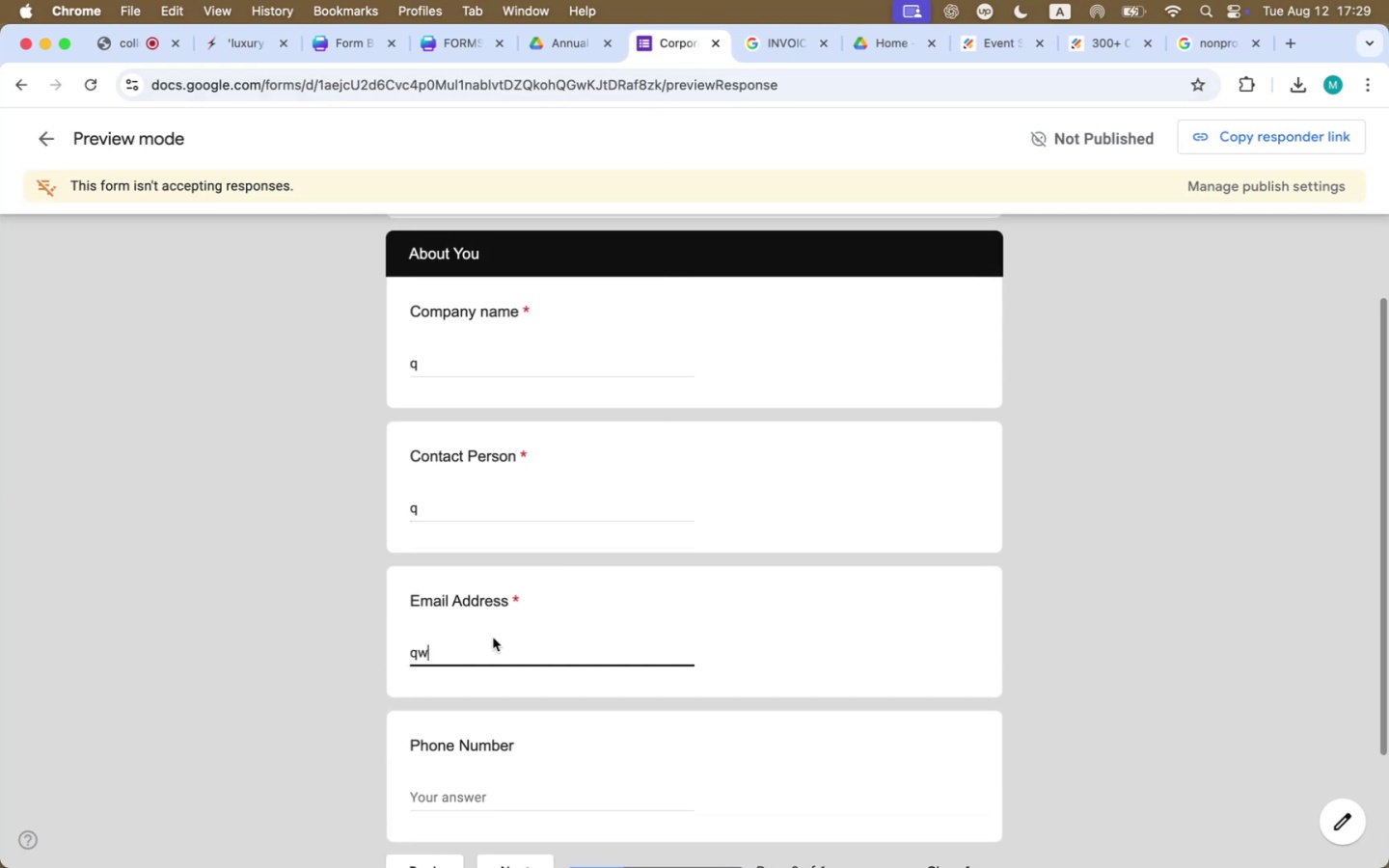 
scroll: coordinate [497, 647], scroll_direction: down, amount: 18.0
 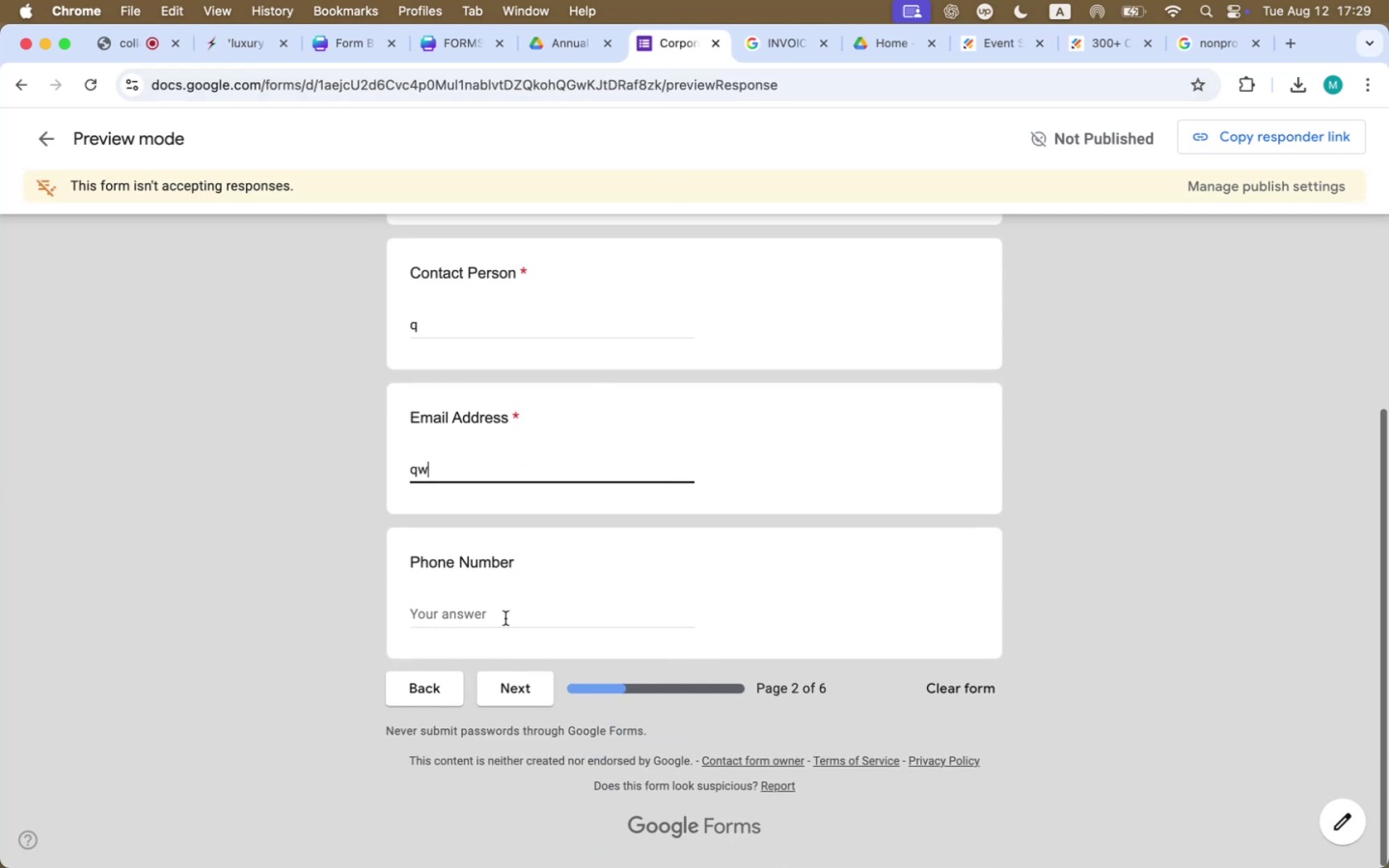 
left_click([506, 611])
 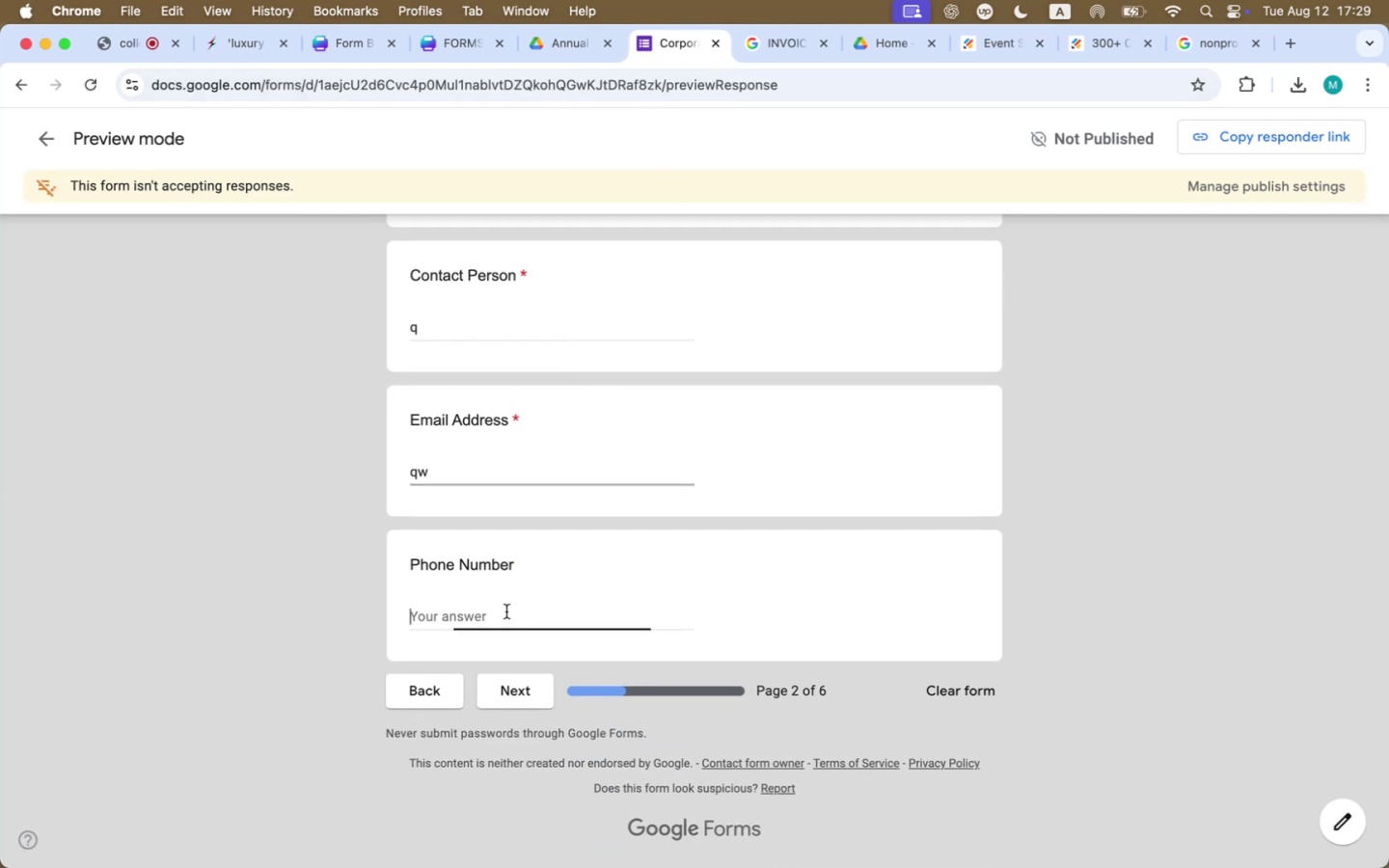 
type(qwe)
 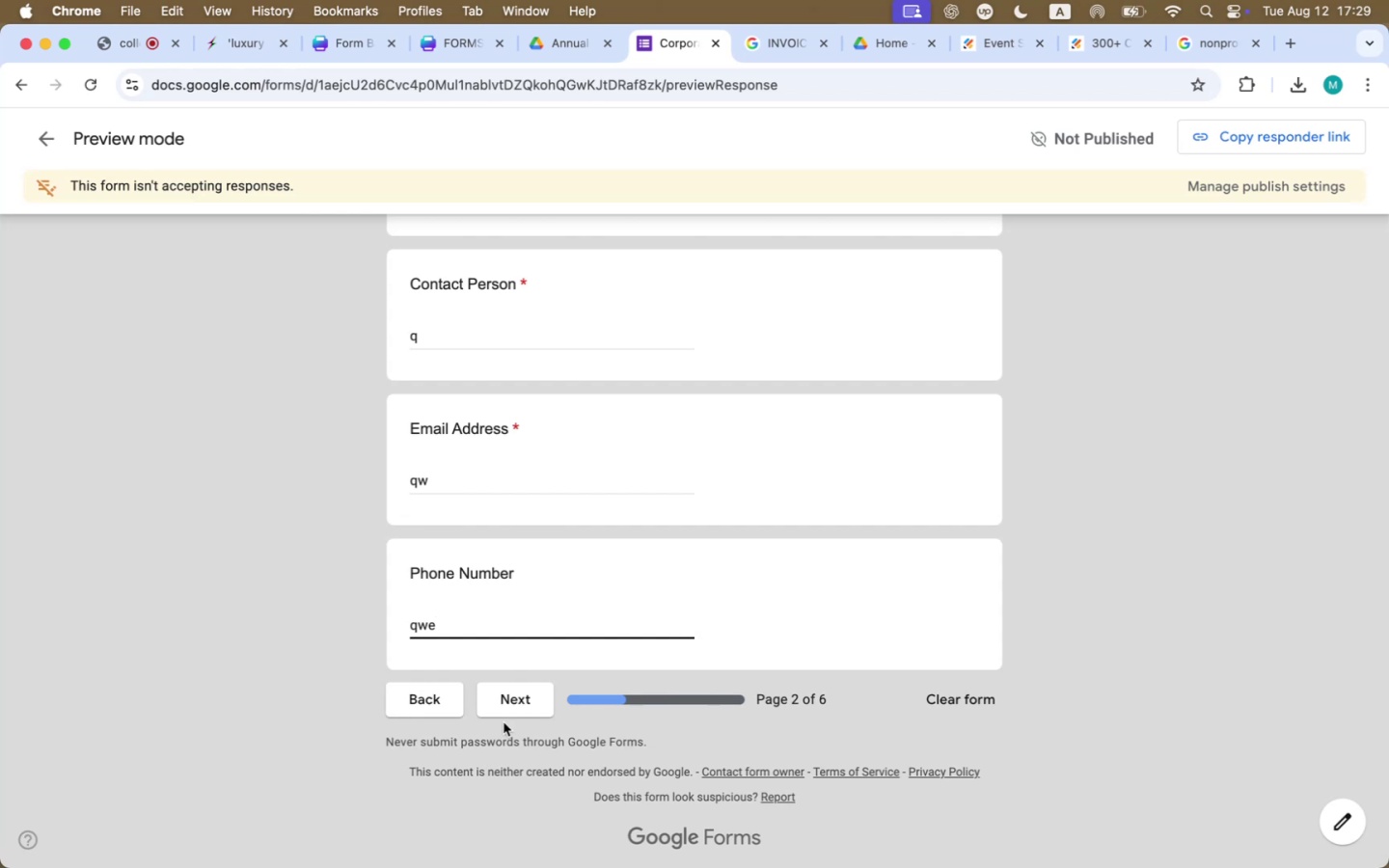 
left_click([510, 703])
 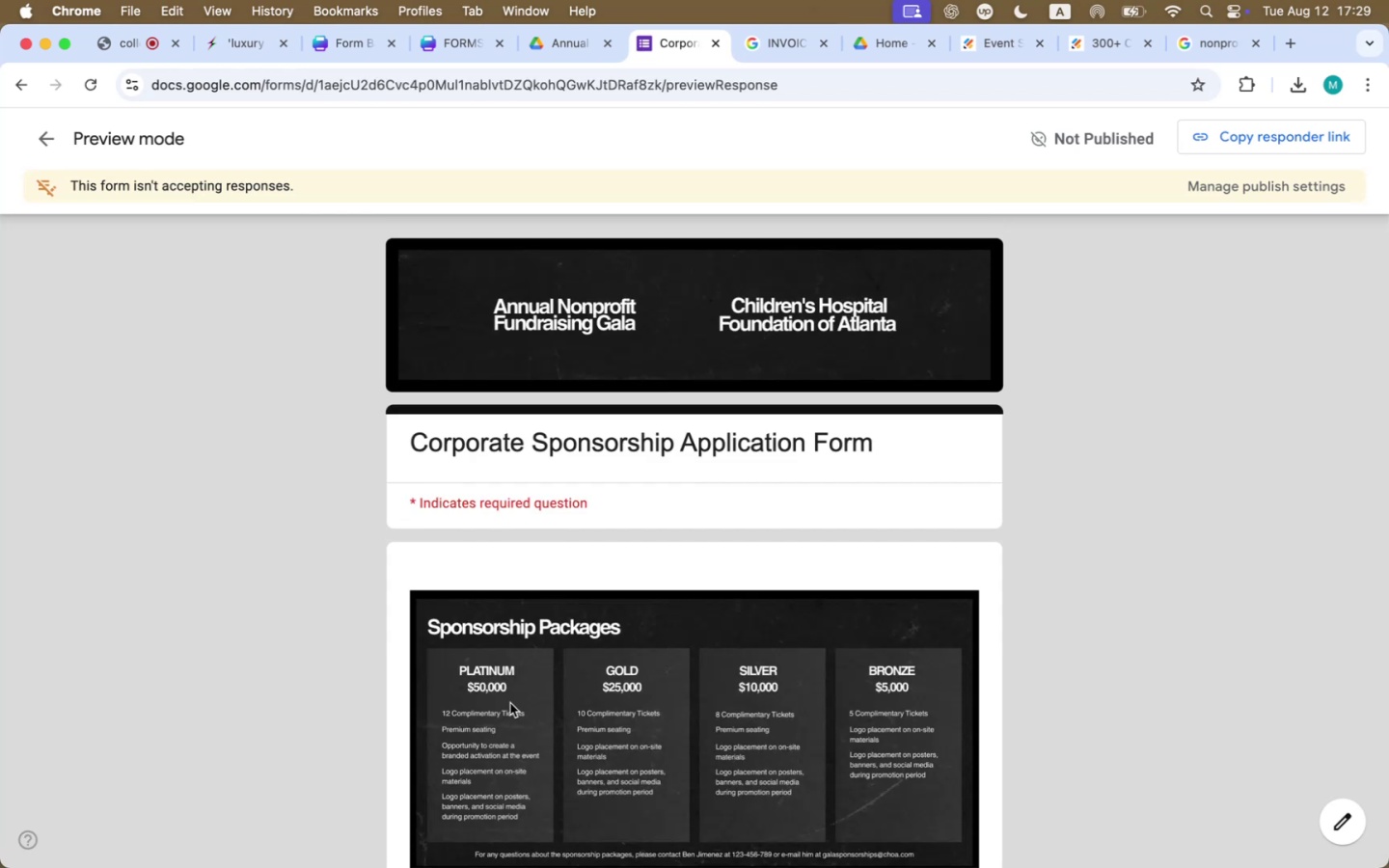 
scroll: coordinate [516, 706], scroll_direction: down, amount: 41.0
 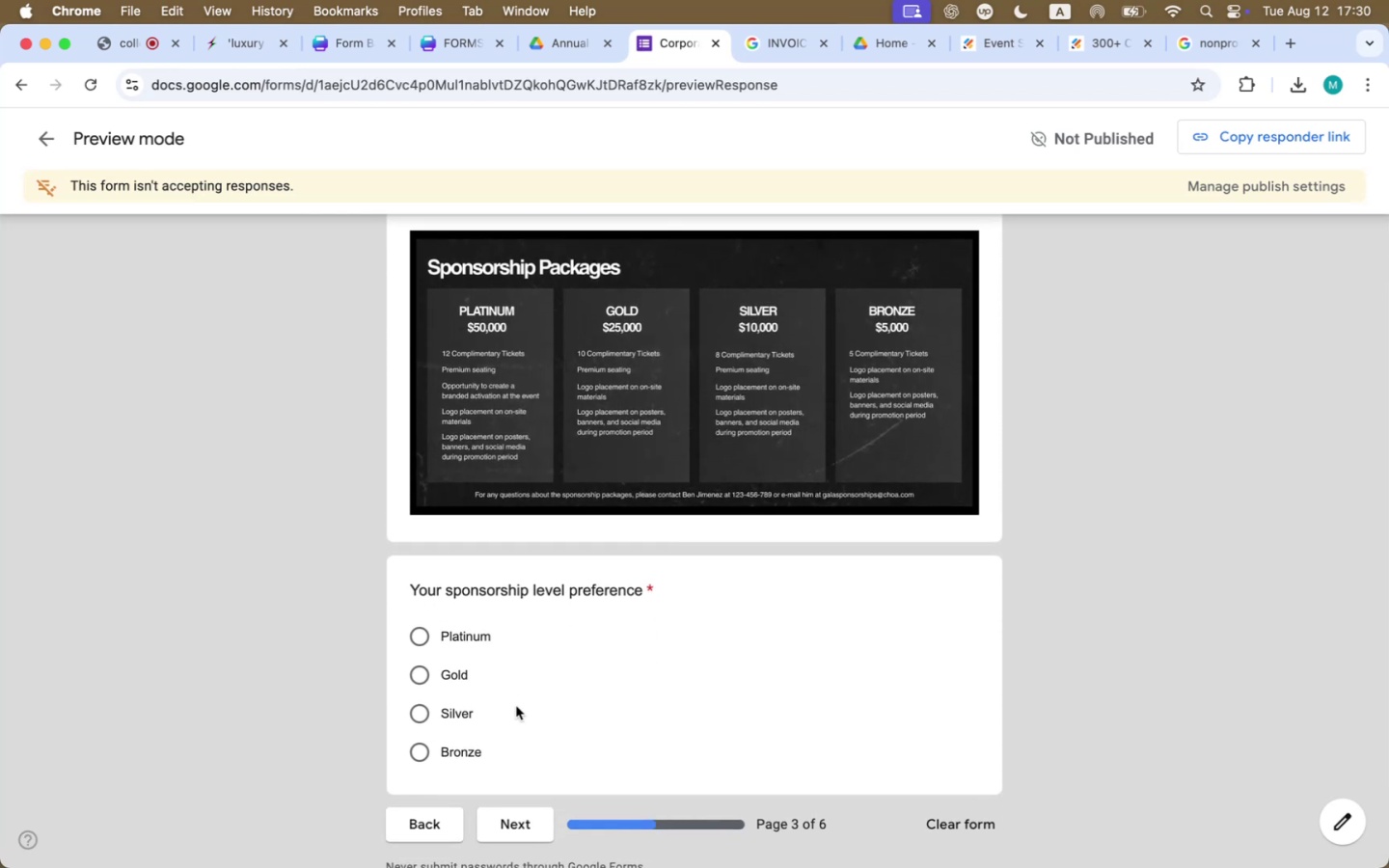 
wait(5.37)
 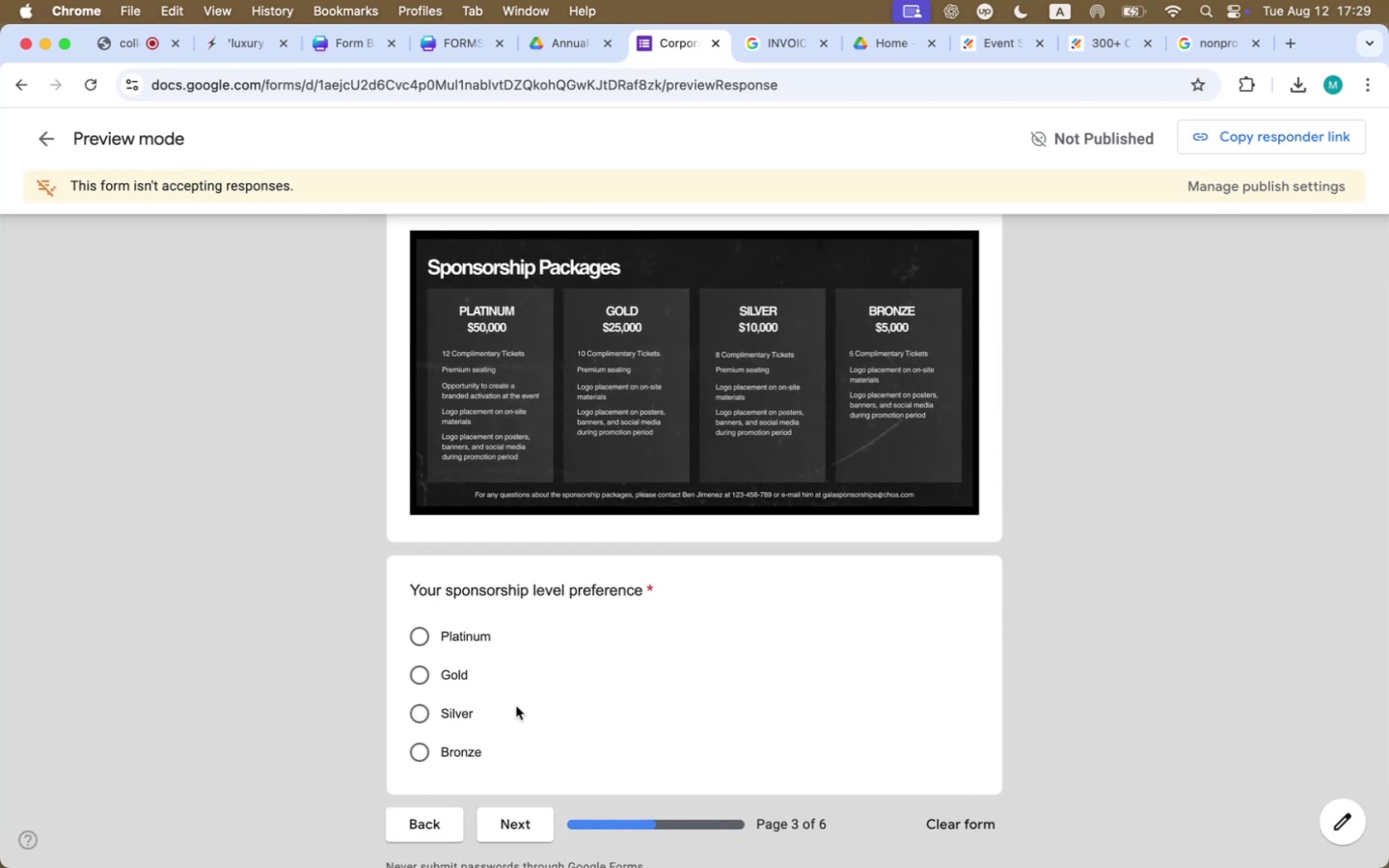 
scroll: coordinate [516, 706], scroll_direction: down, amount: 16.0
 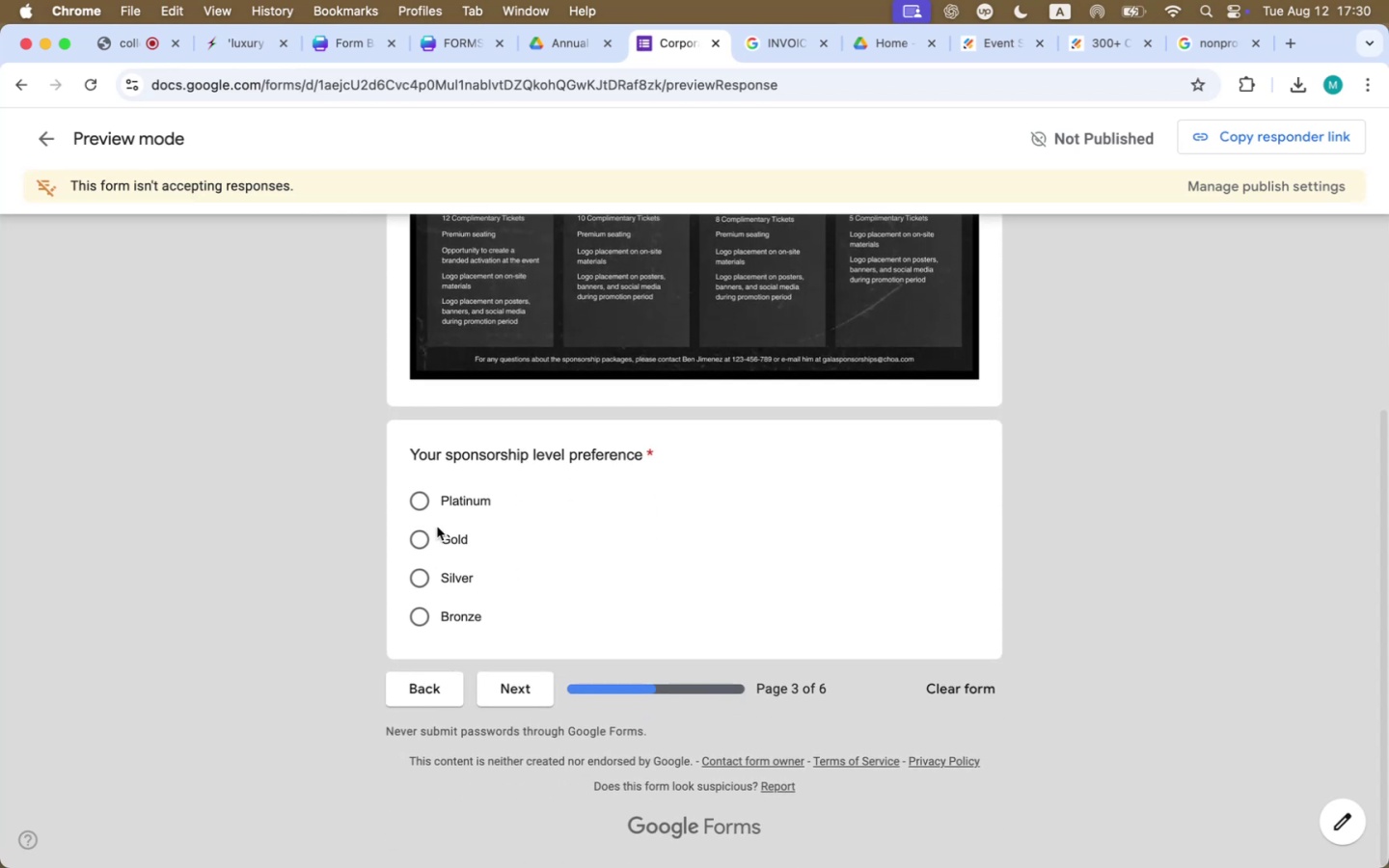 
left_click([436, 511])
 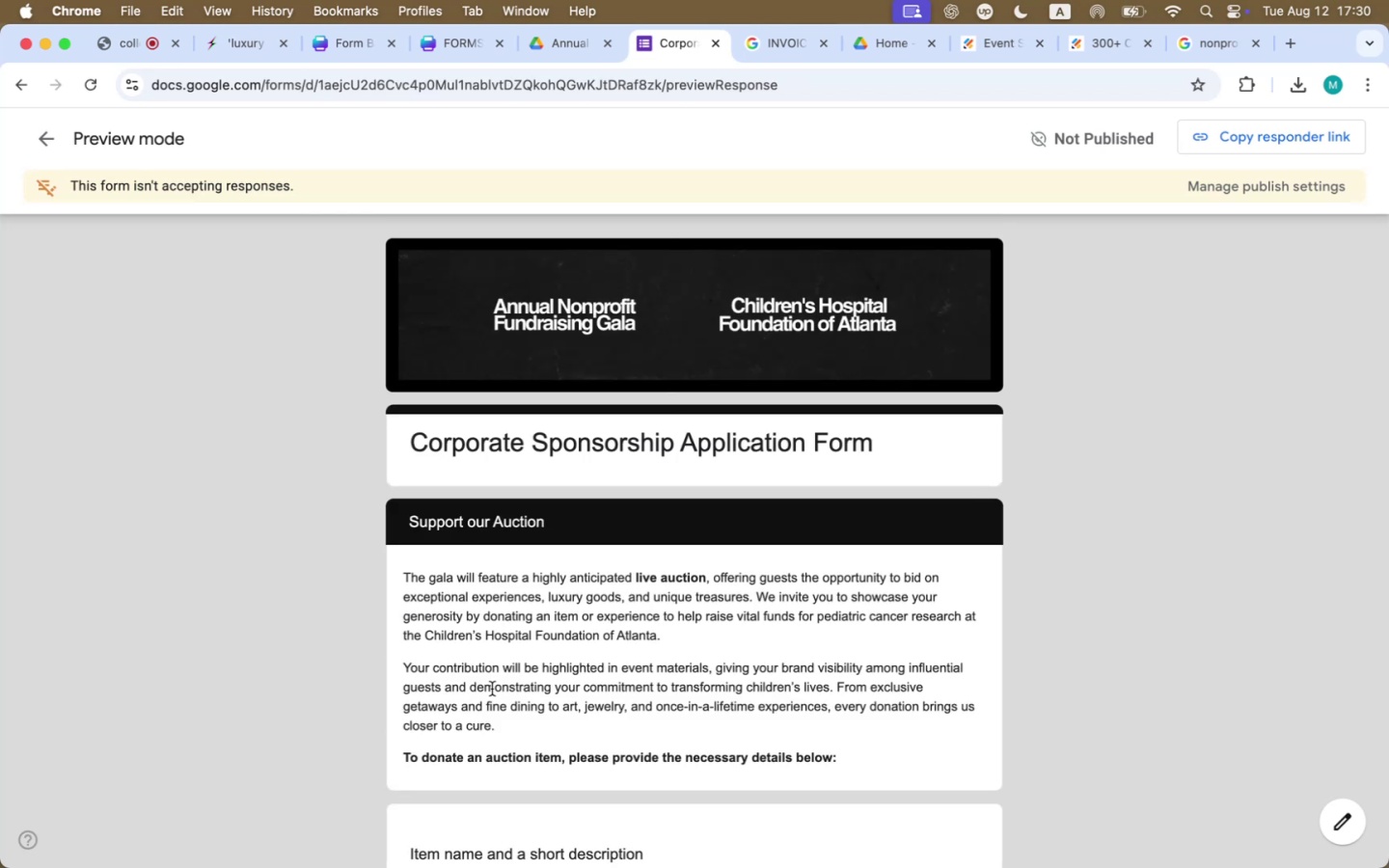 
wait(6.84)
 